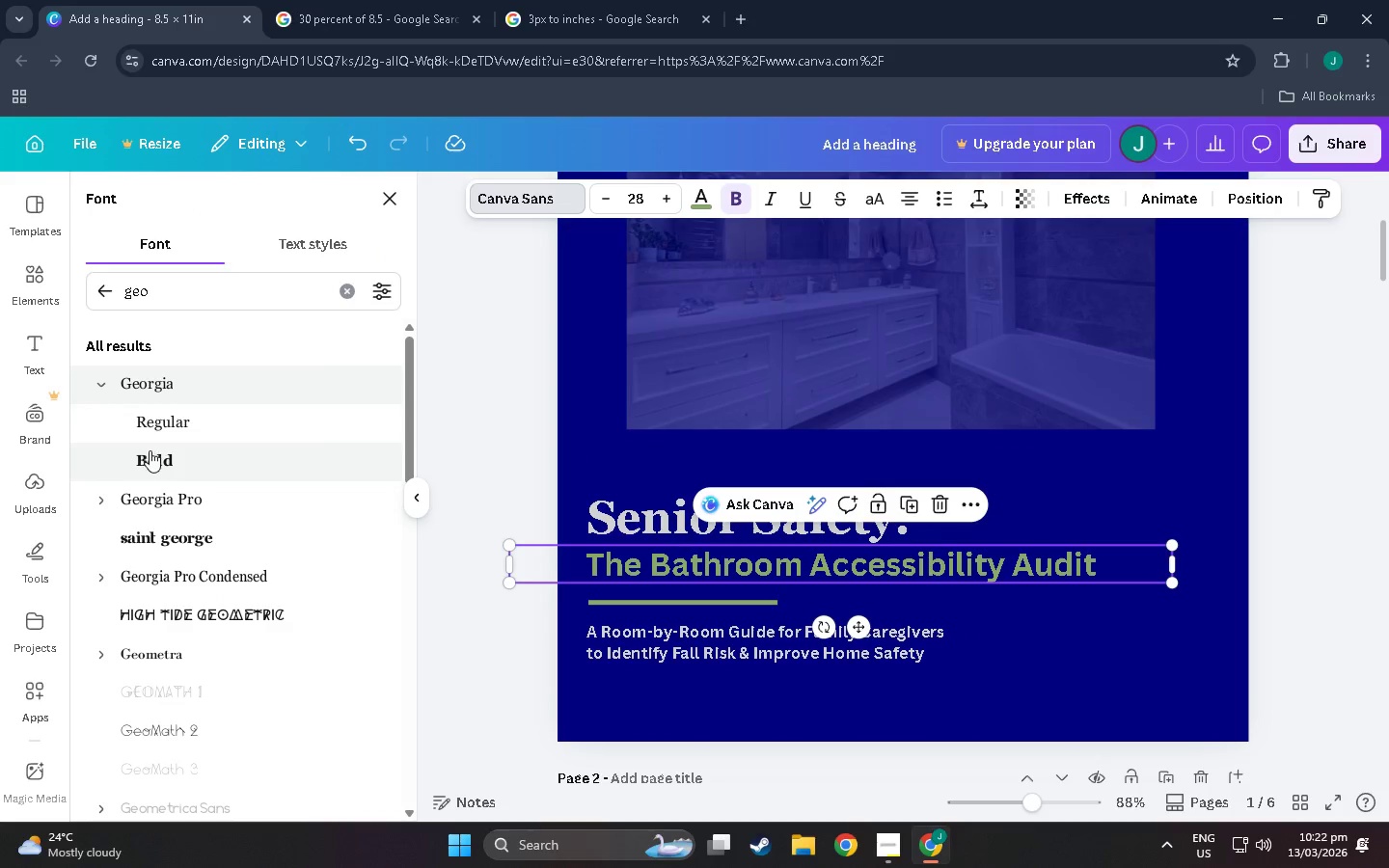 
left_click([150, 467])
 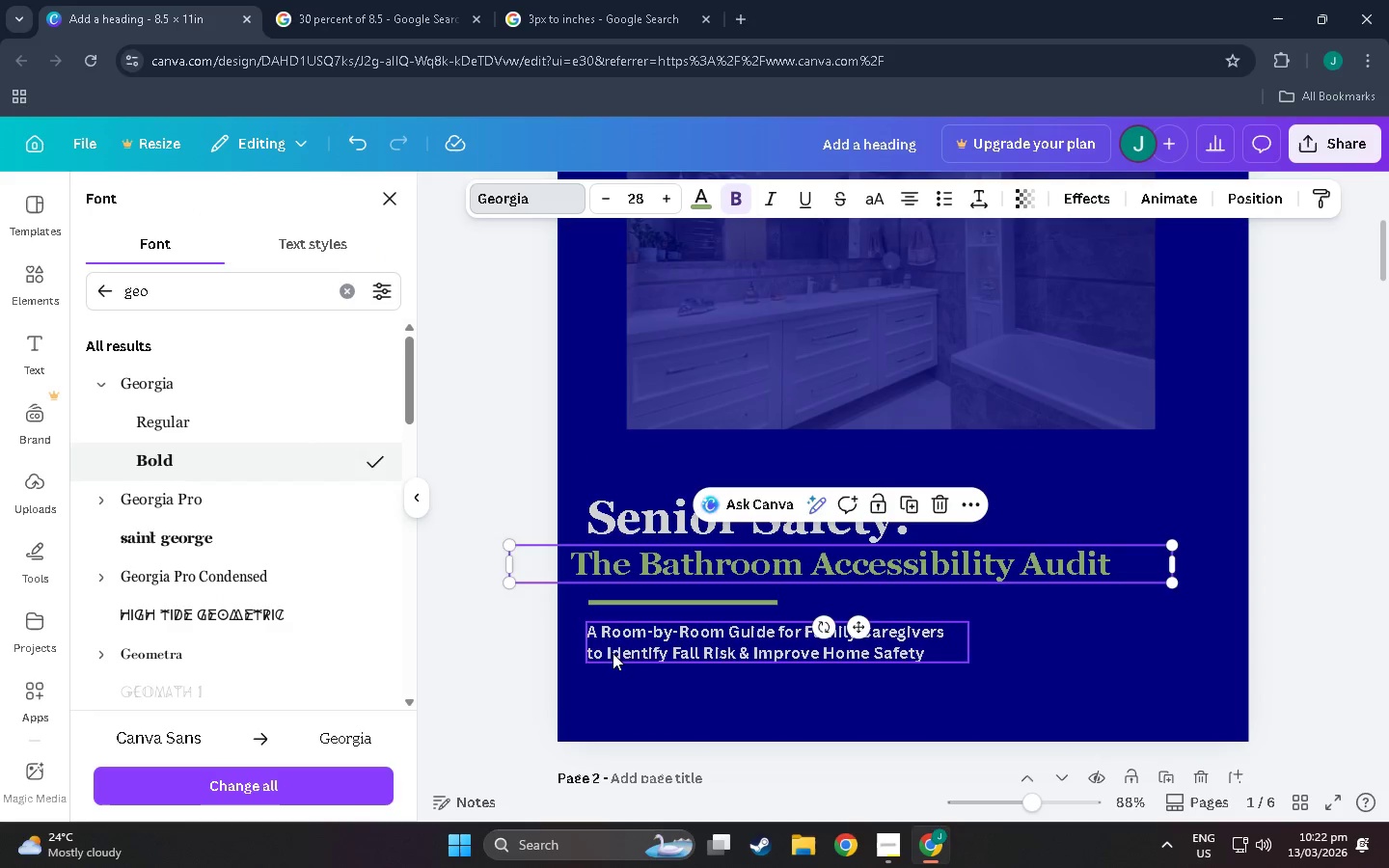 
left_click([603, 653])
 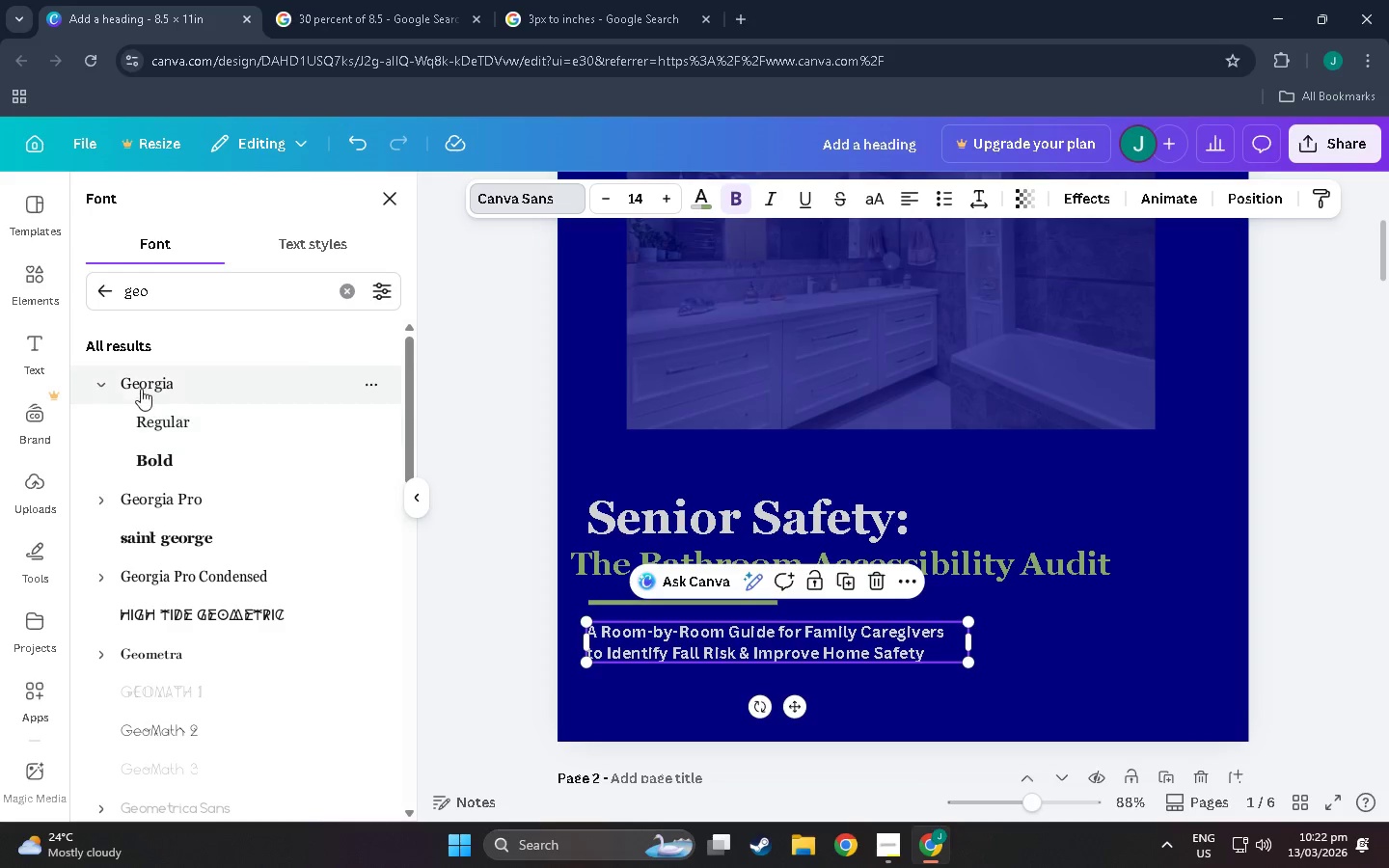 
left_click([98, 384])
 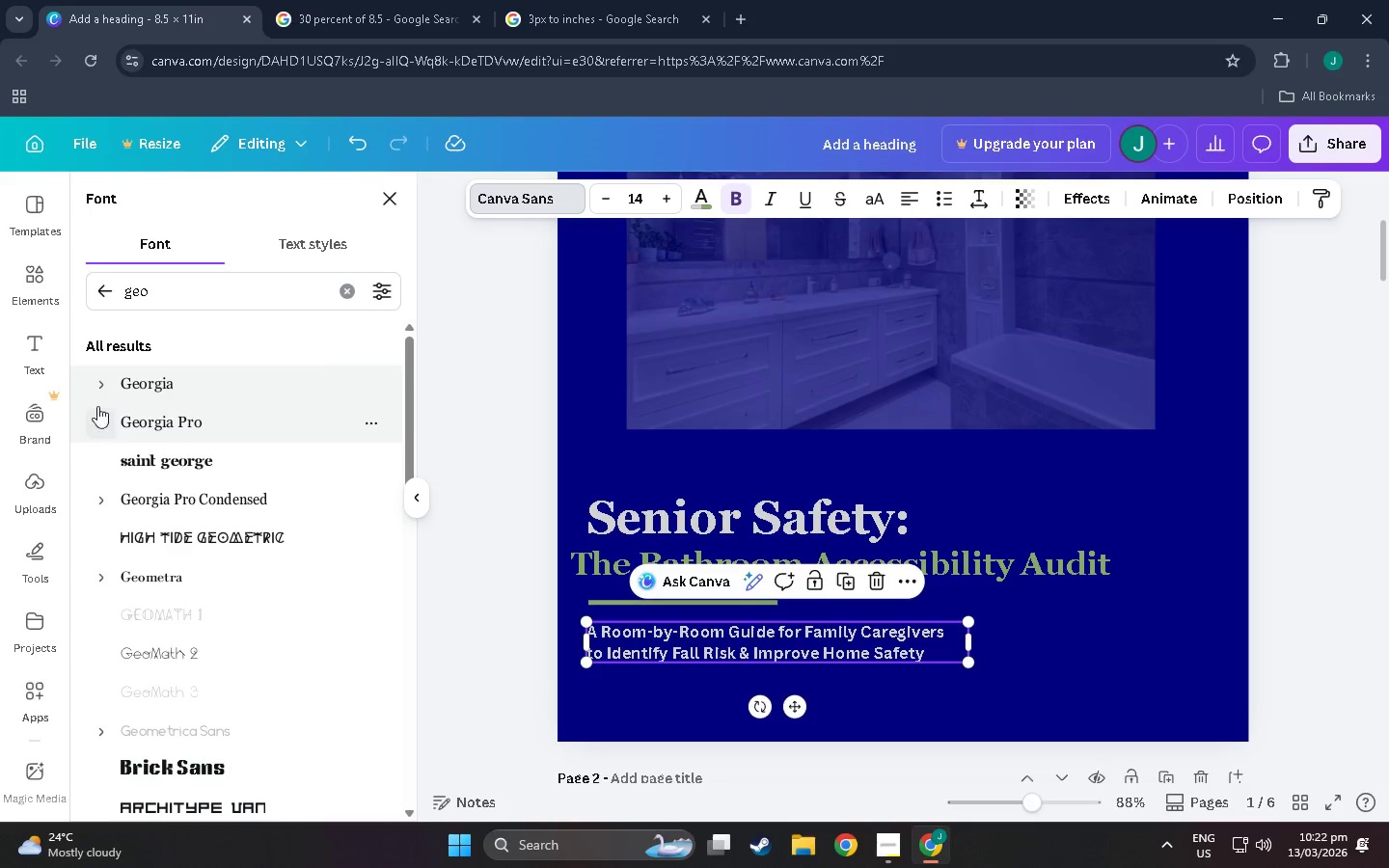 
left_click_drag(start_coordinate=[85, 386], to_coordinate=[93, 384])
 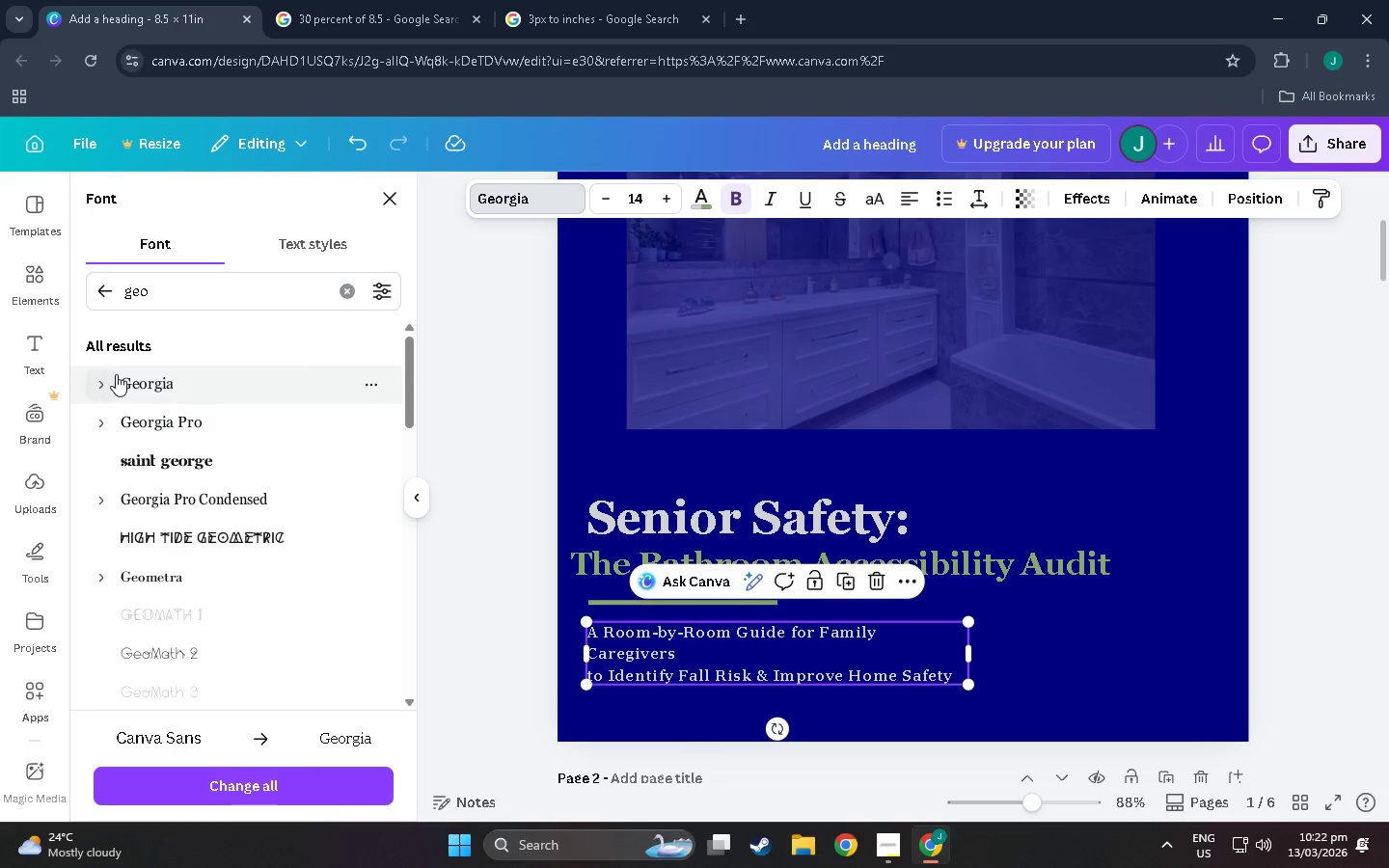 
double_click([103, 381])
 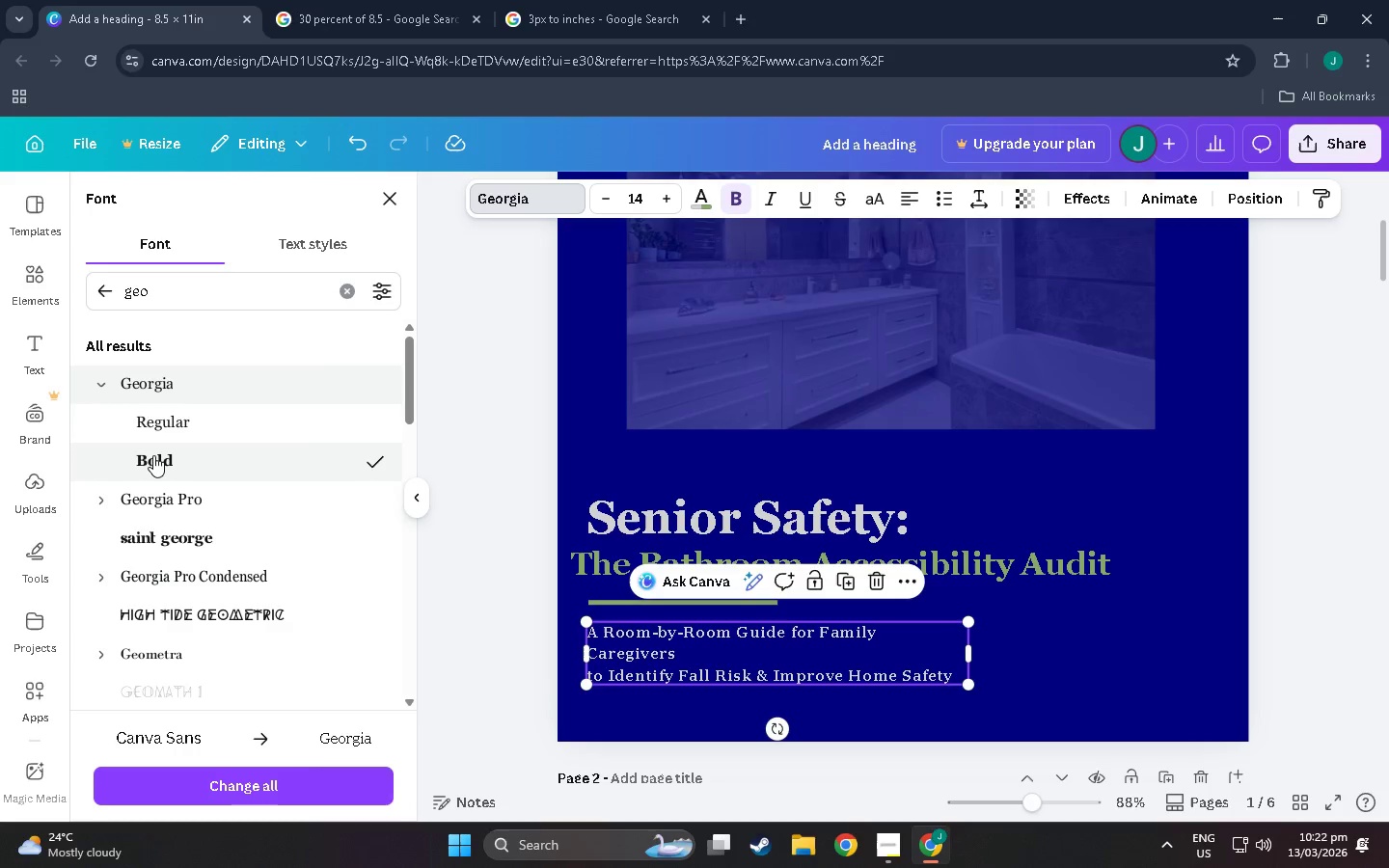 
left_click([153, 455])
 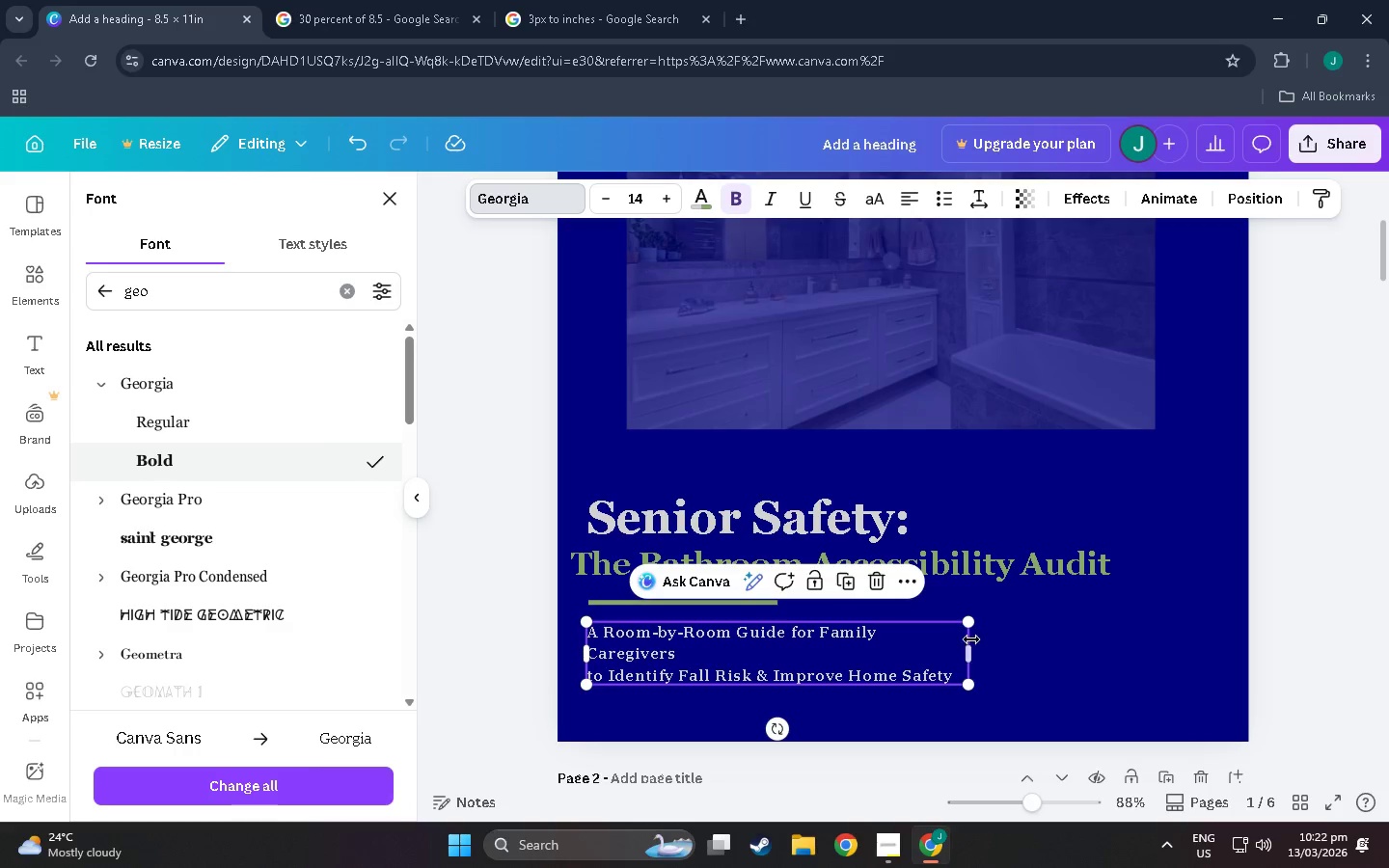 
left_click_drag(start_coordinate=[971, 652], to_coordinate=[1020, 662])
 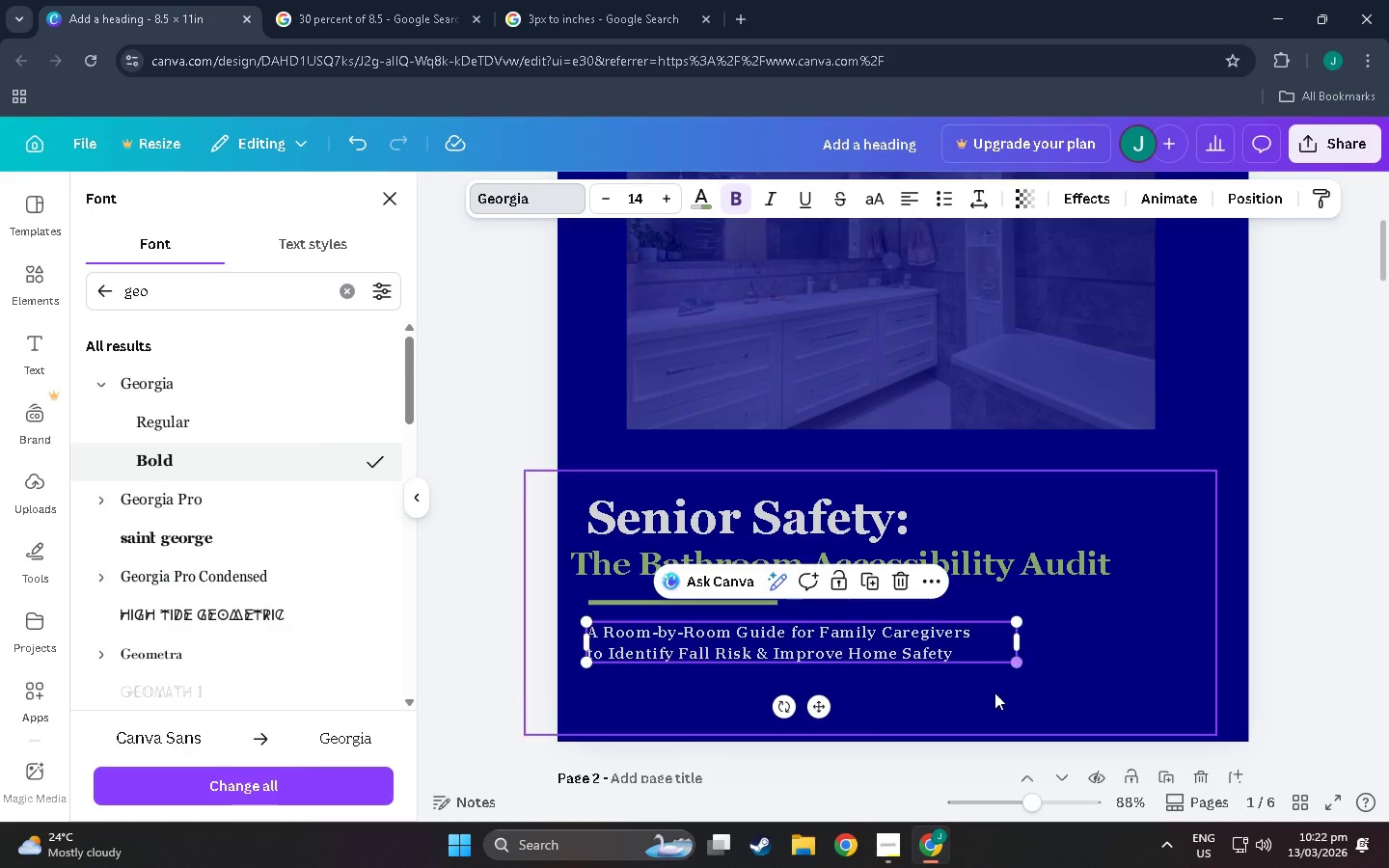 
left_click([989, 694])
 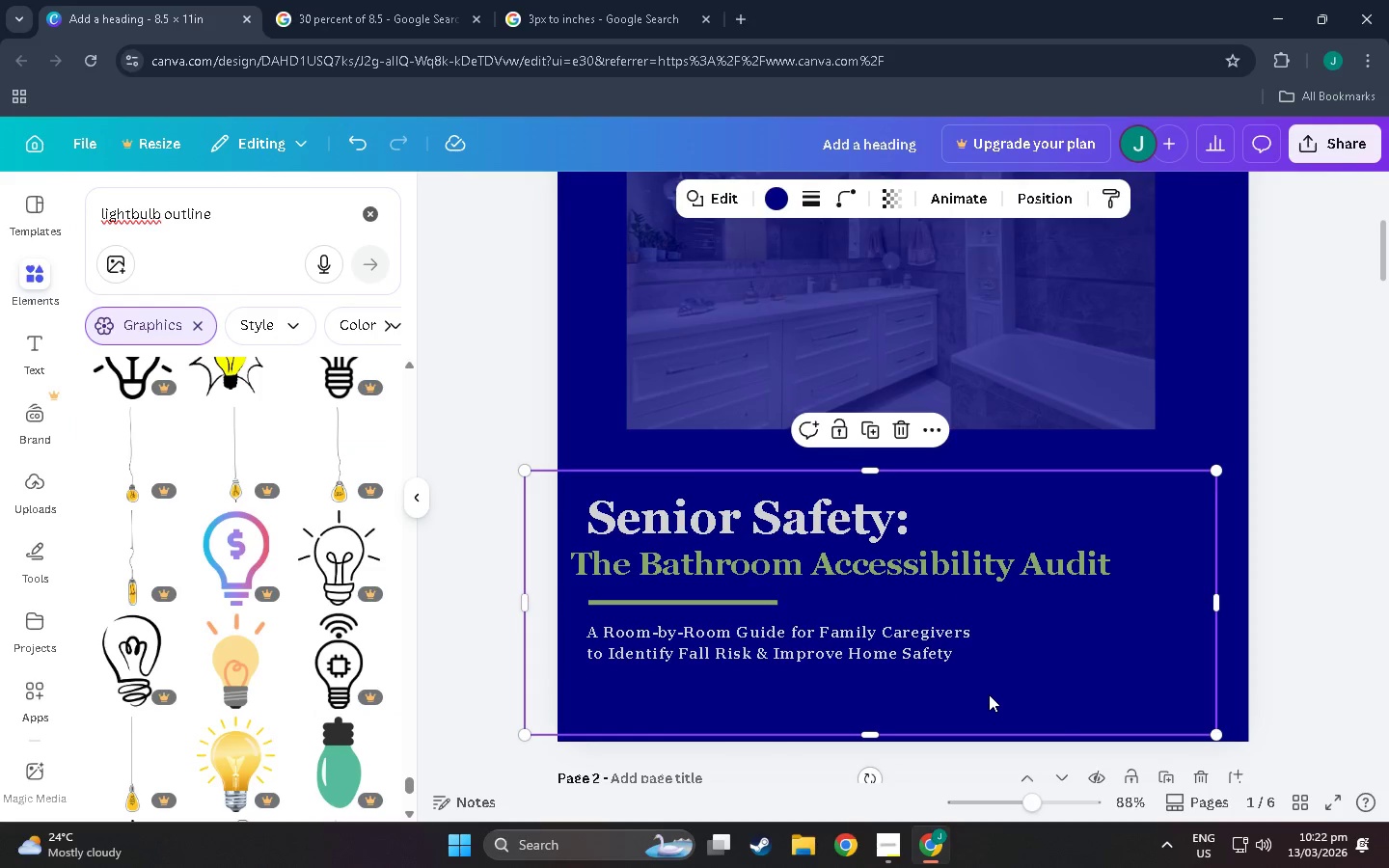 
scroll: coordinate [966, 618], scroll_direction: up, amount: 8.0
 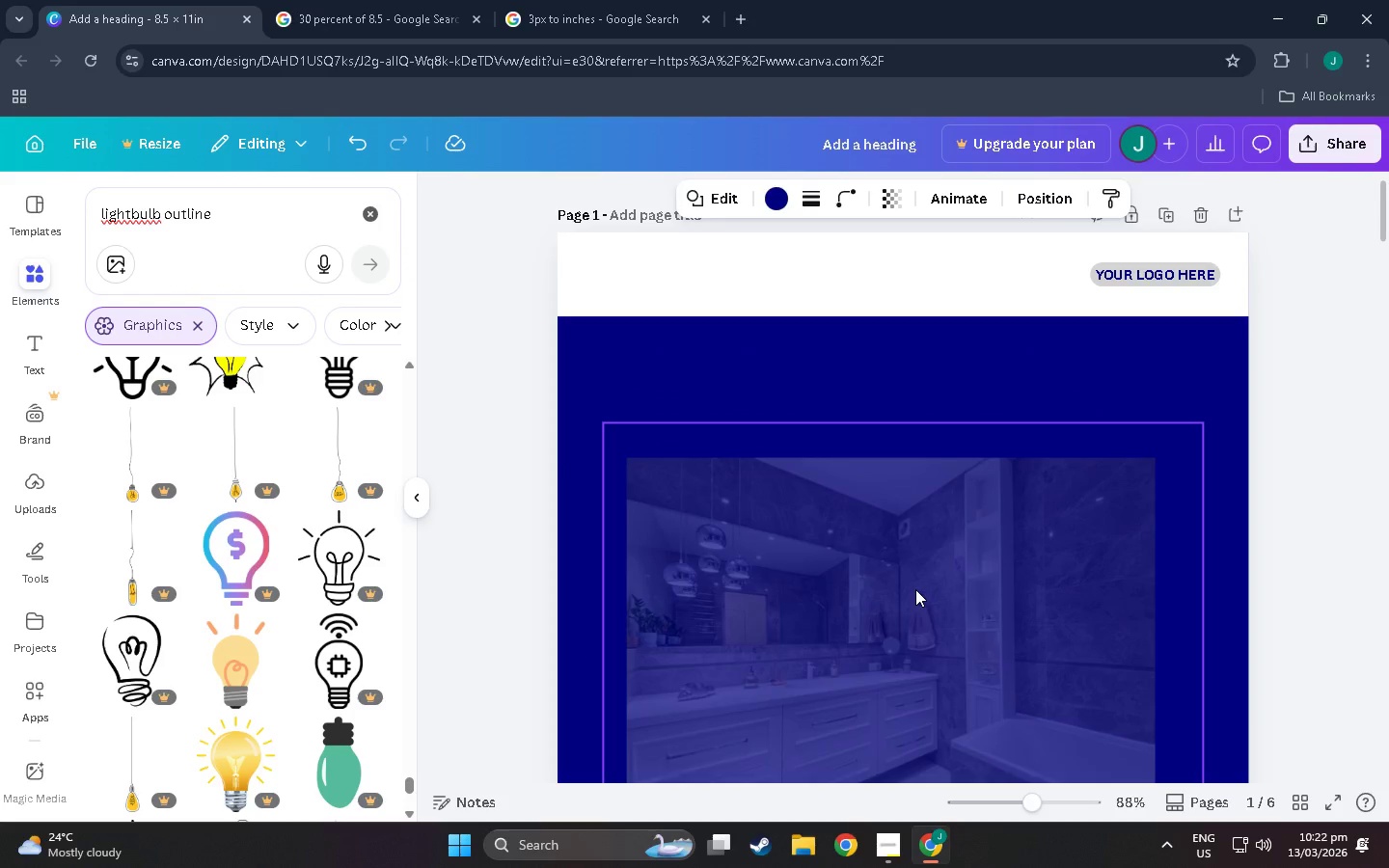 
scroll: coordinate [871, 625], scroll_direction: down, amount: 9.0
 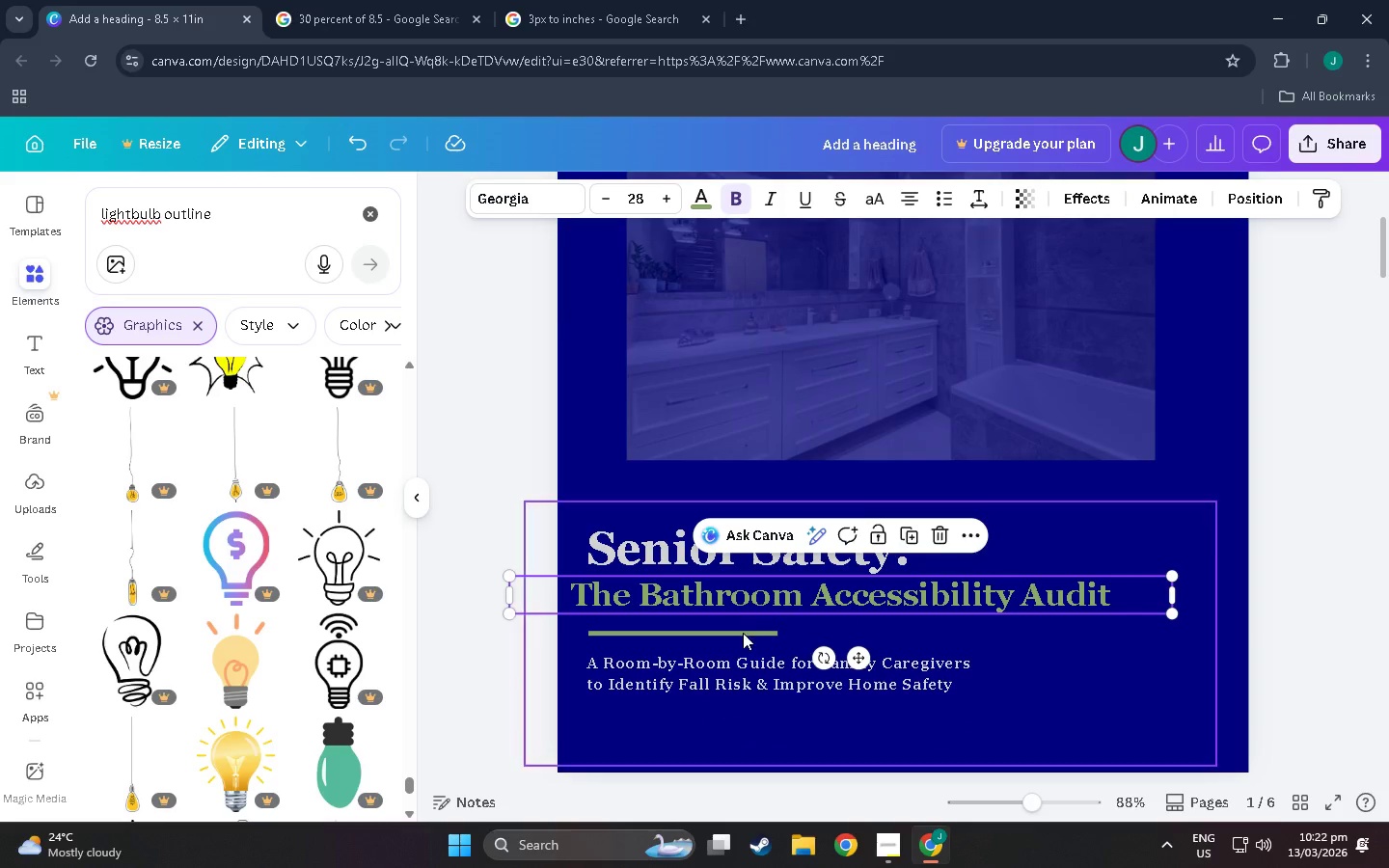 
double_click([747, 664])
 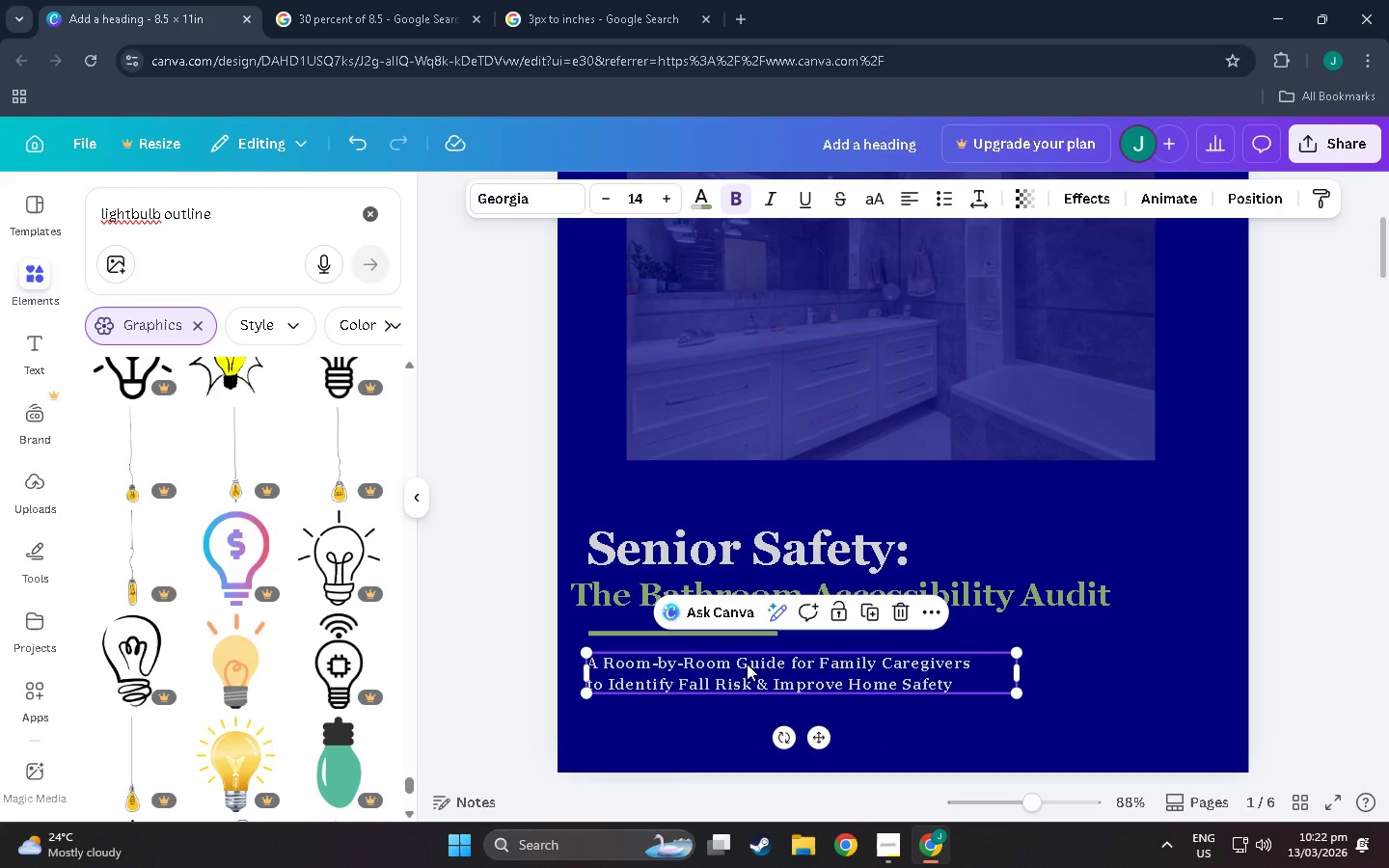 
key(Control+C)
 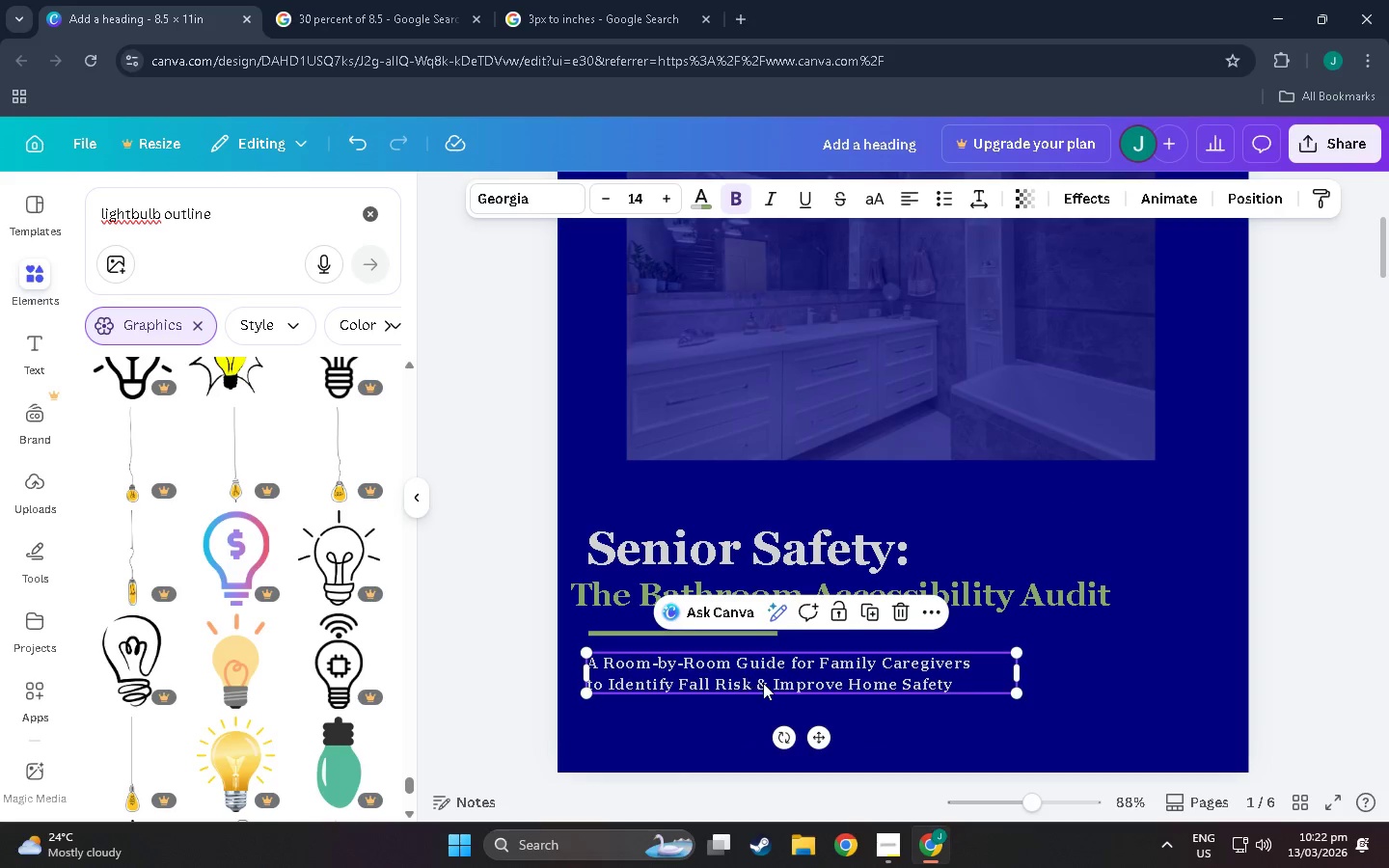 
key(Control+V)
 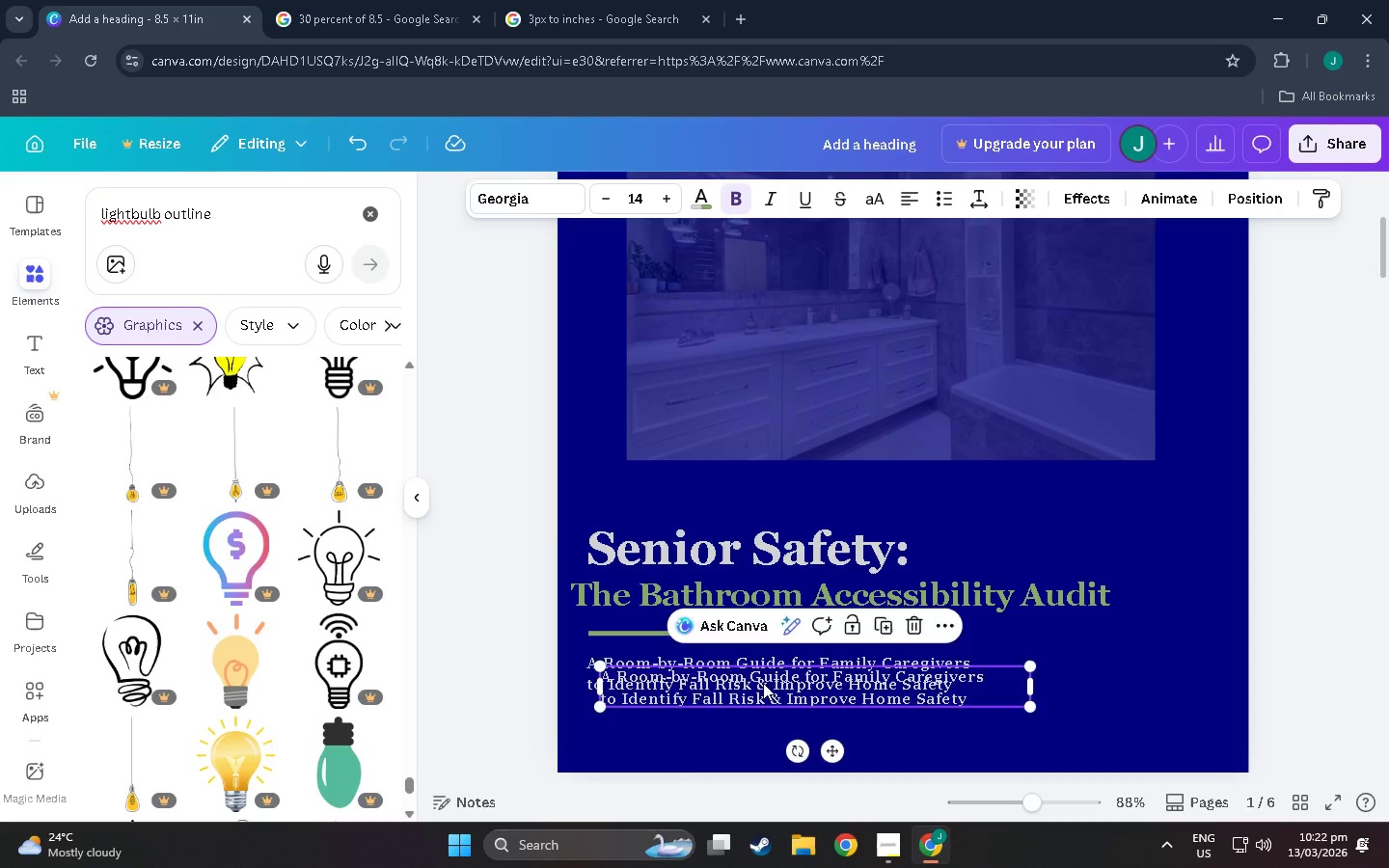 
left_click_drag(start_coordinate=[763, 683], to_coordinate=[754, 496])
 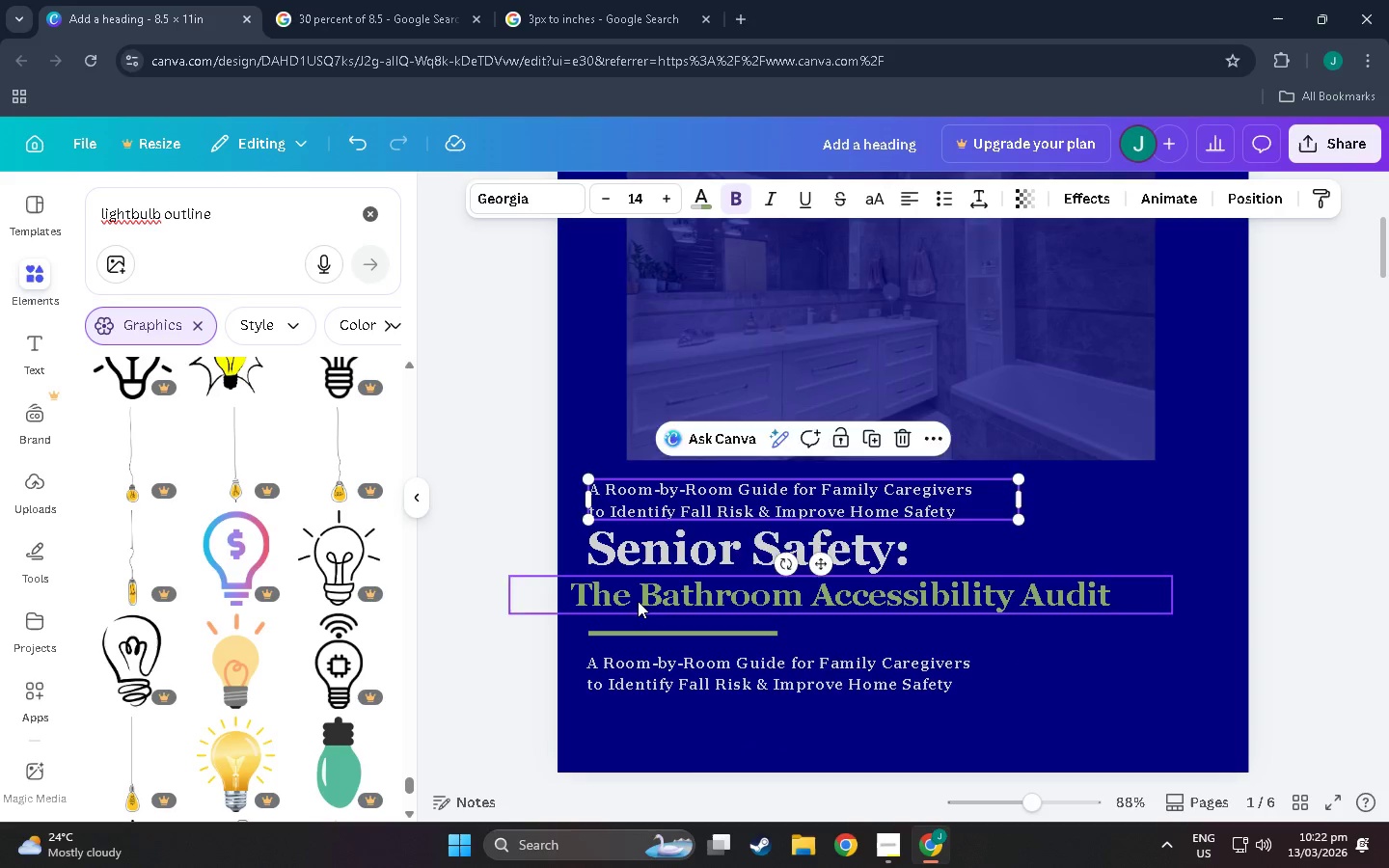 
left_click_drag(start_coordinate=[638, 601], to_coordinate=[655, 601])
 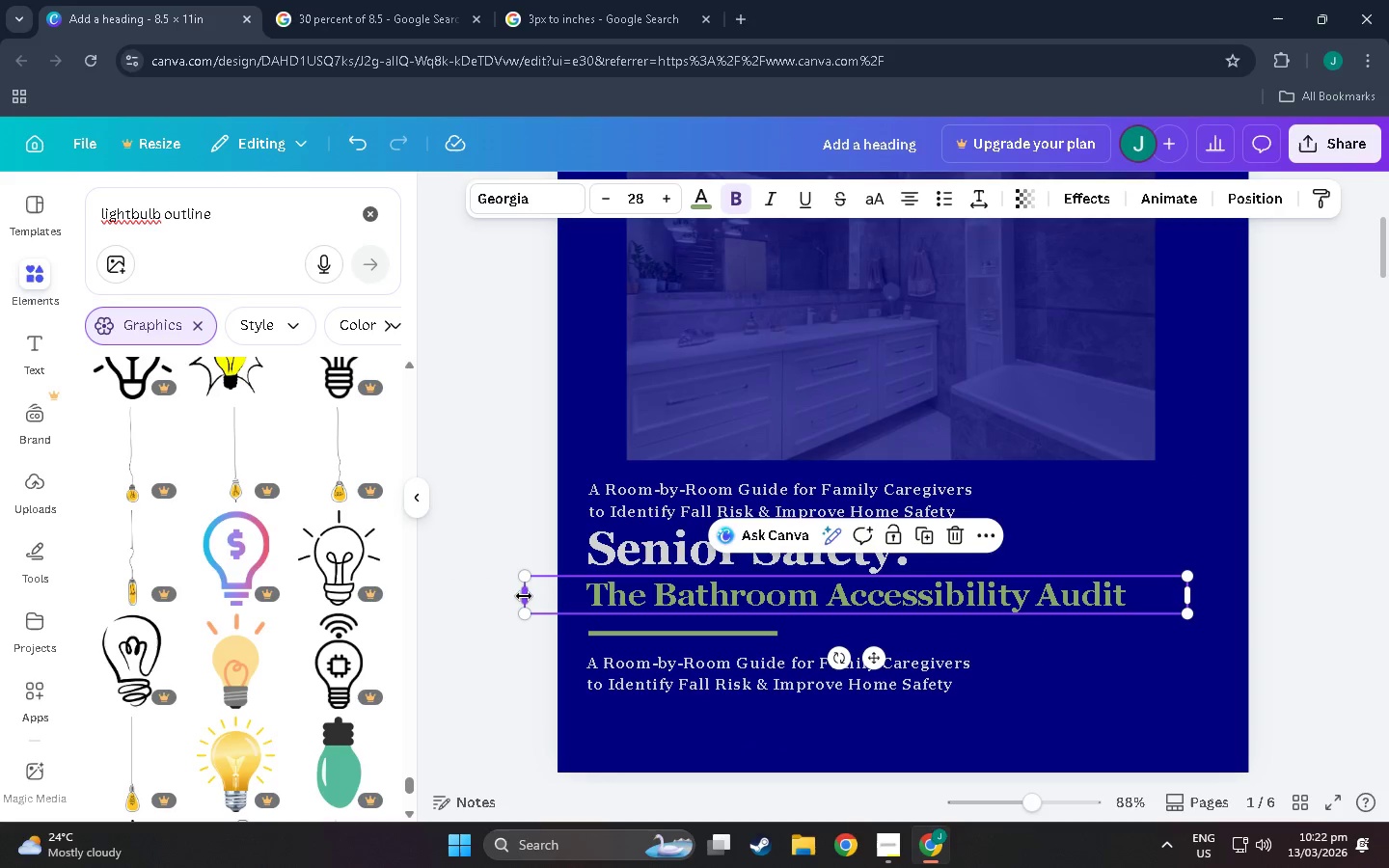 
left_click_drag(start_coordinate=[524, 597], to_coordinate=[642, 601])
 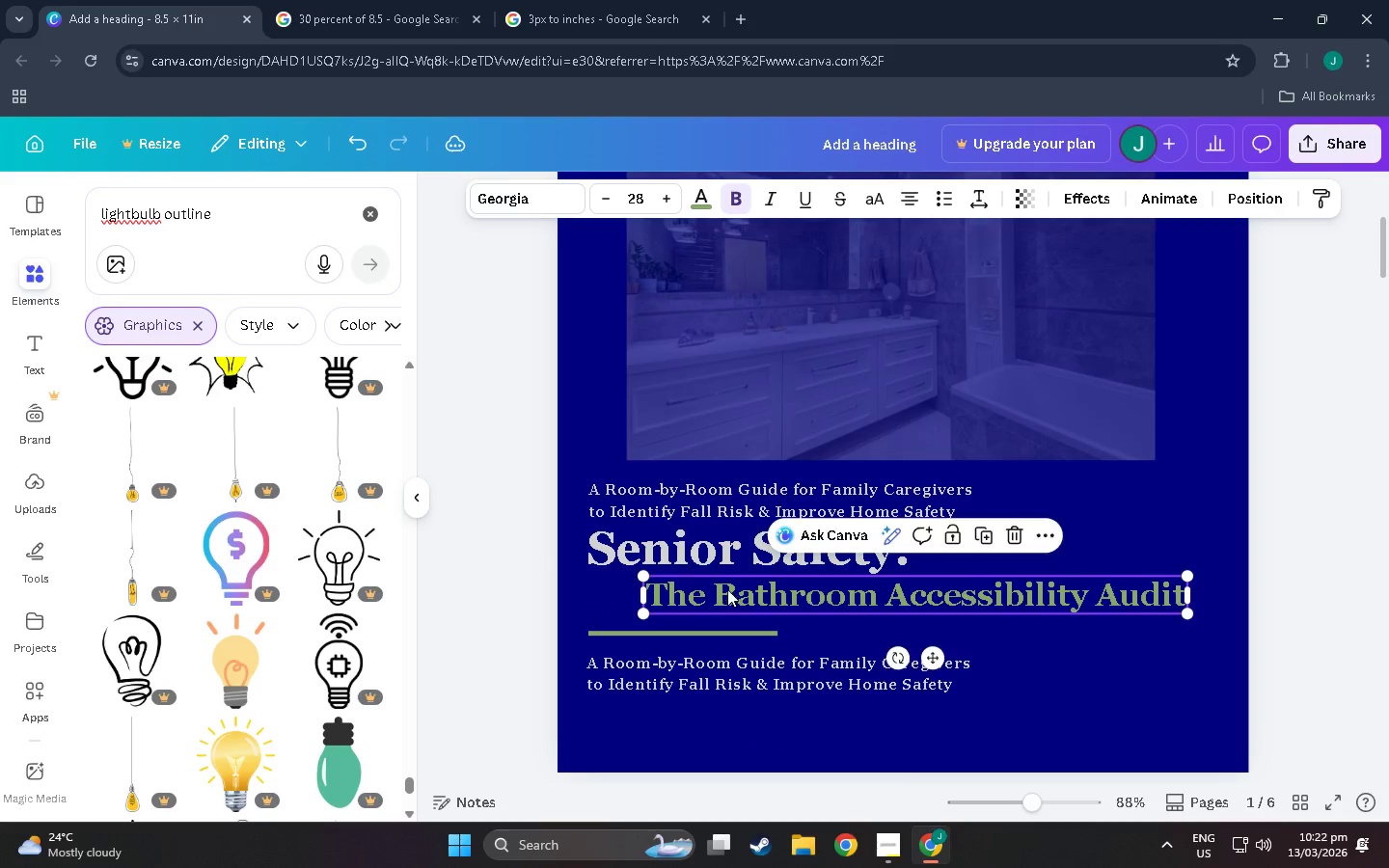 
left_click_drag(start_coordinate=[731, 591], to_coordinate=[677, 589])
 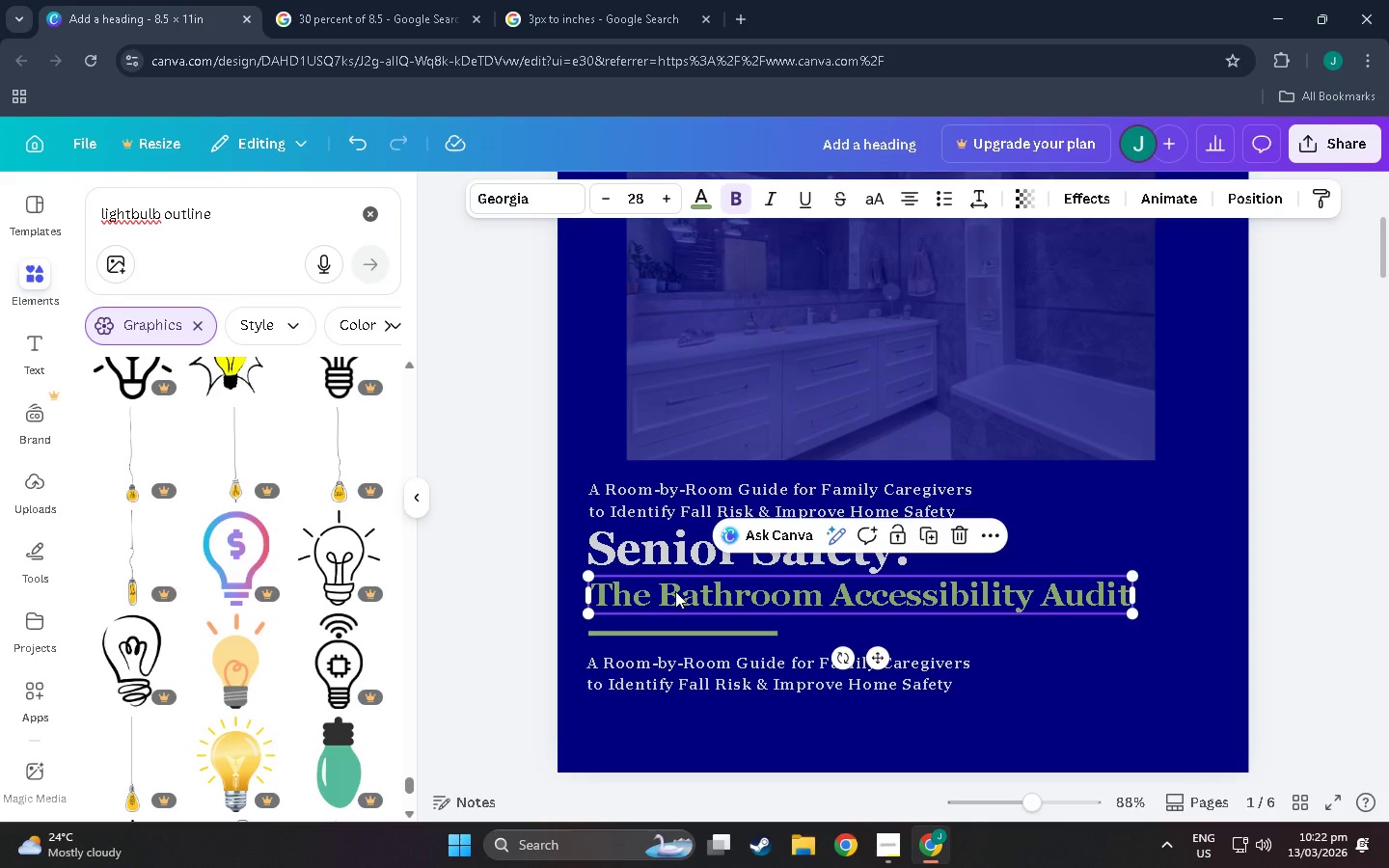 
left_click([675, 591])
 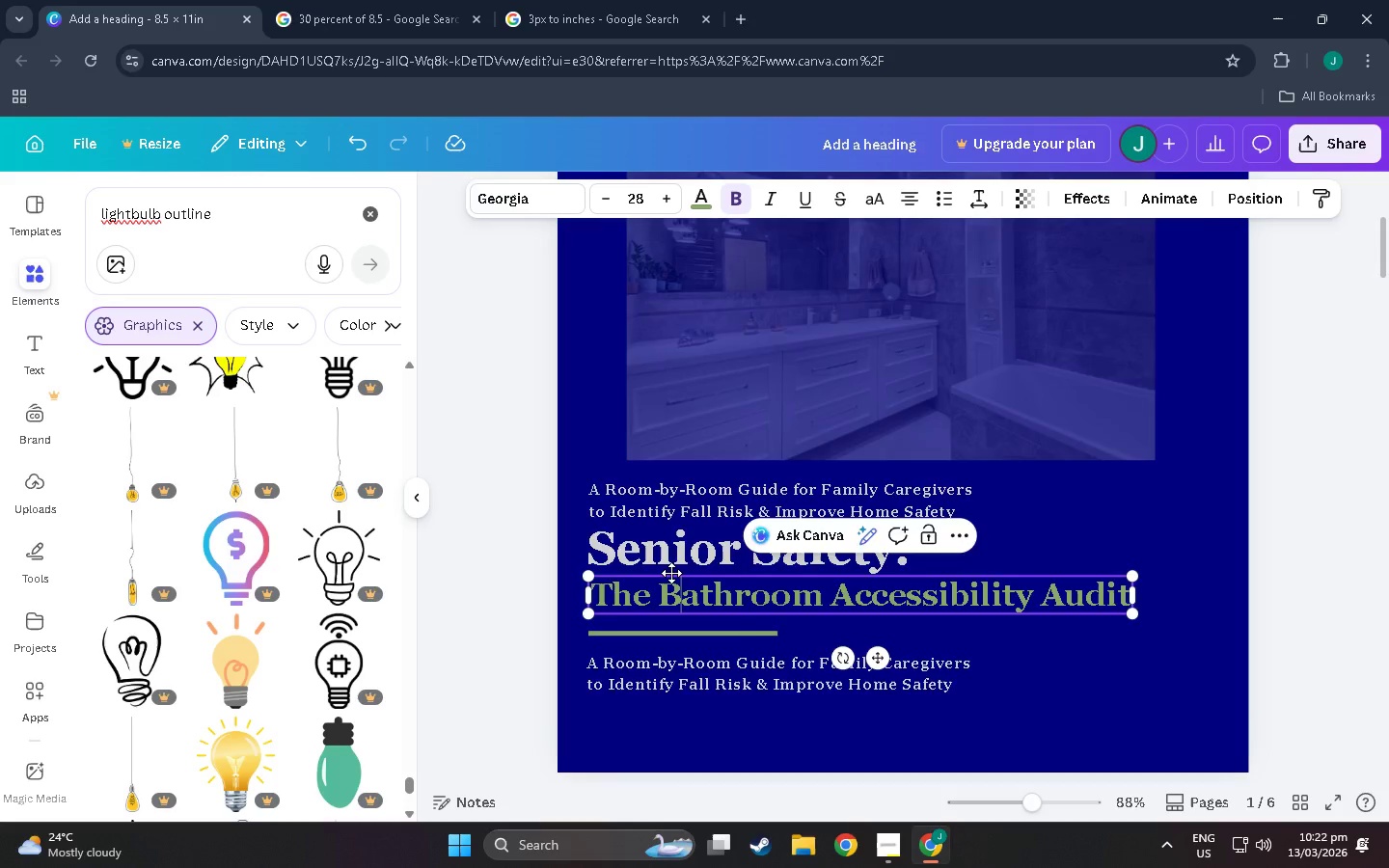 
scroll: coordinate [671, 573], scroll_direction: up, amount: 3.0
 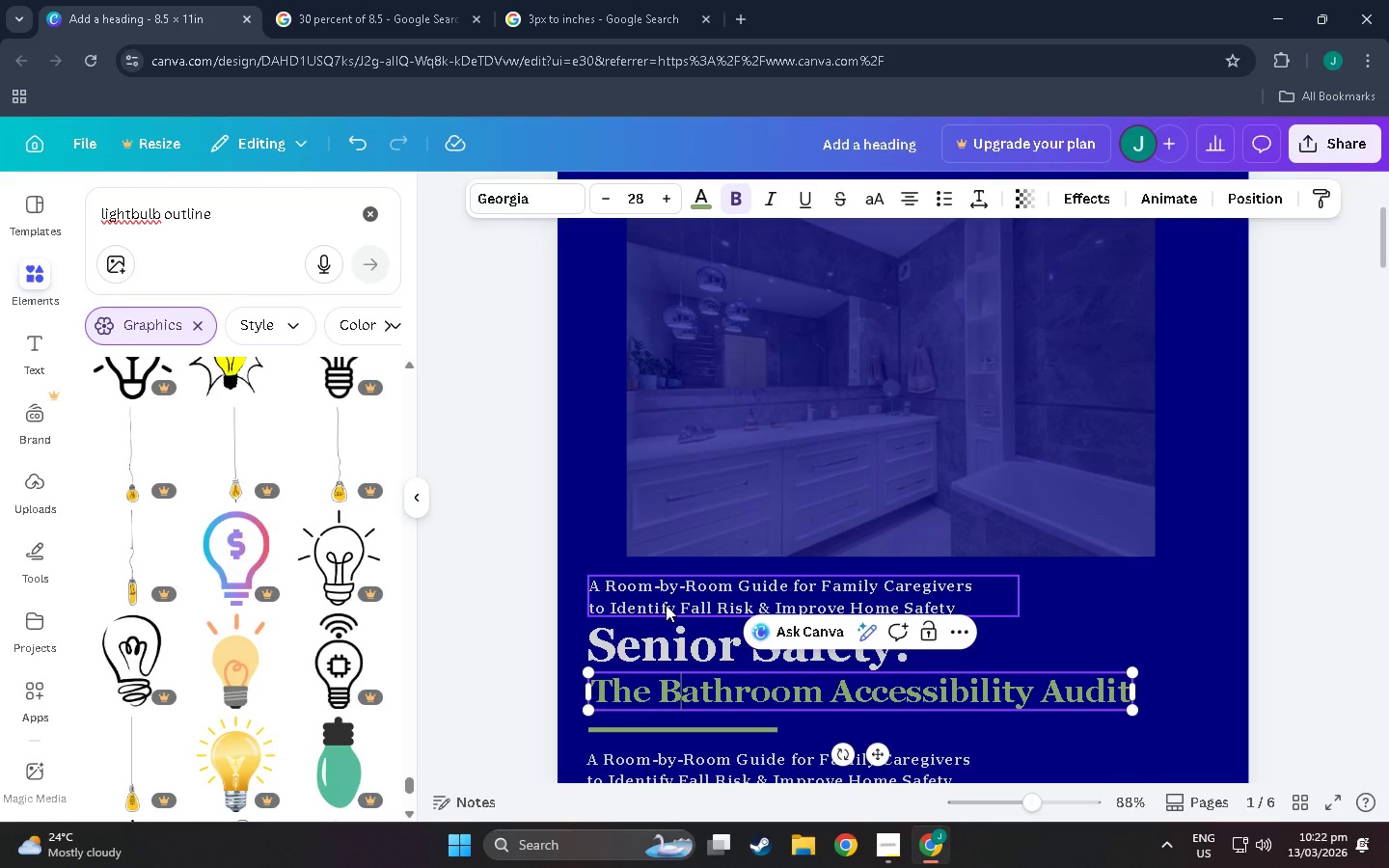 
scroll: coordinate [666, 605], scroll_direction: down, amount: 1.0
 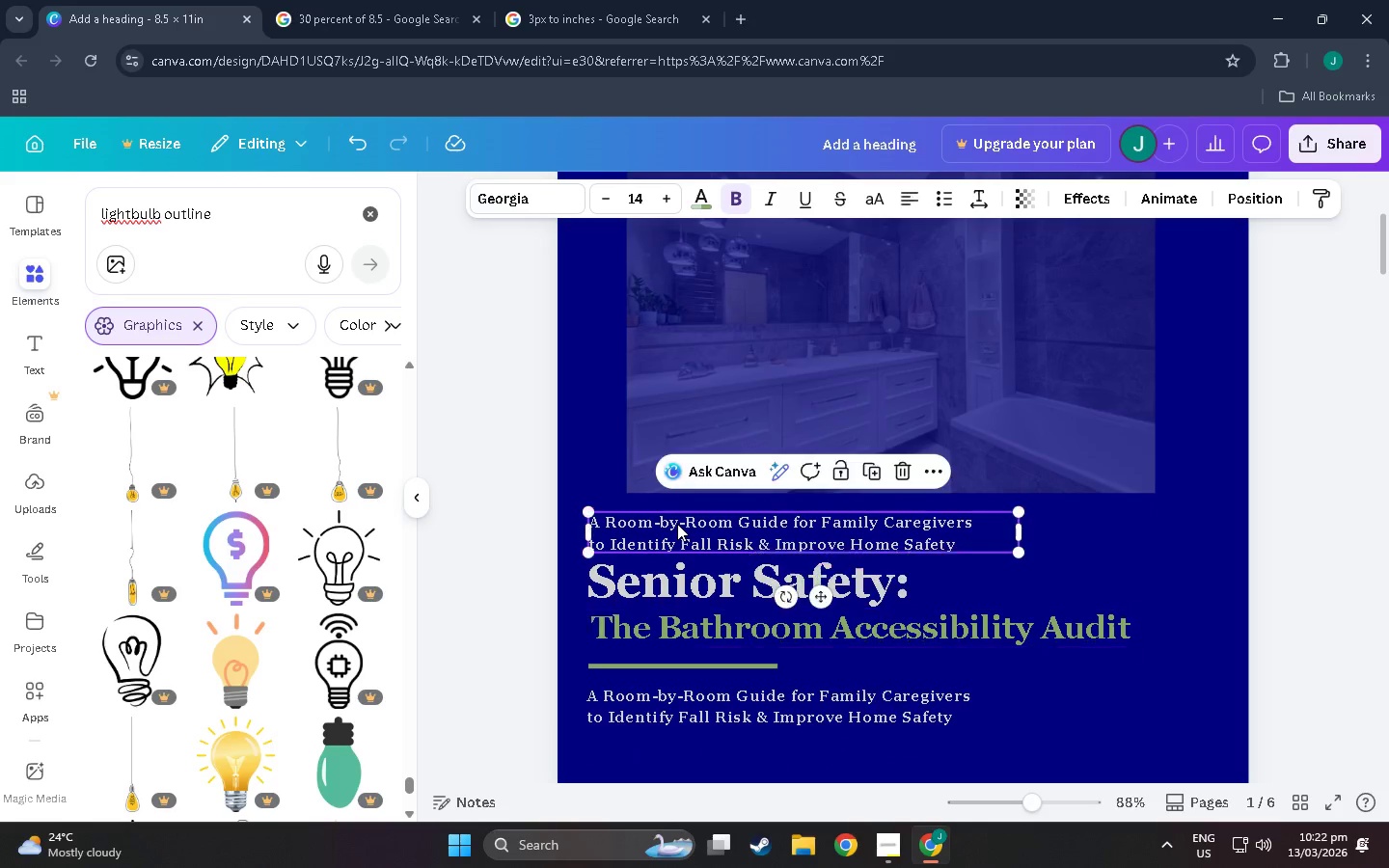 
double_click([677, 524])
 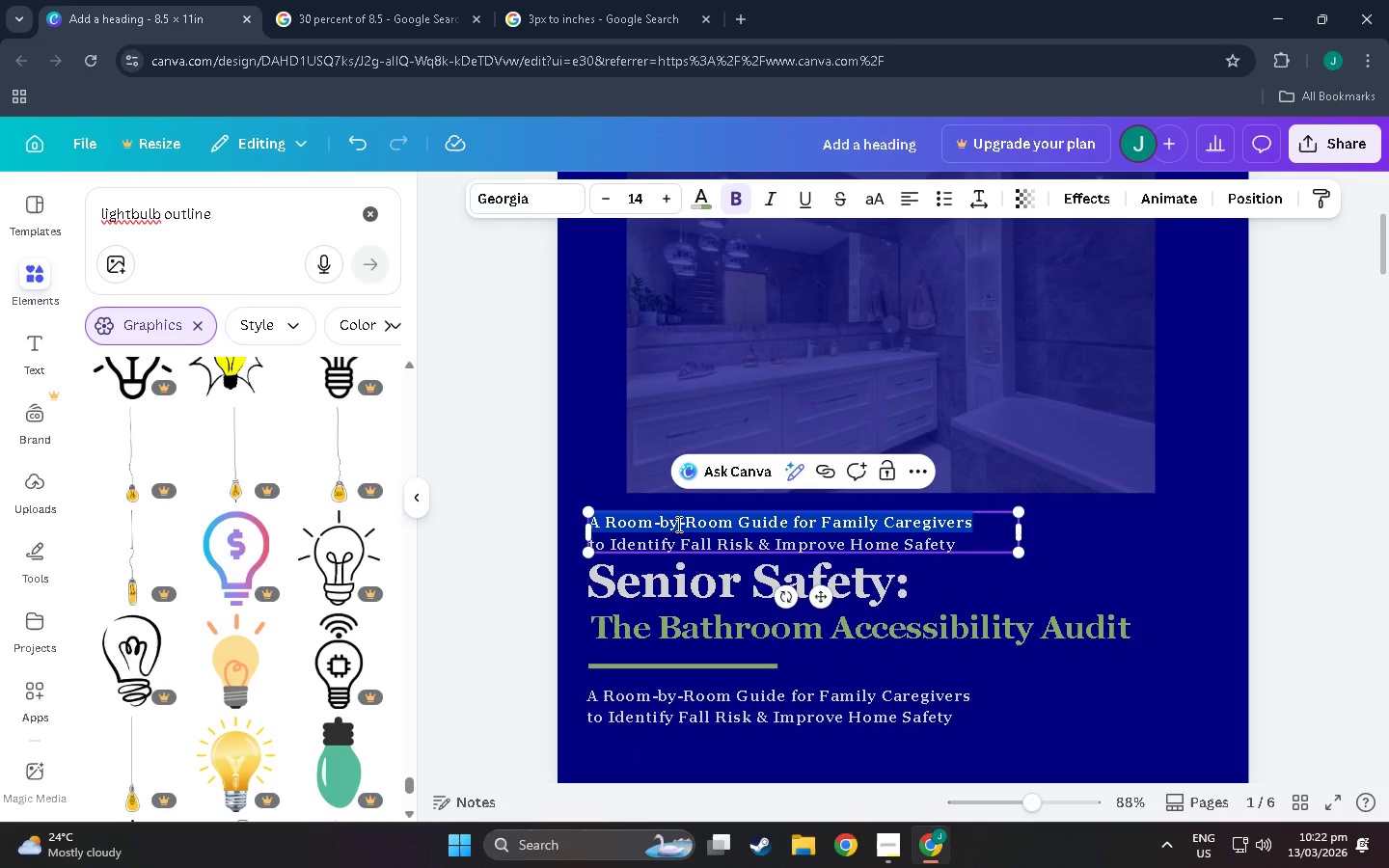 
triple_click([677, 524])
 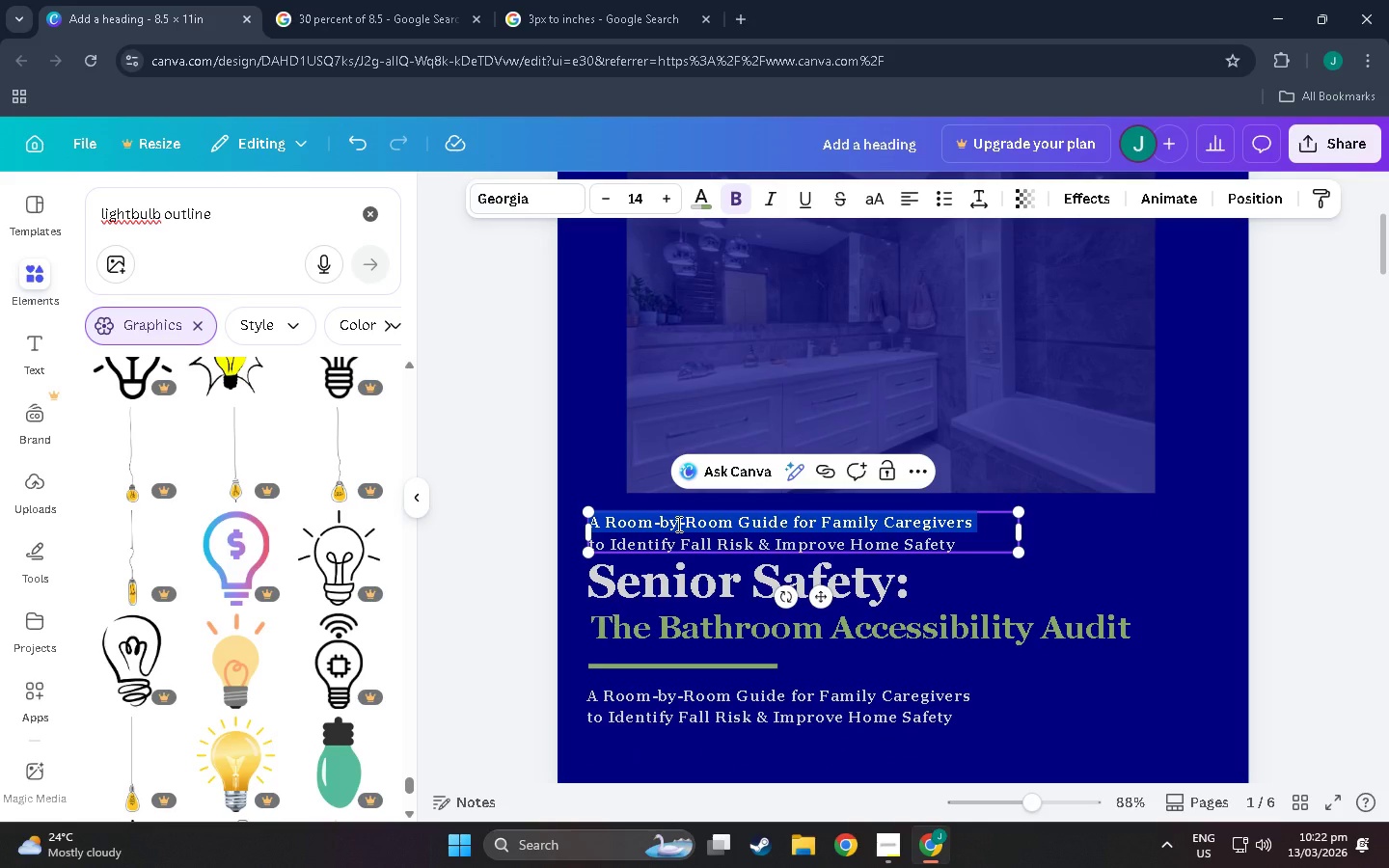 
triple_click([677, 524])
 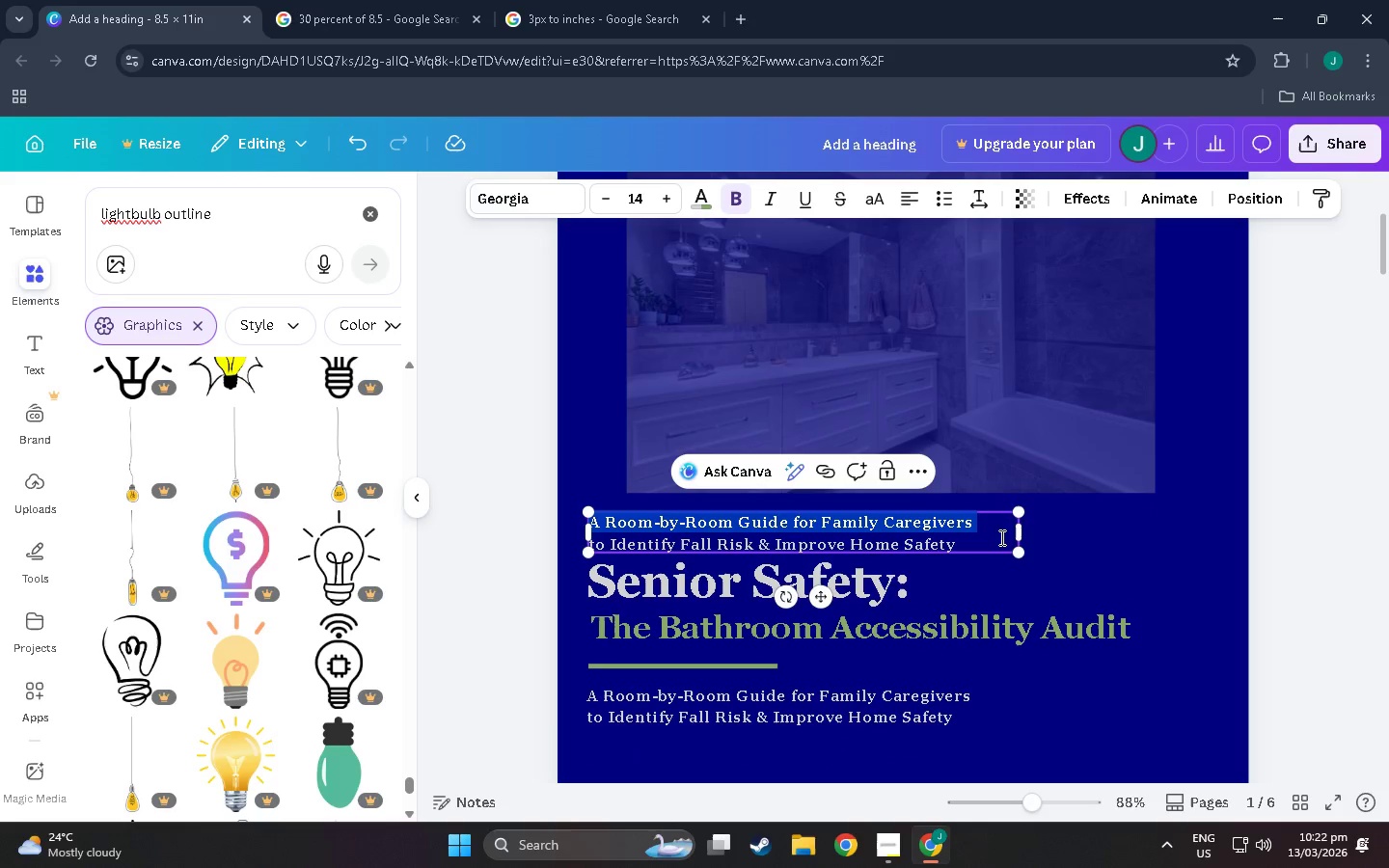 
left_click_drag(start_coordinate=[992, 548], to_coordinate=[581, 526])
 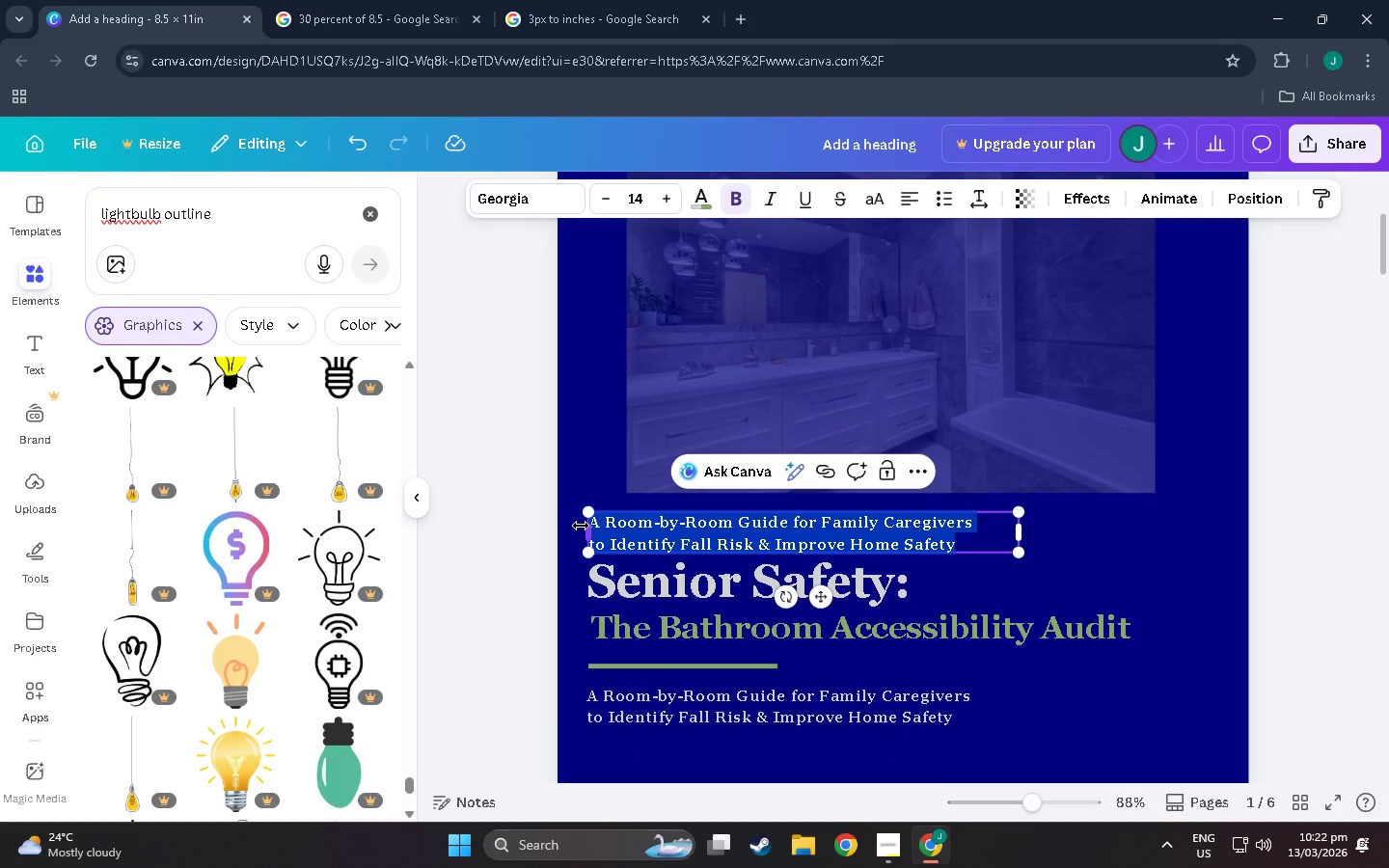 
type(SILVER LINI N)
key(Backspace)
key(Backspace)
 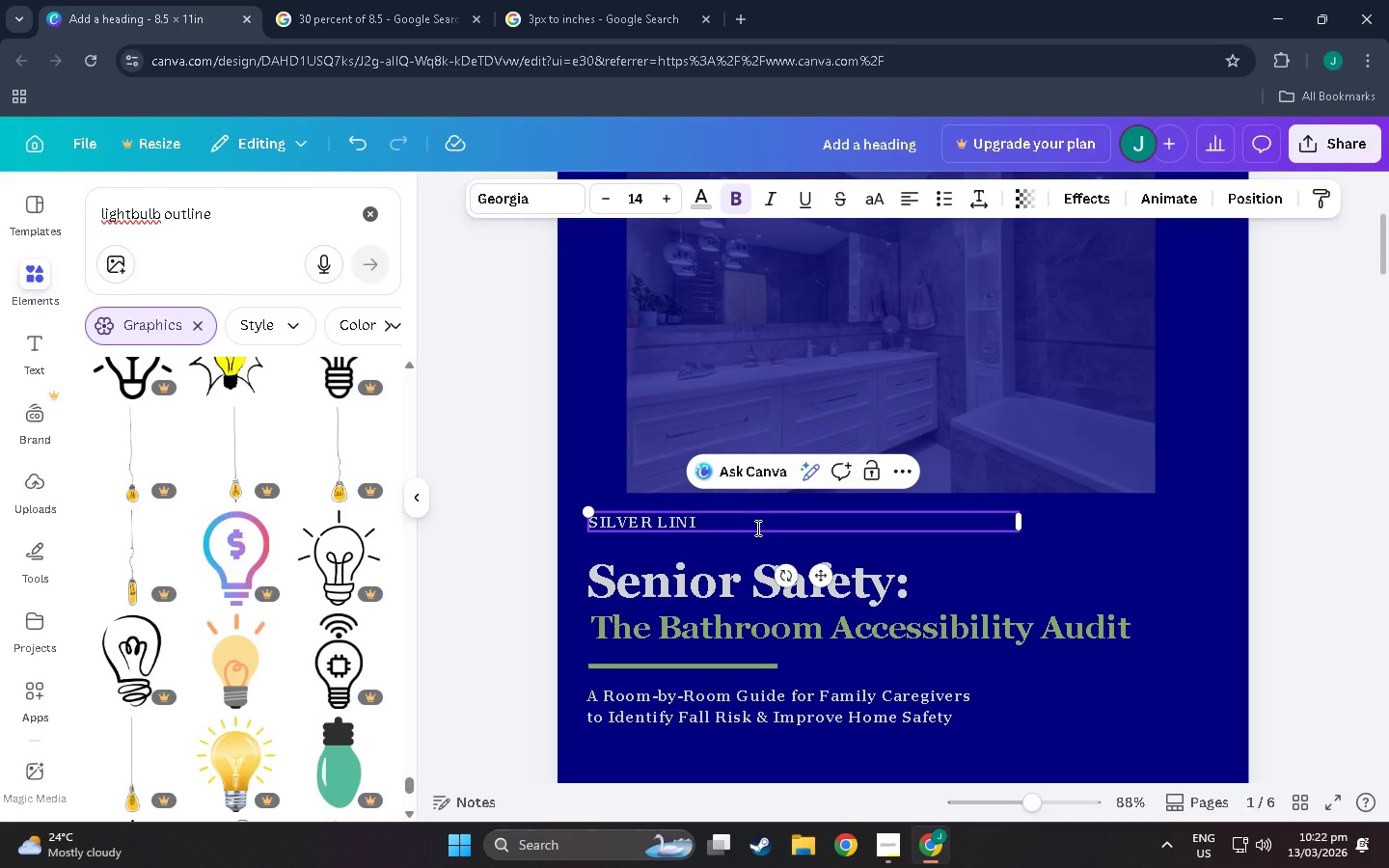 
wait(13.92)
 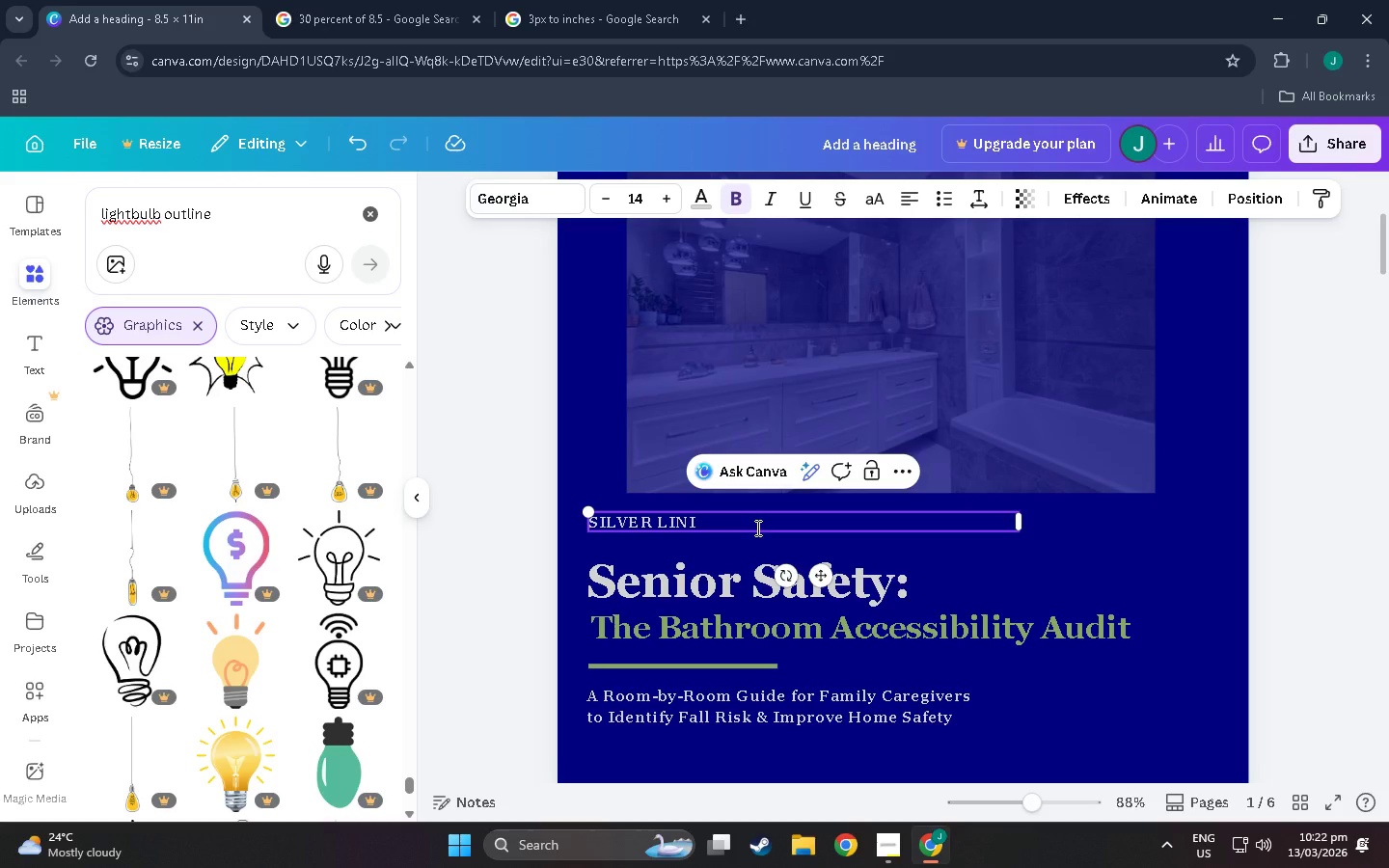 
type(NG TRANSITIONS PRESENTS)
 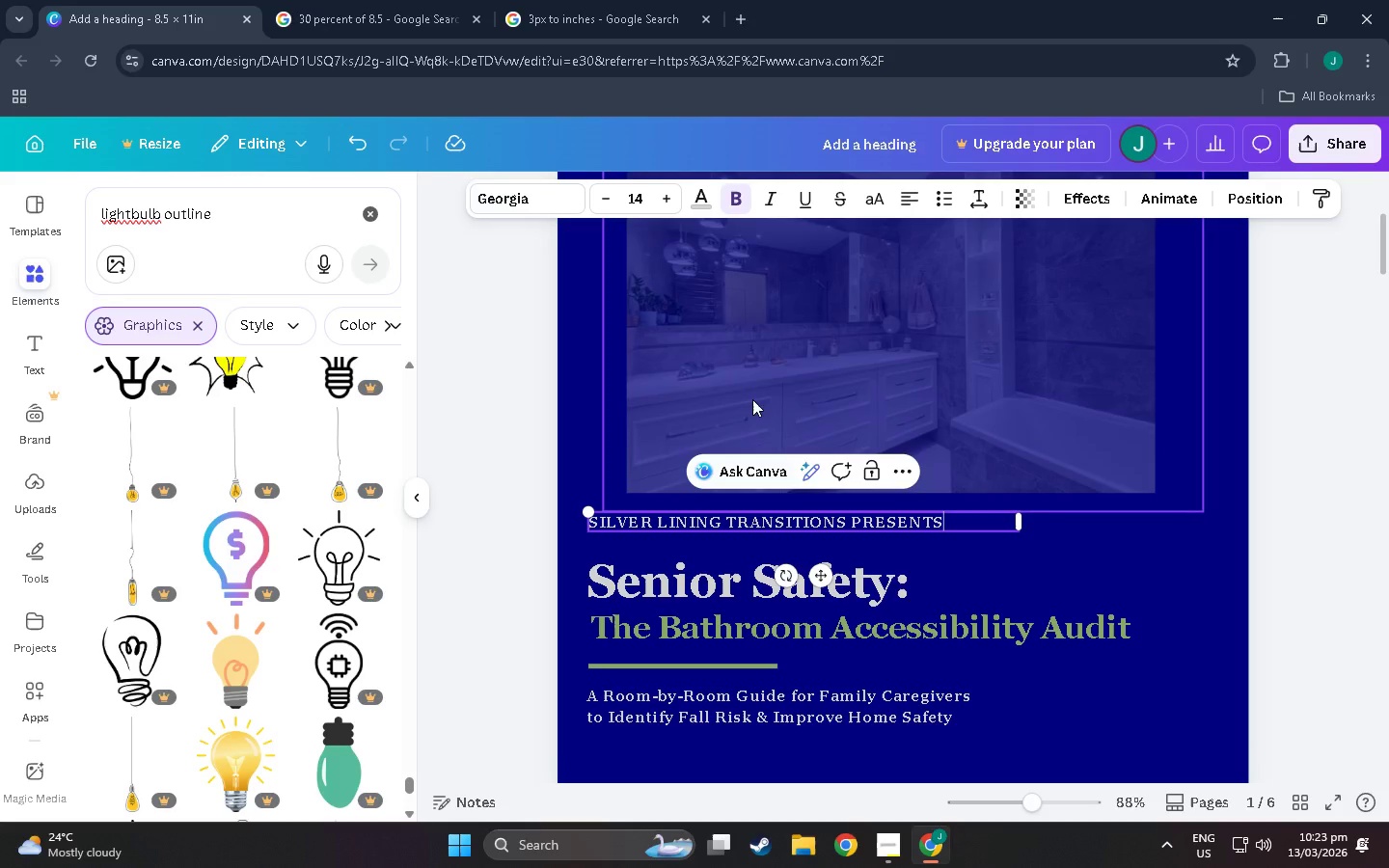 
left_click([693, 198])
 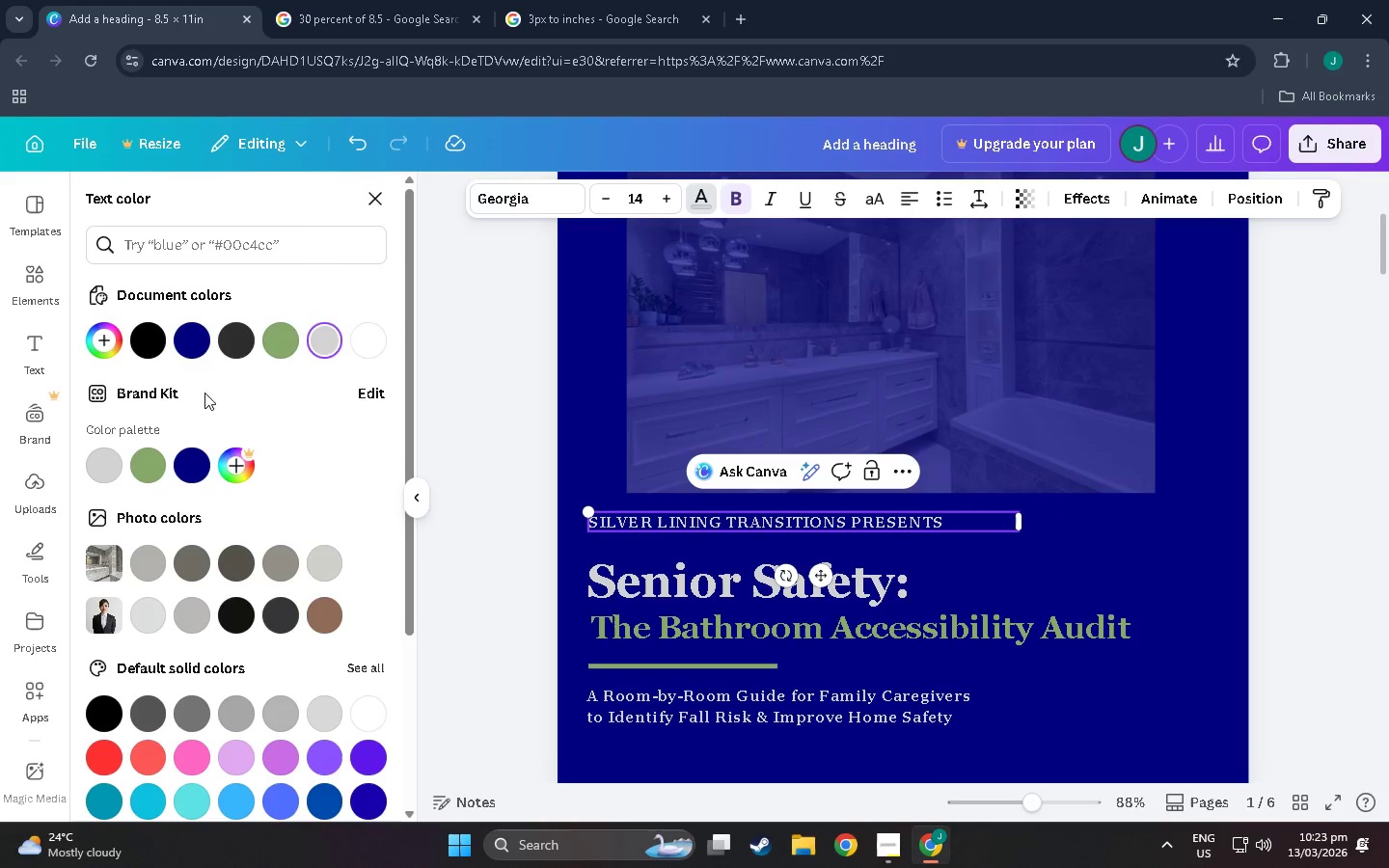 
left_click([138, 482])
 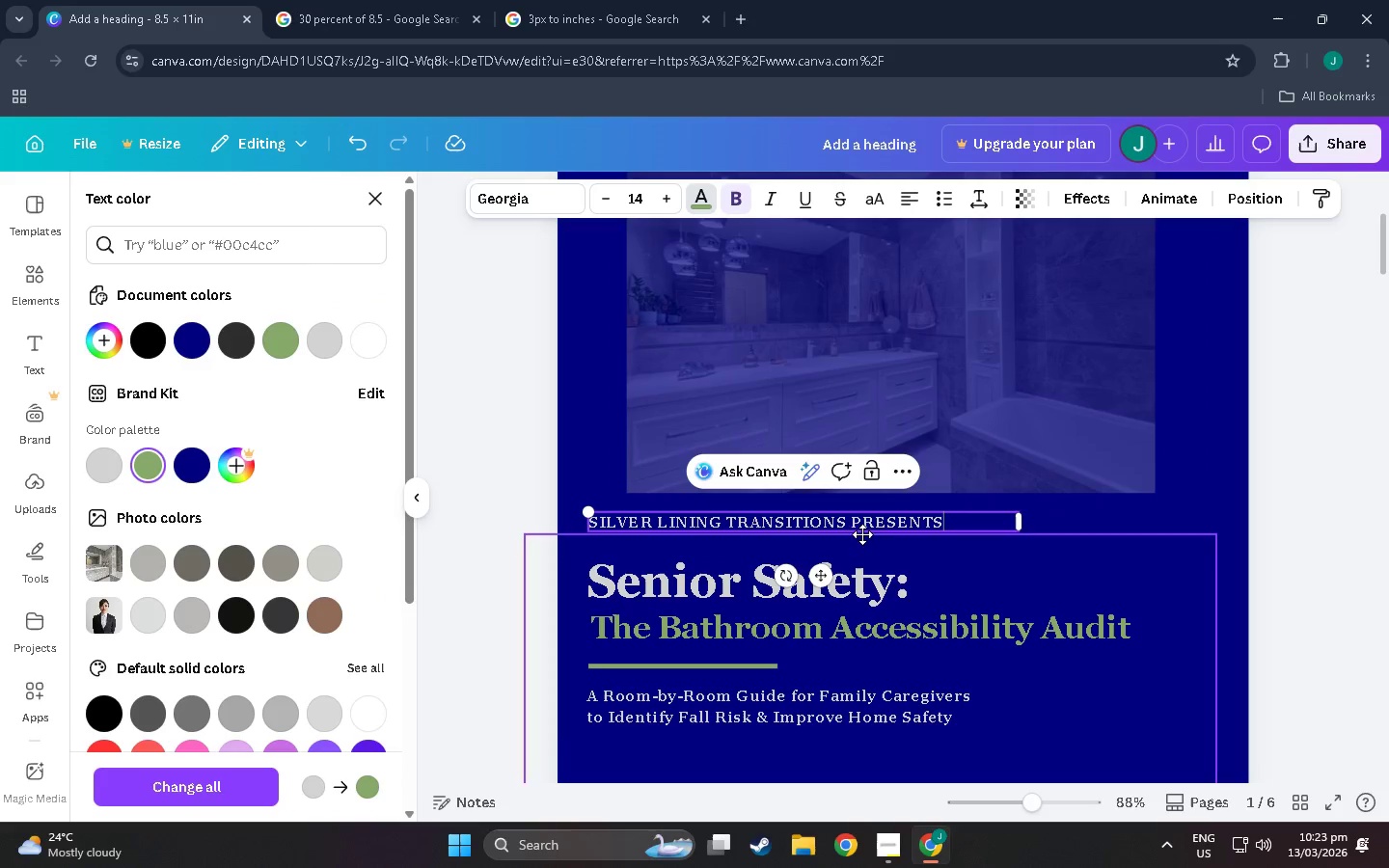 
double_click([869, 529])
 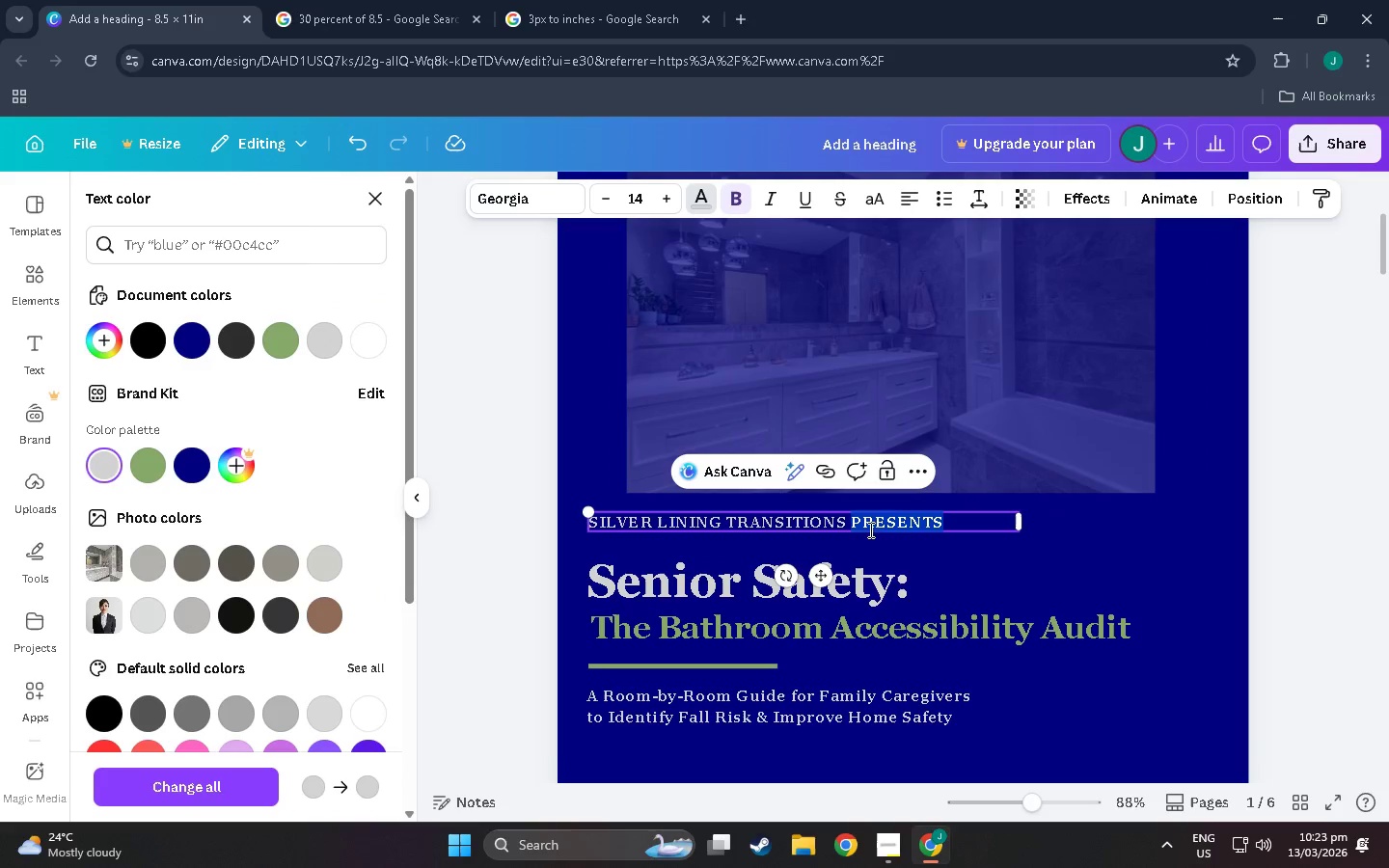 
triple_click([869, 529])
 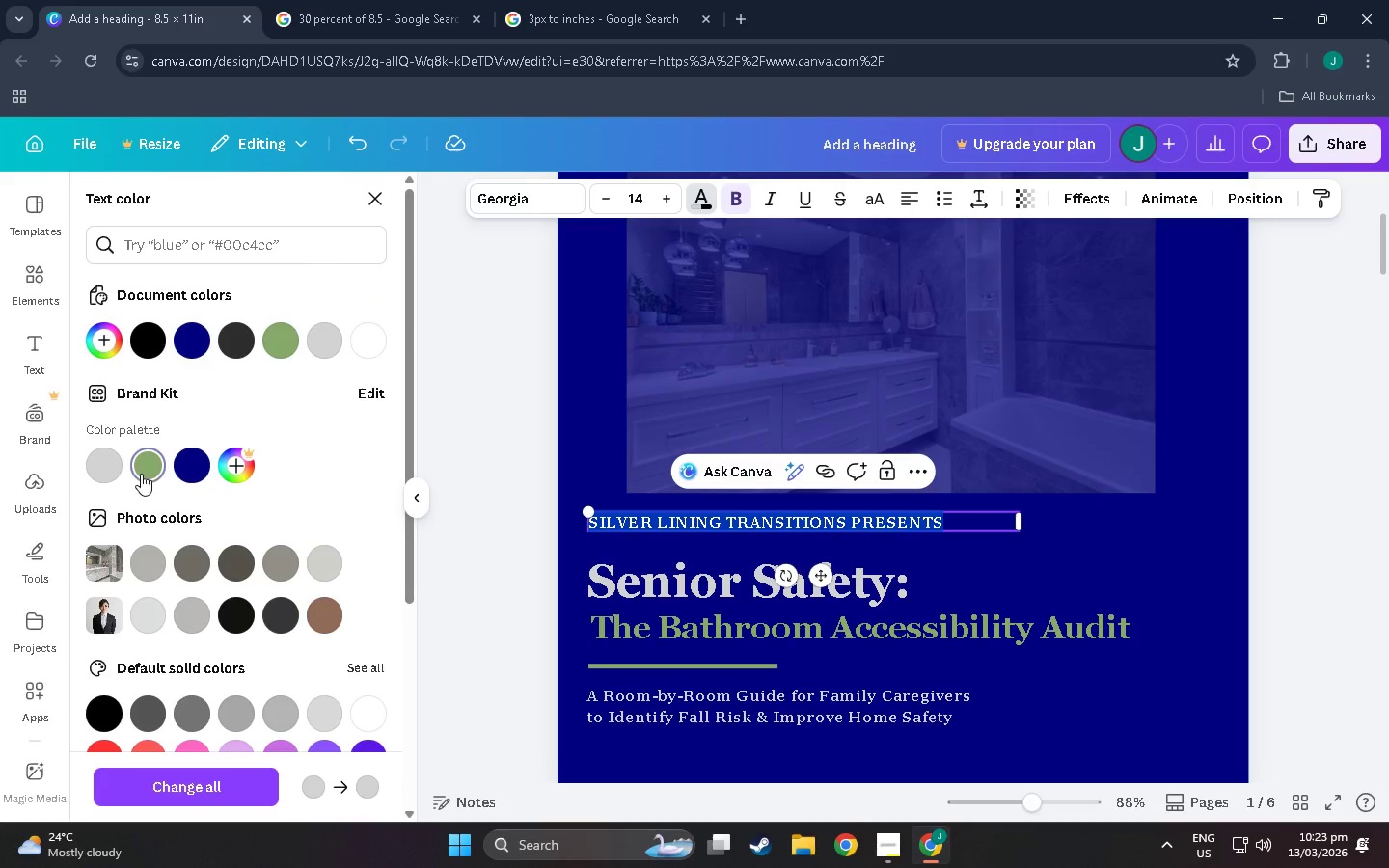 
double_click([885, 595])
 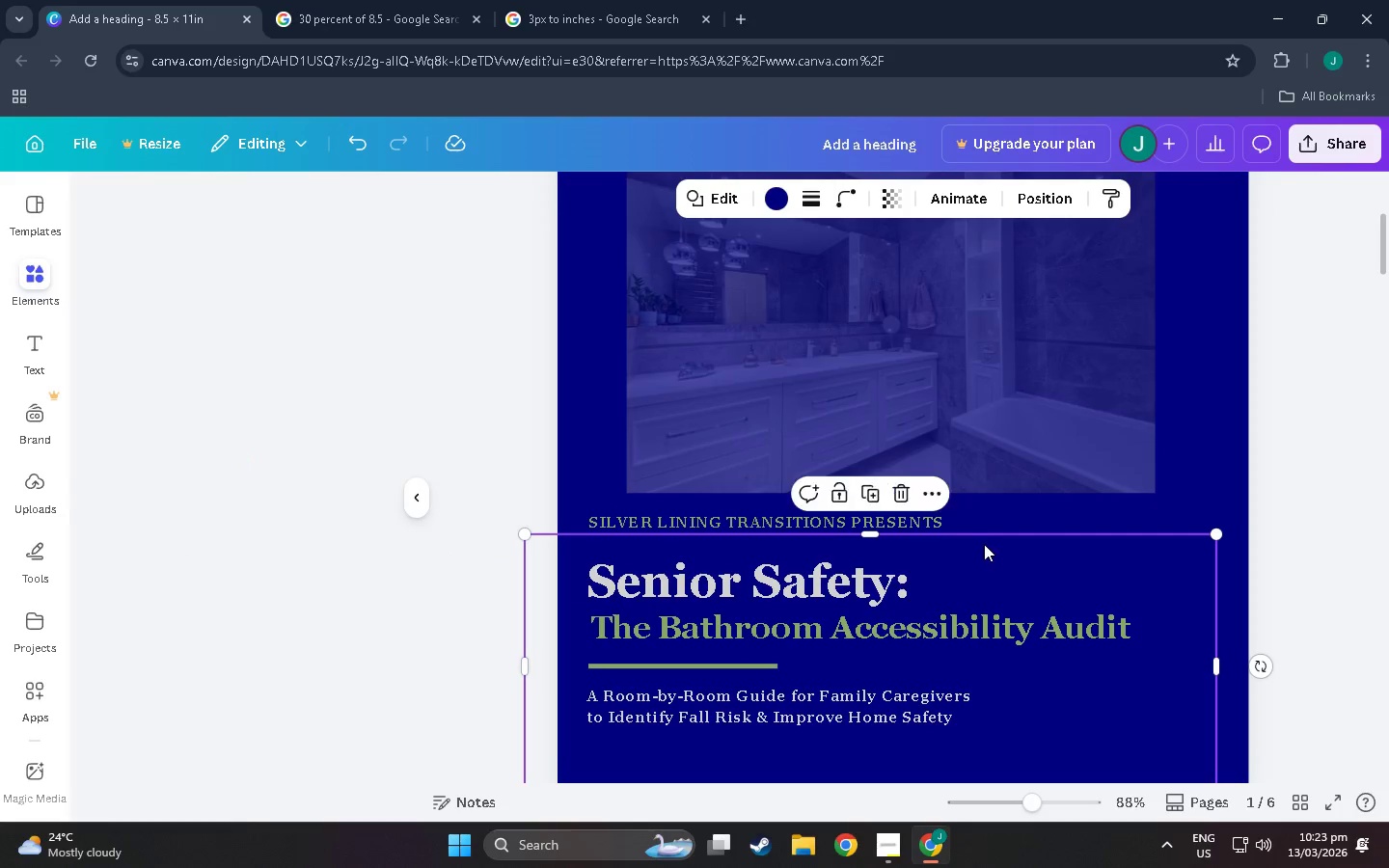 
double_click([946, 522])
 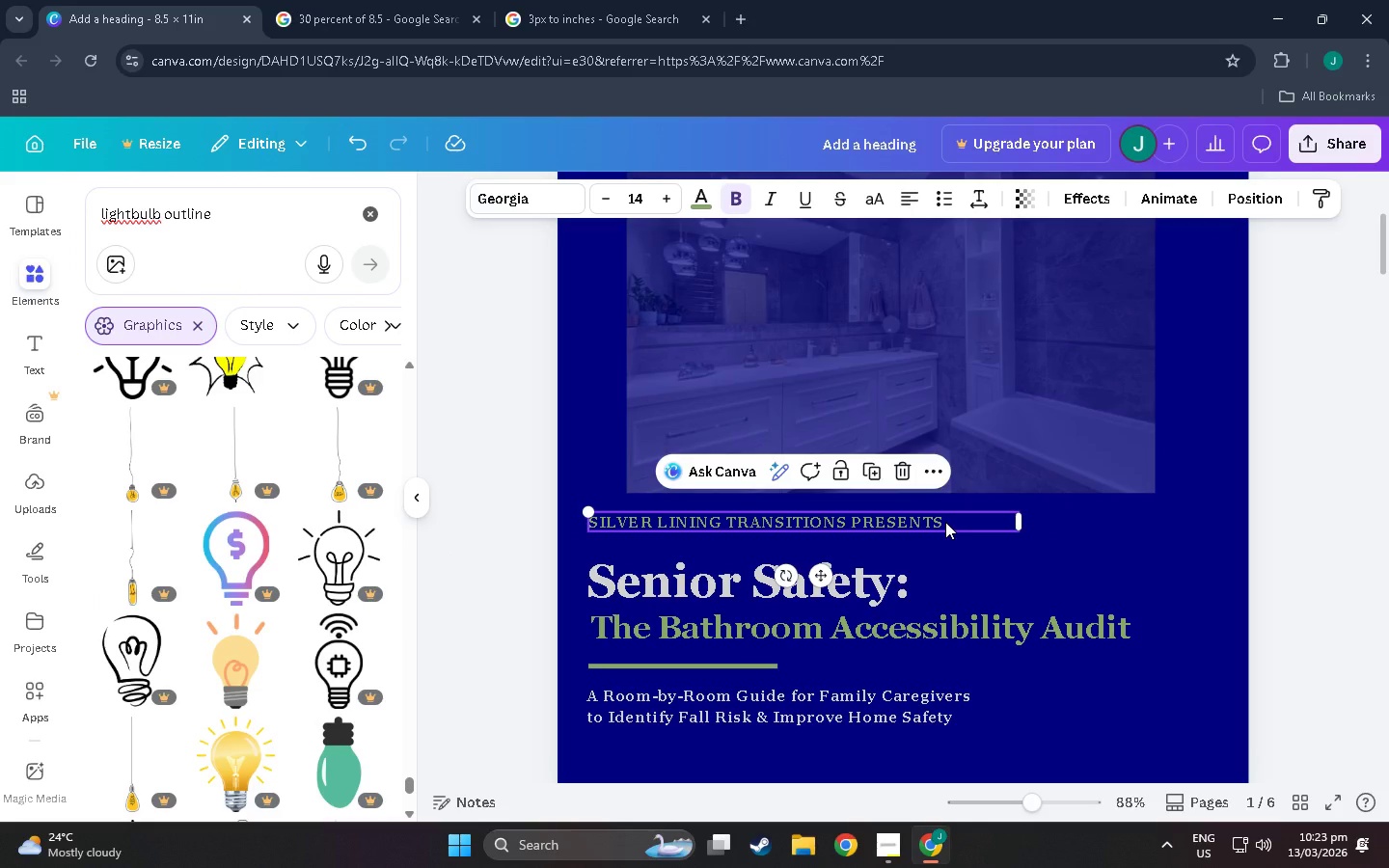 
left_click_drag(start_coordinate=[945, 522], to_coordinate=[943, 538])
 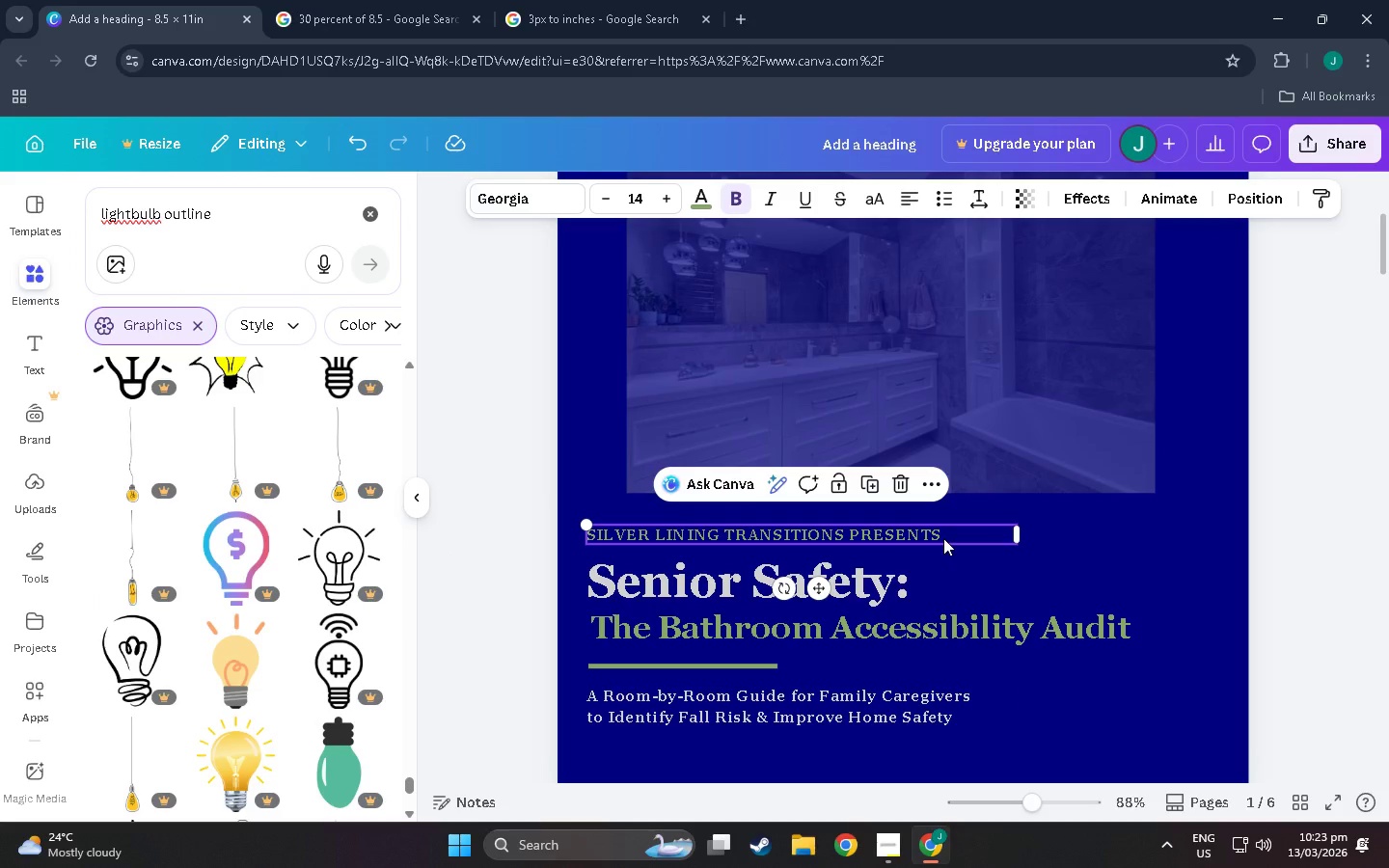 
left_click([943, 538])
 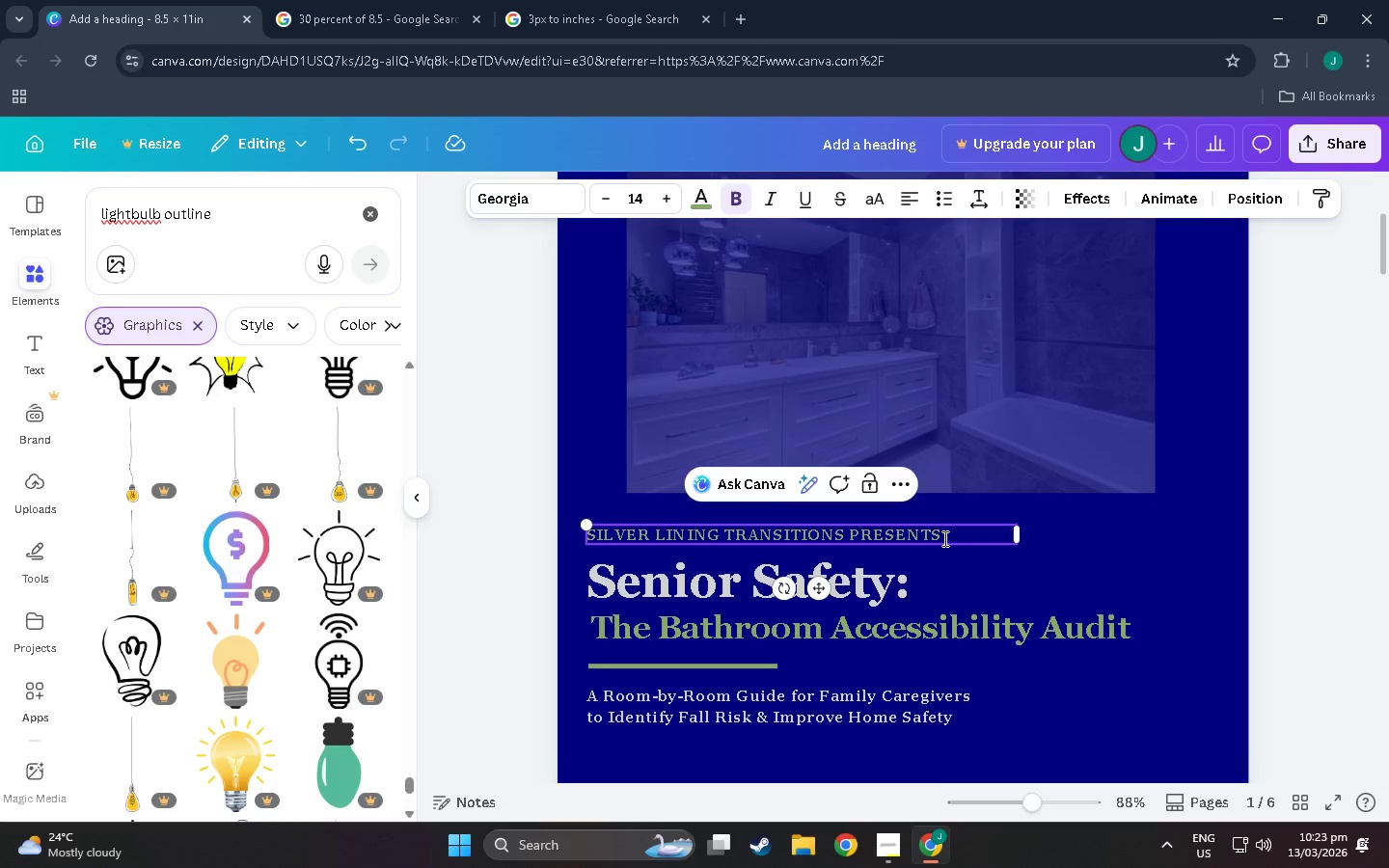 
key(Control+C)
 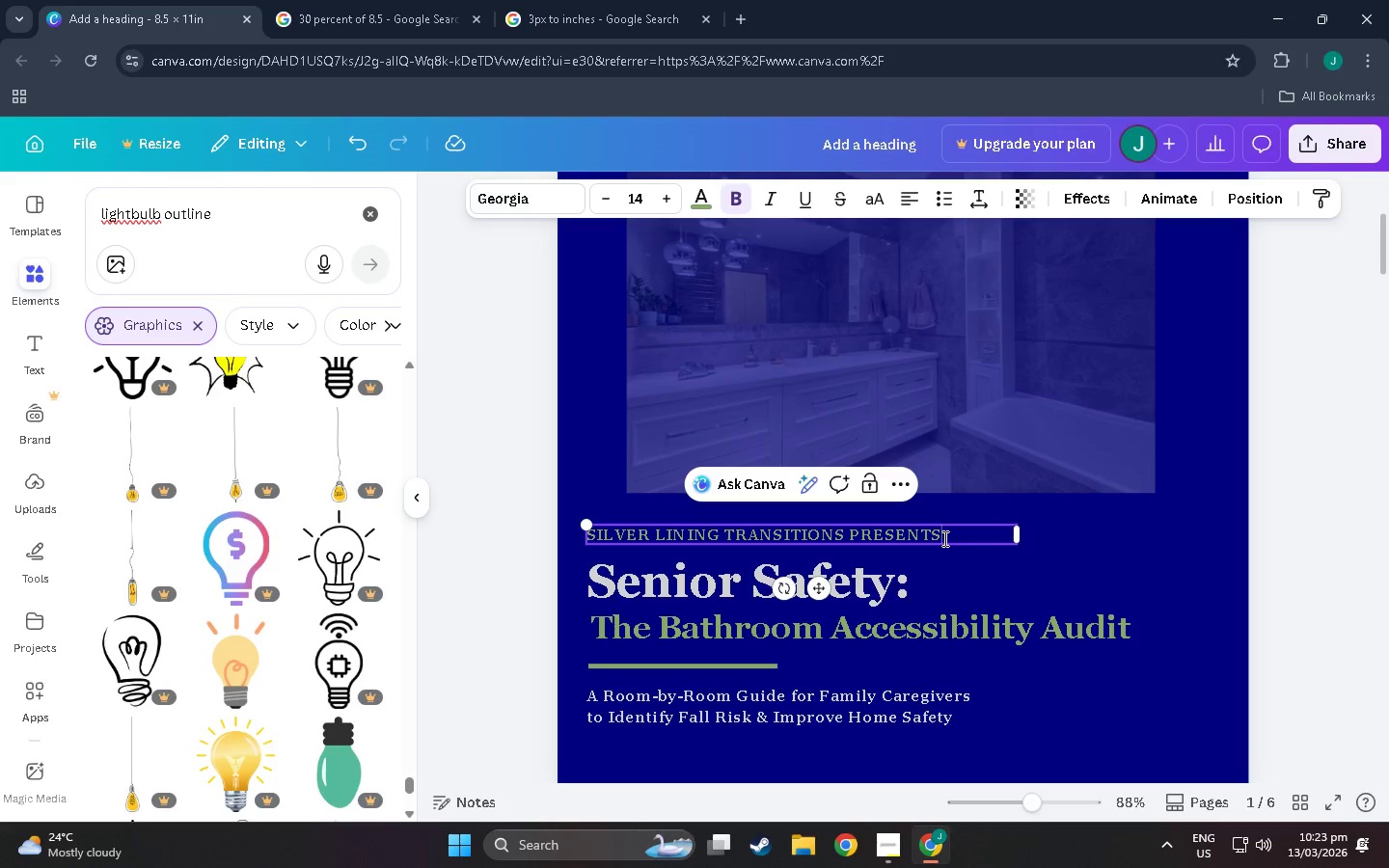 
key(Control+V)
 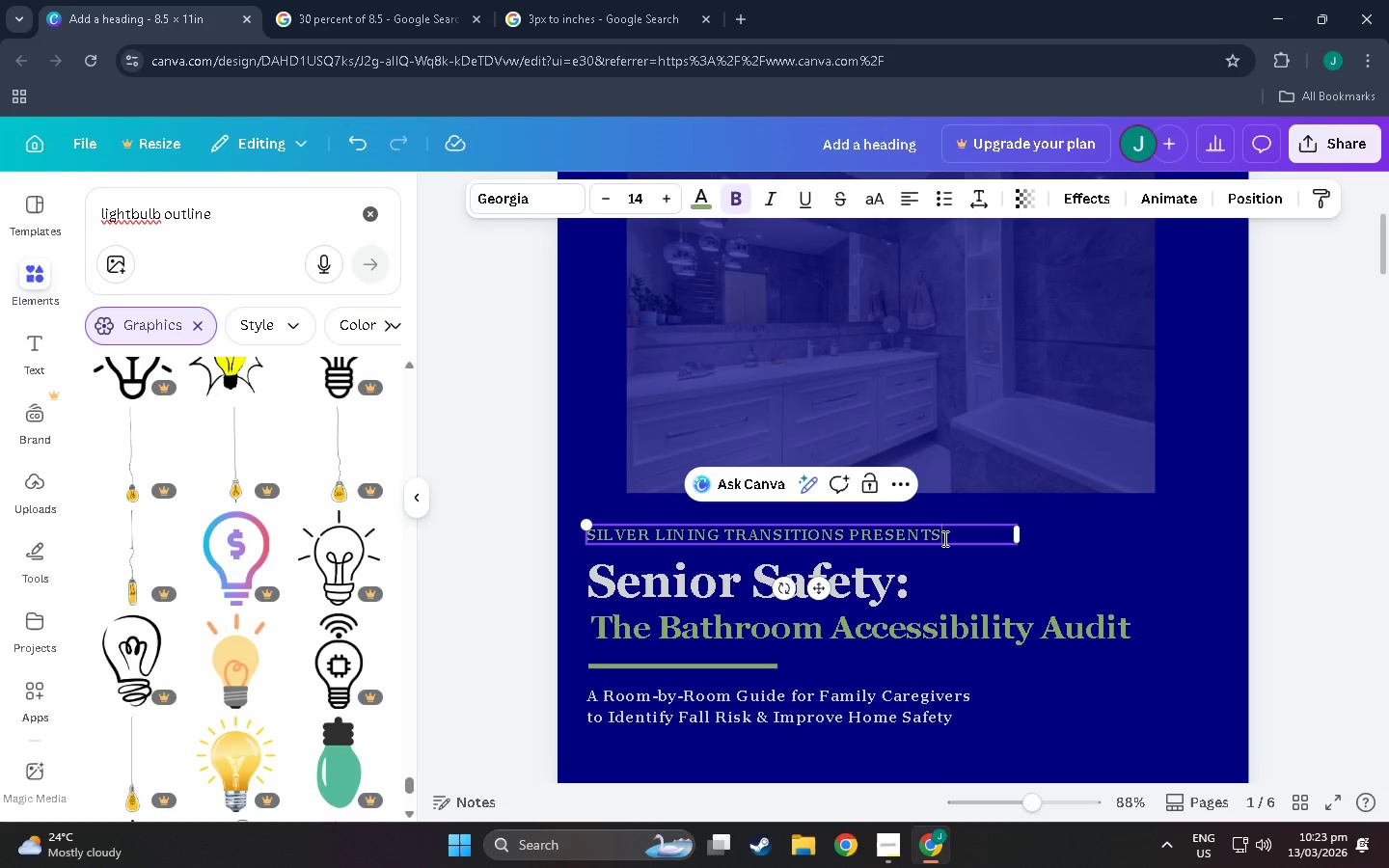 
scroll: coordinate [942, 542], scroll_direction: up, amount: 2.0
 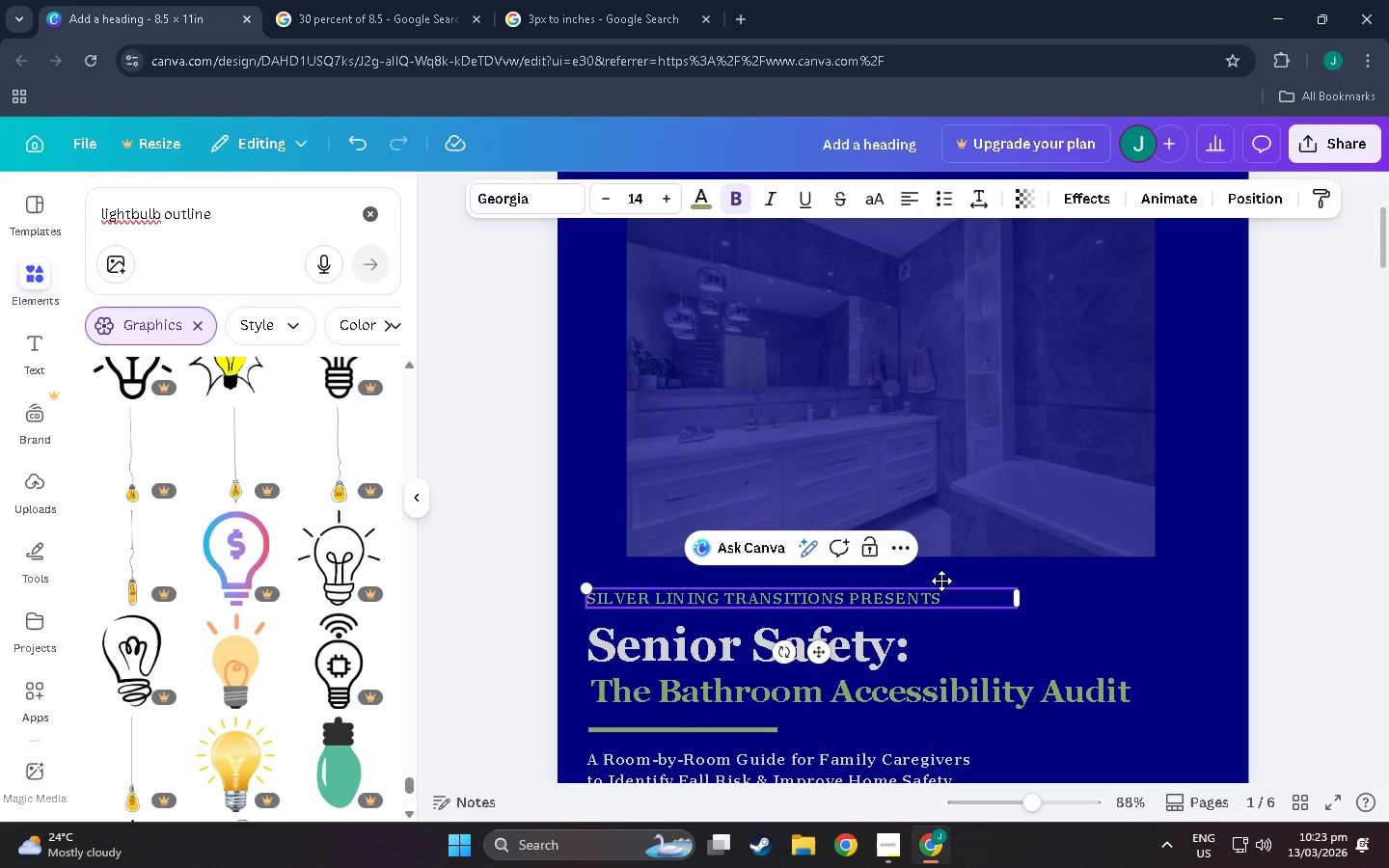 
left_click([941, 585])
 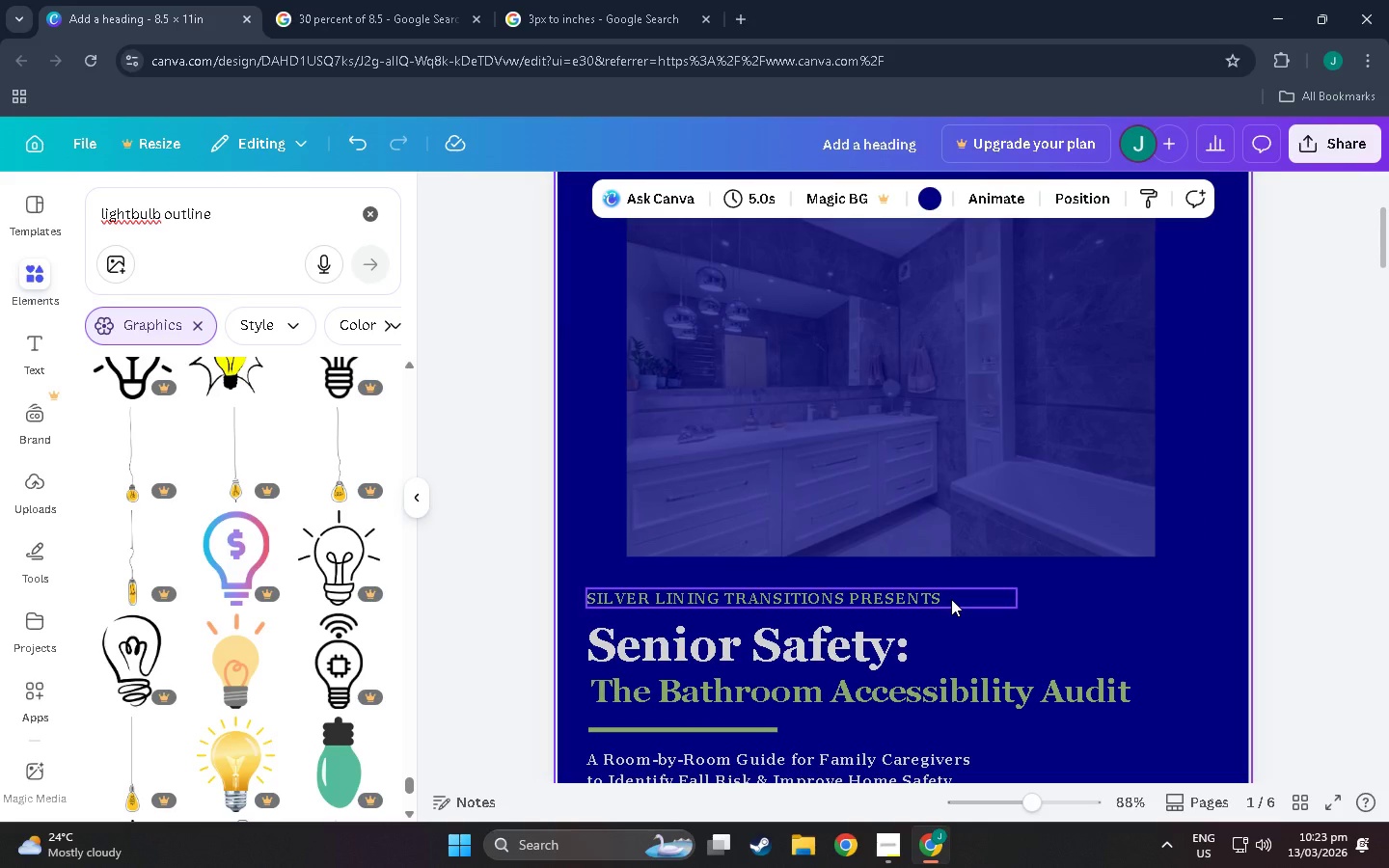 
left_click([951, 599])
 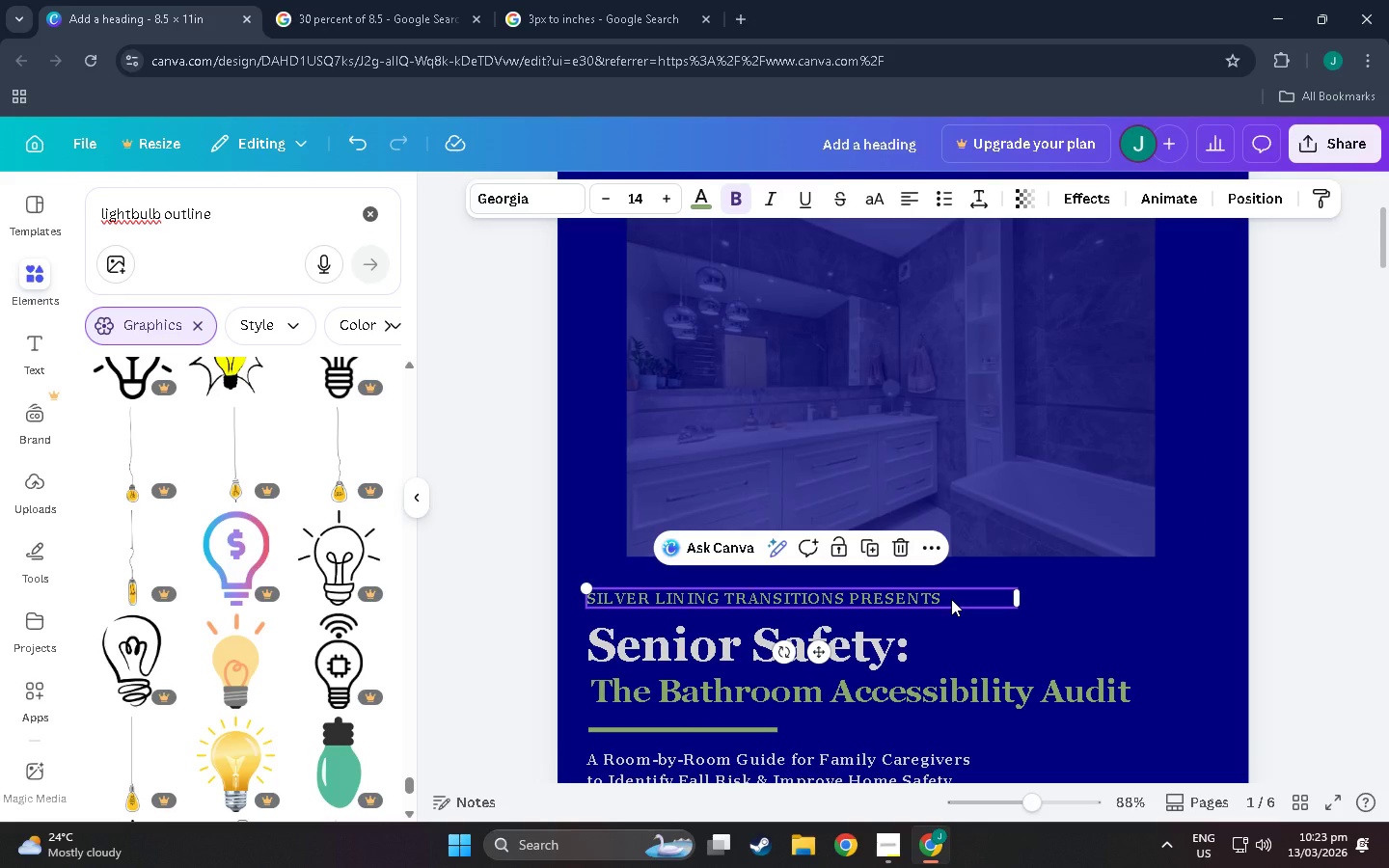 
key(Control+C)
 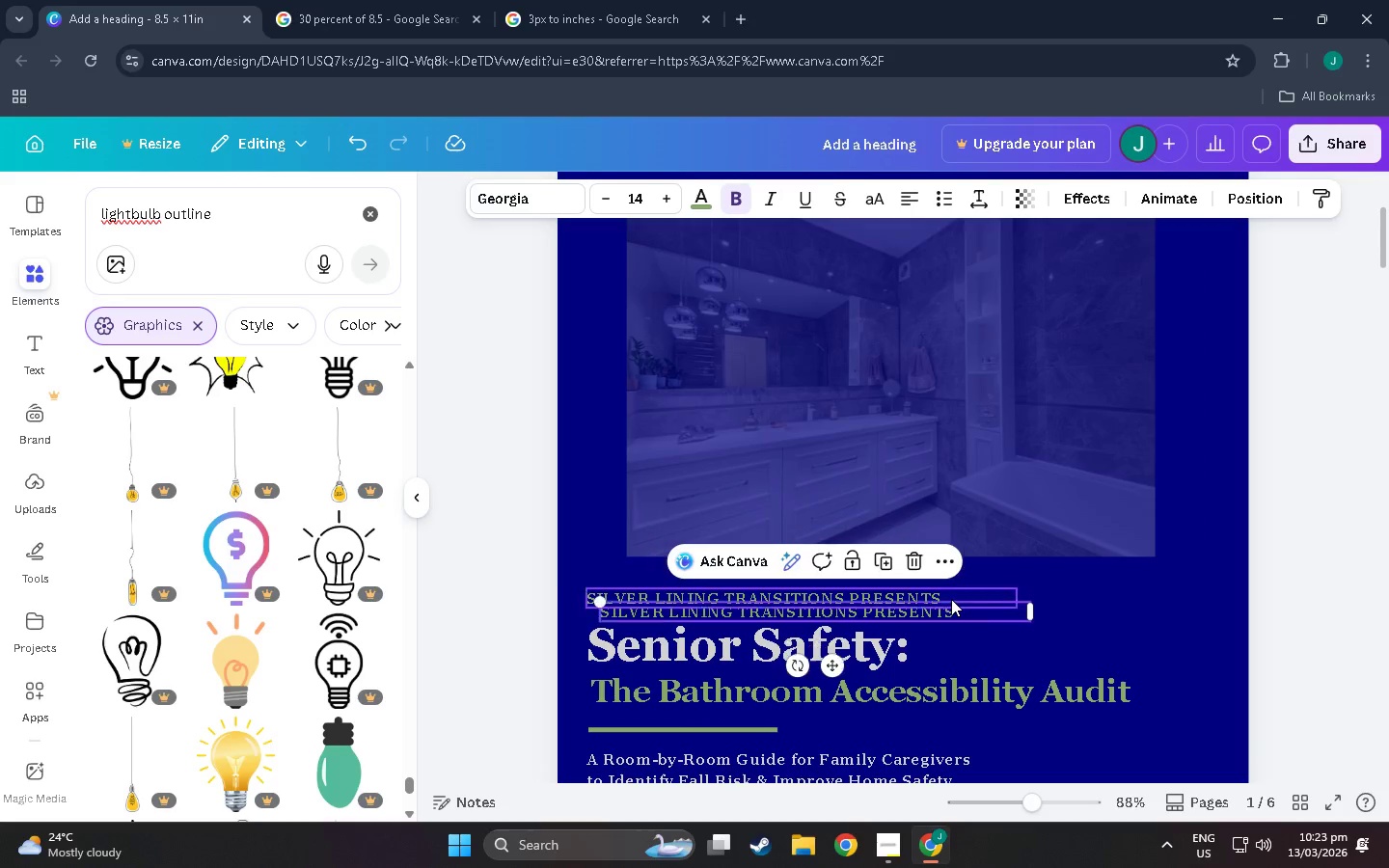 
key(Control+V)
 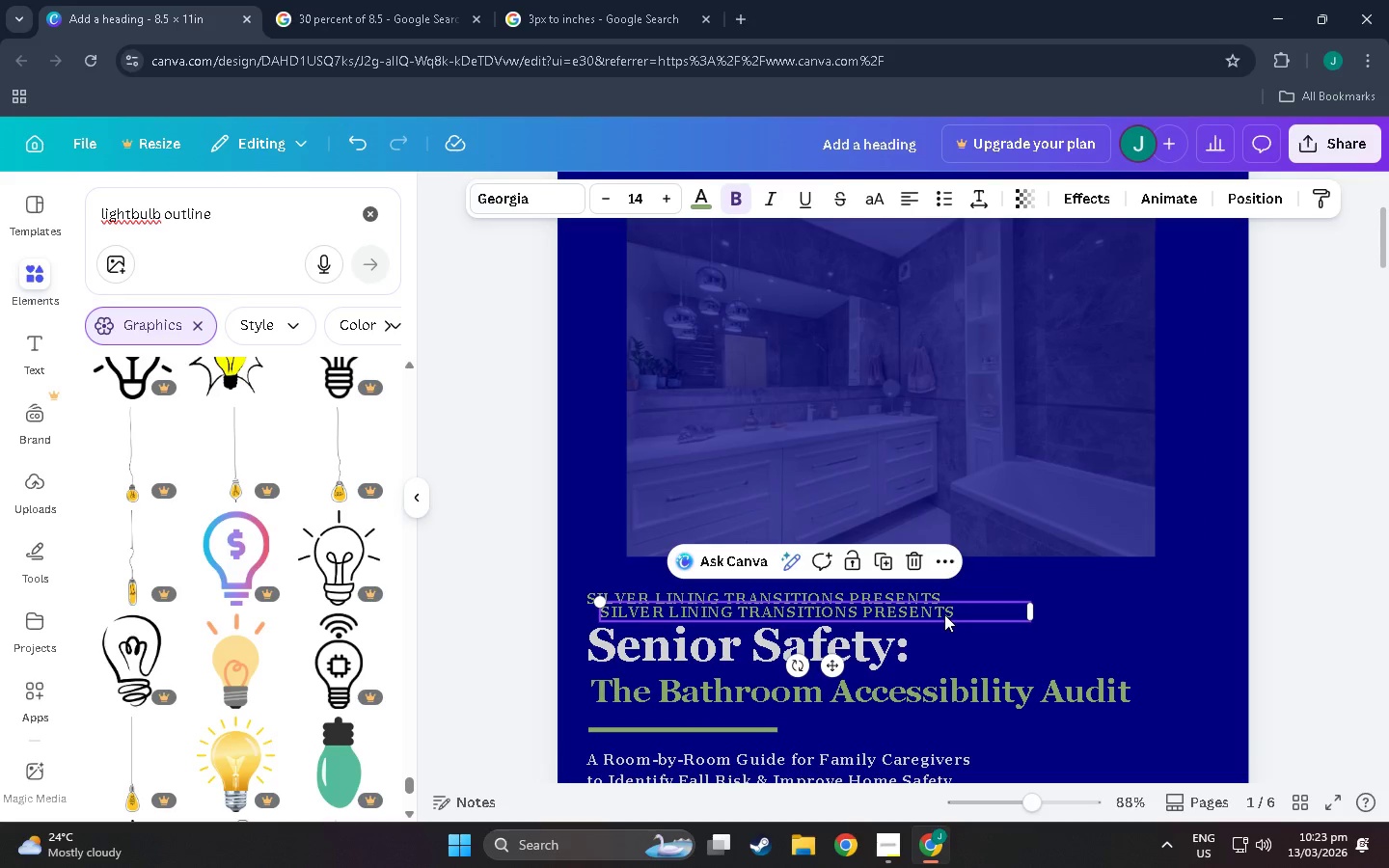 
left_click_drag(start_coordinate=[944, 611], to_coordinate=[936, 305])
 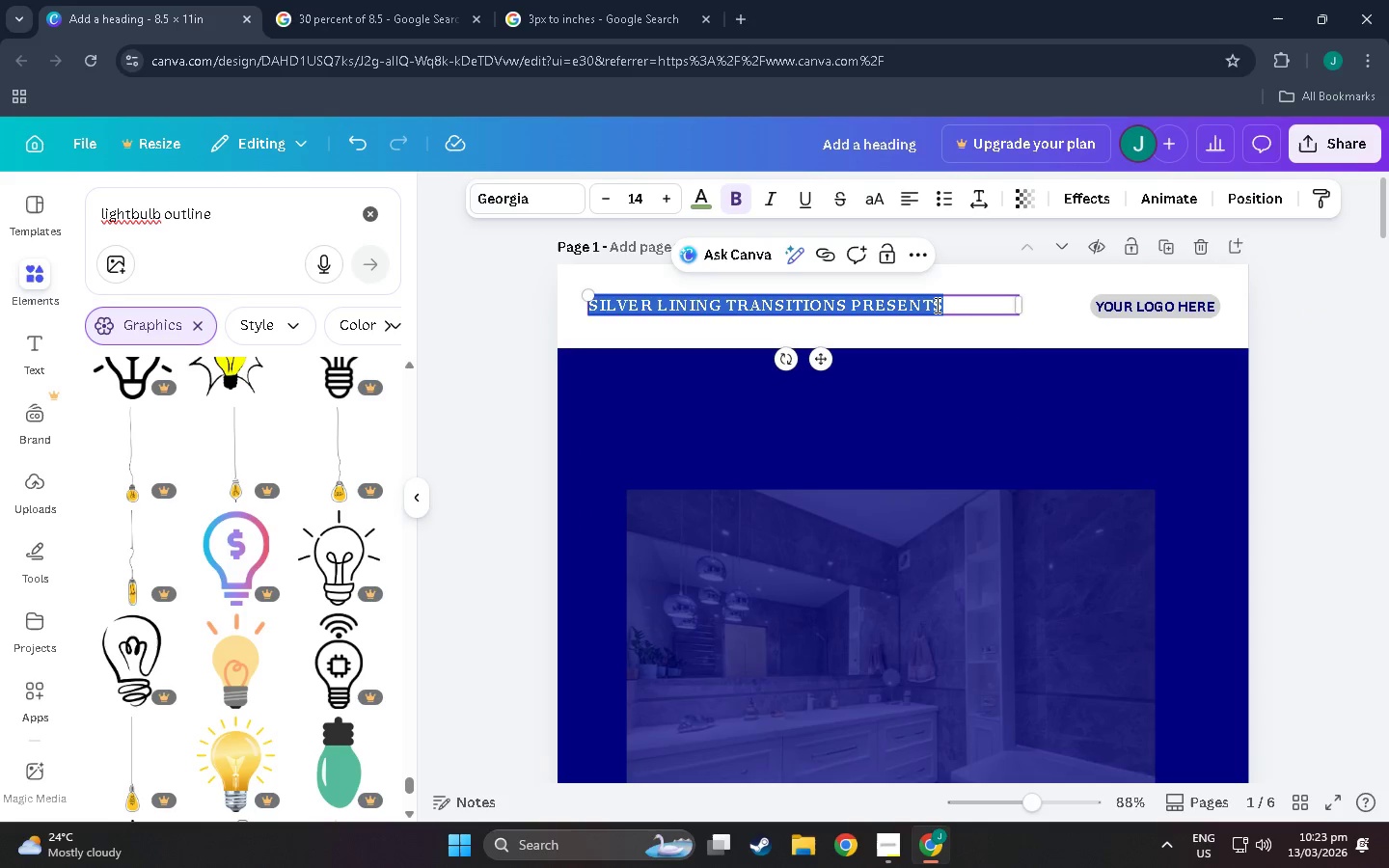 
scroll: coordinate [927, 329], scroll_direction: up, amount: 11.0
 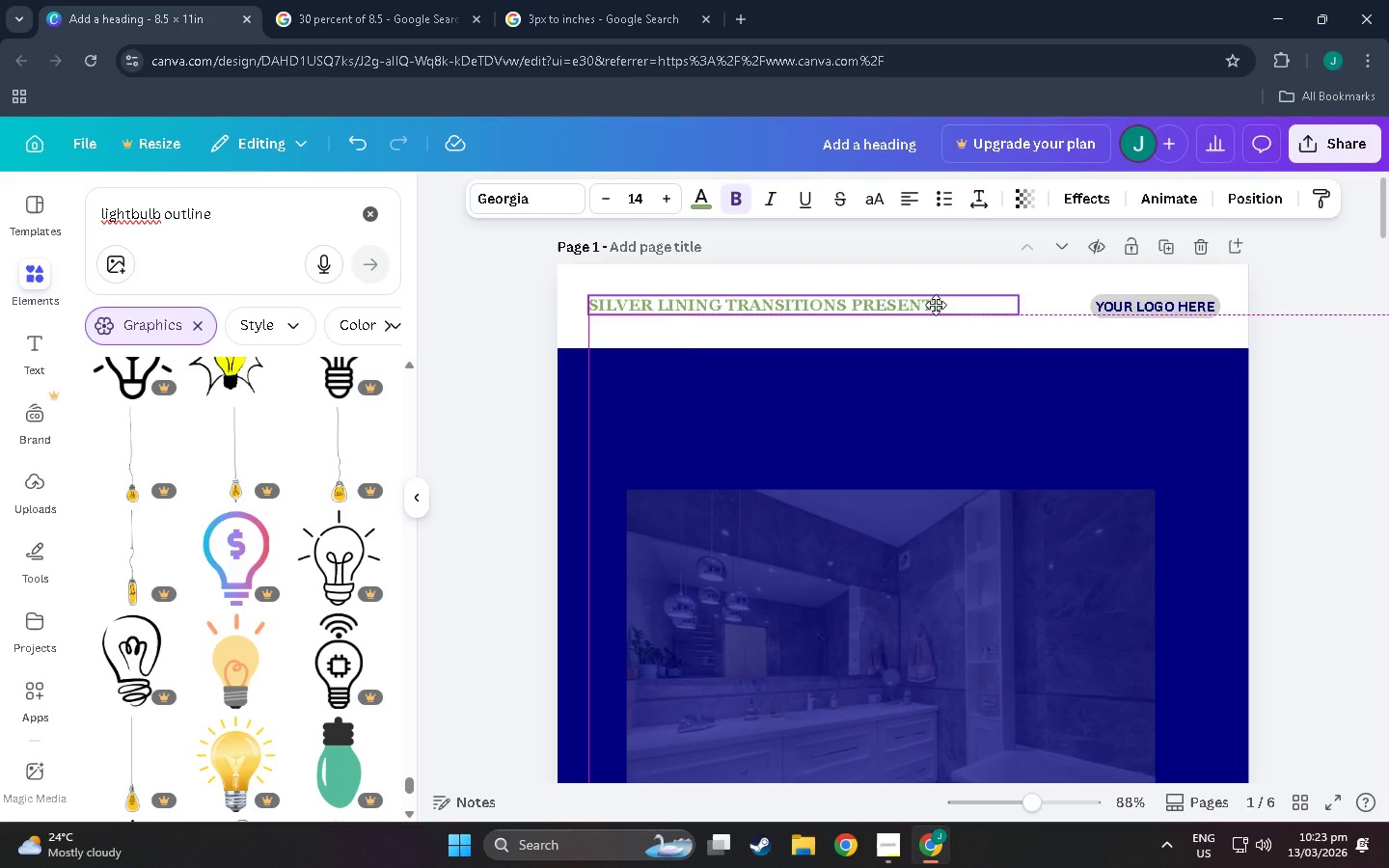 
double_click([936, 305])
 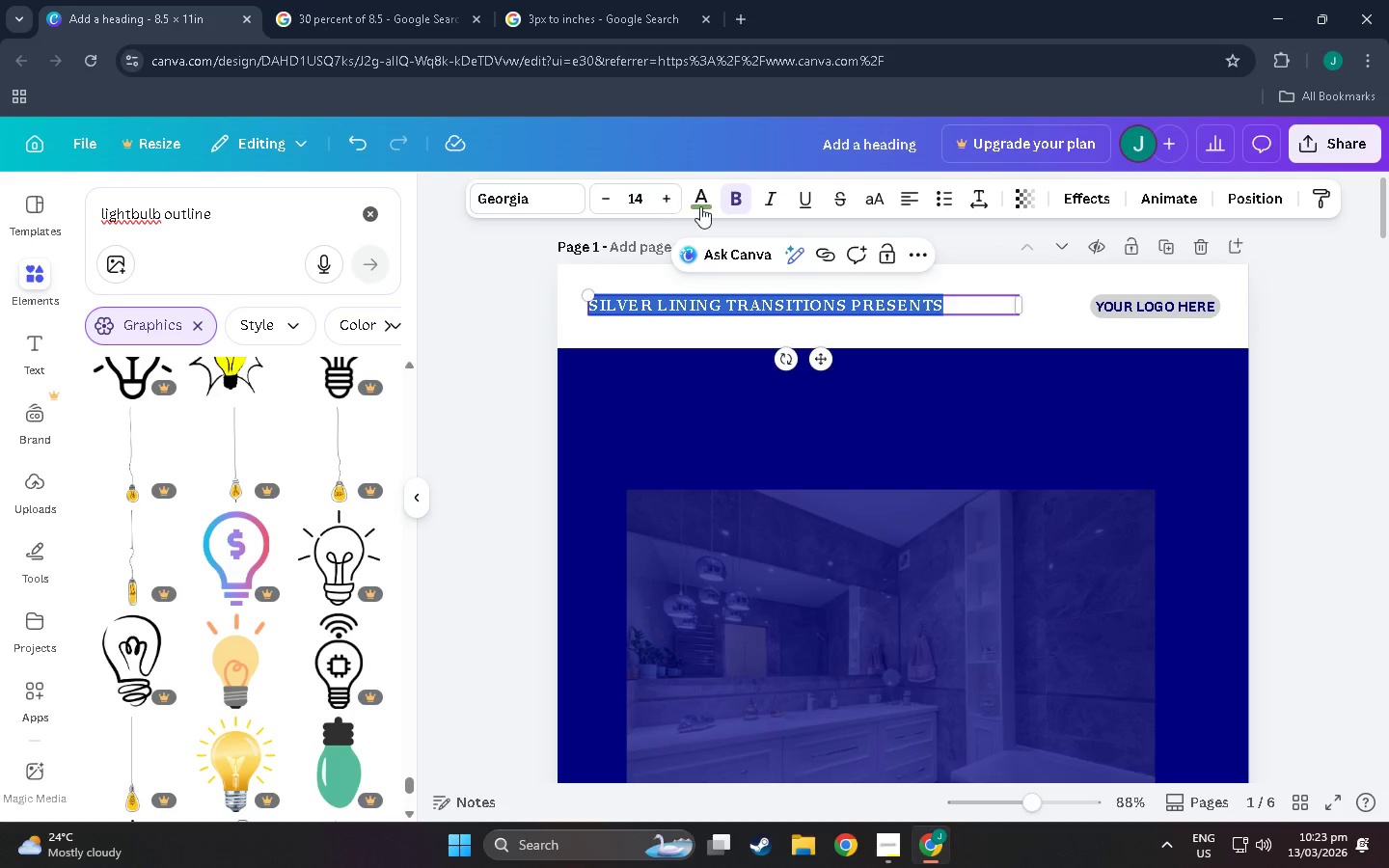 
left_click([700, 205])
 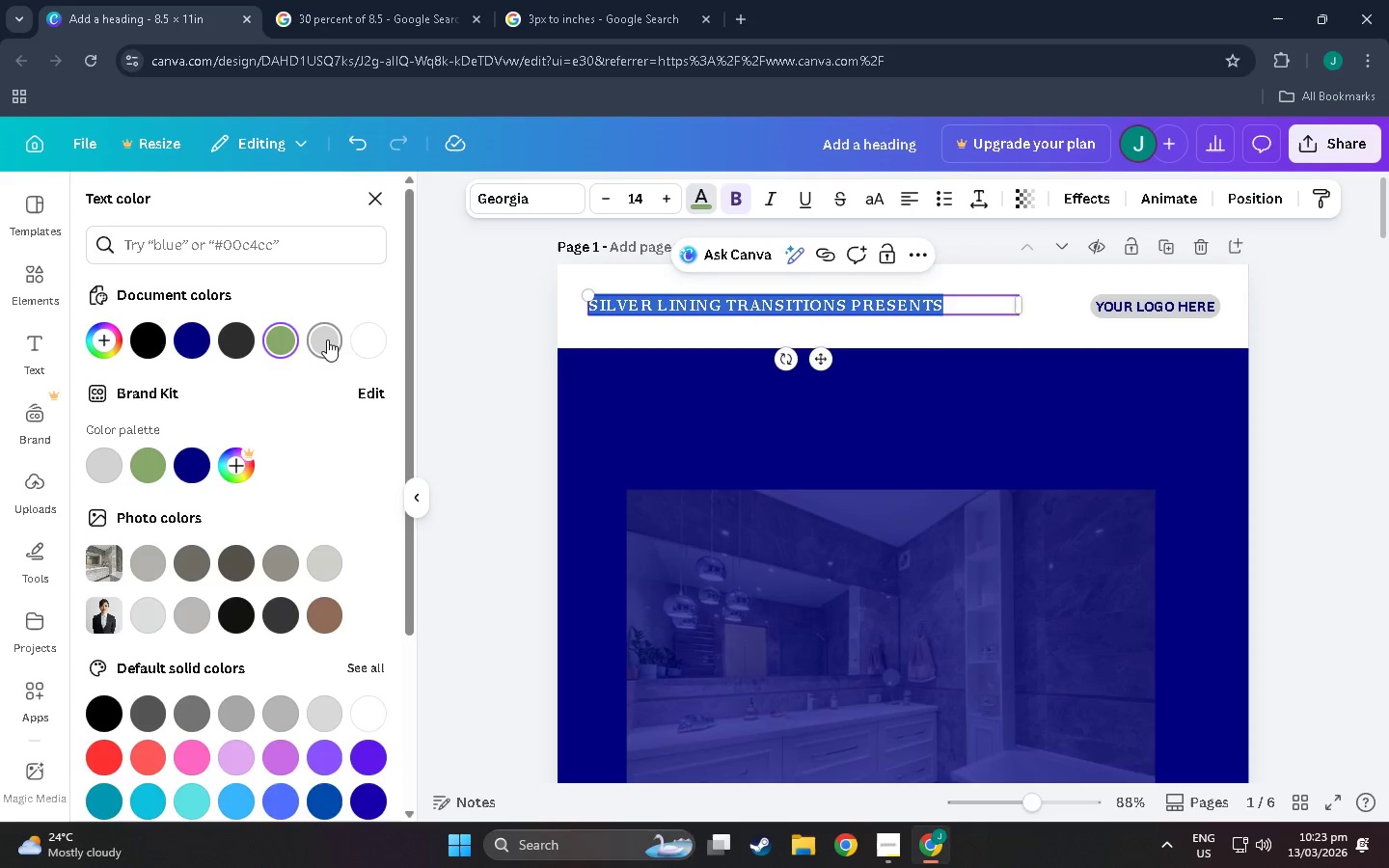 
double_click([595, 428])
 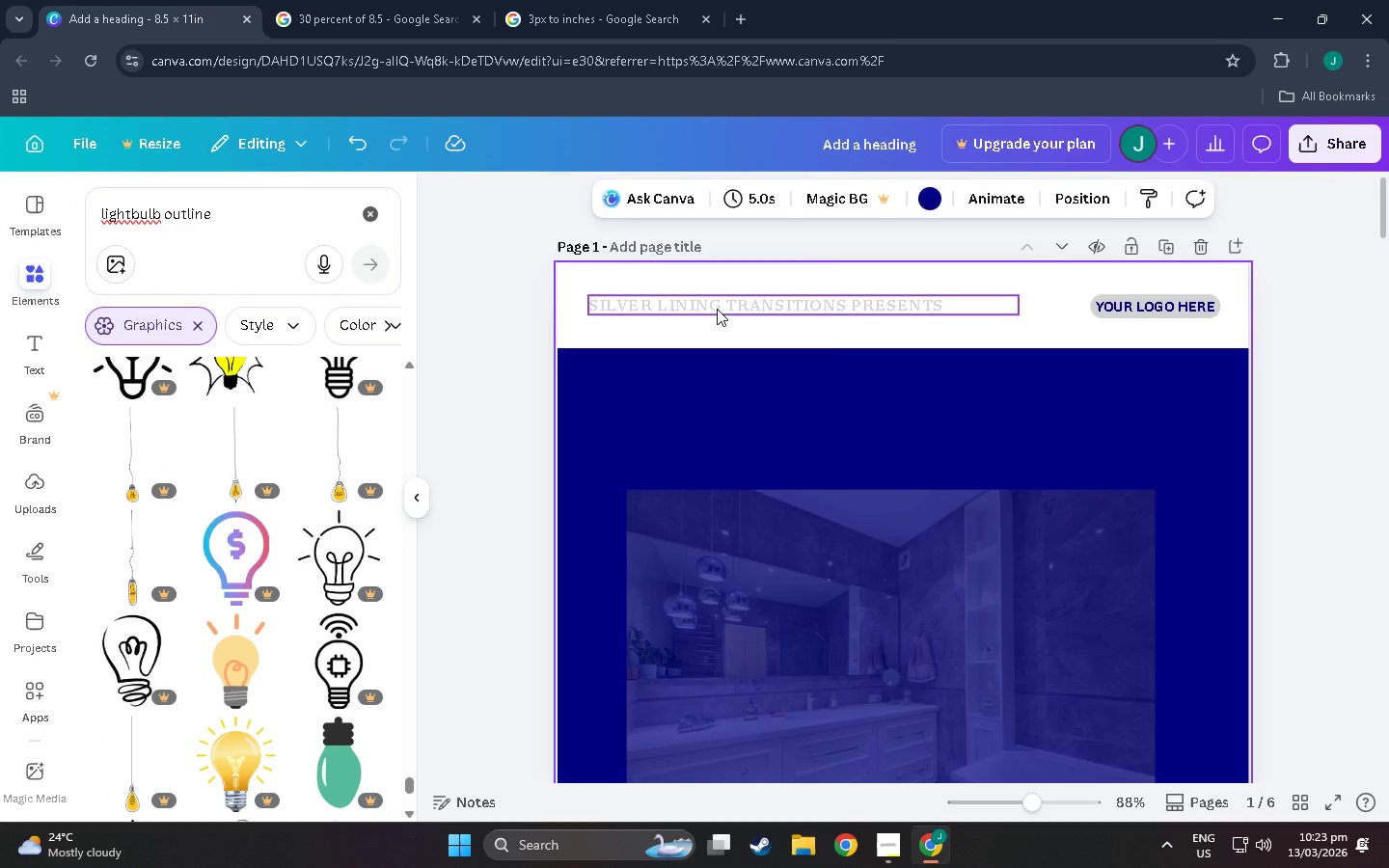 
double_click([717, 309])
 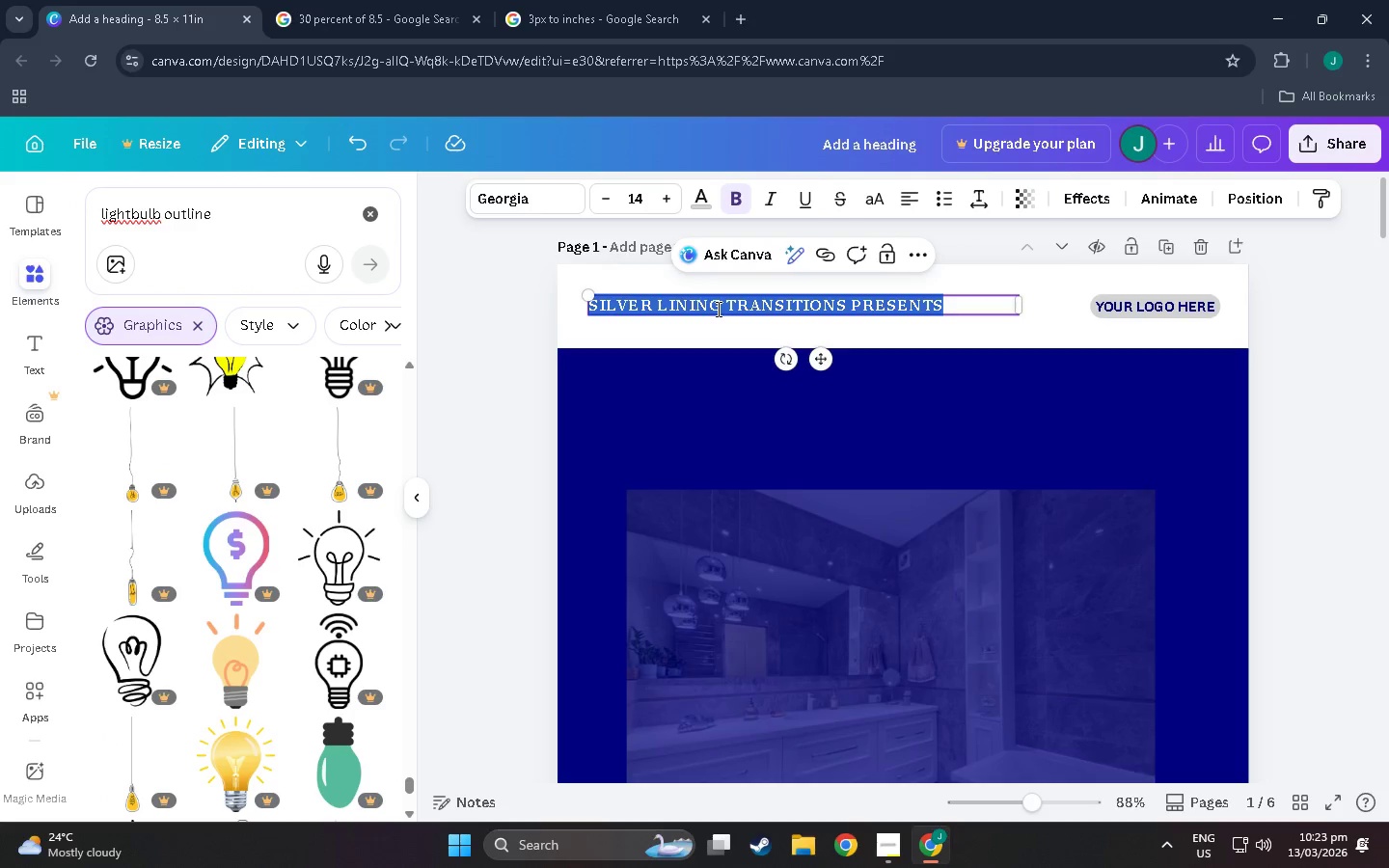 
triple_click([717, 309])
 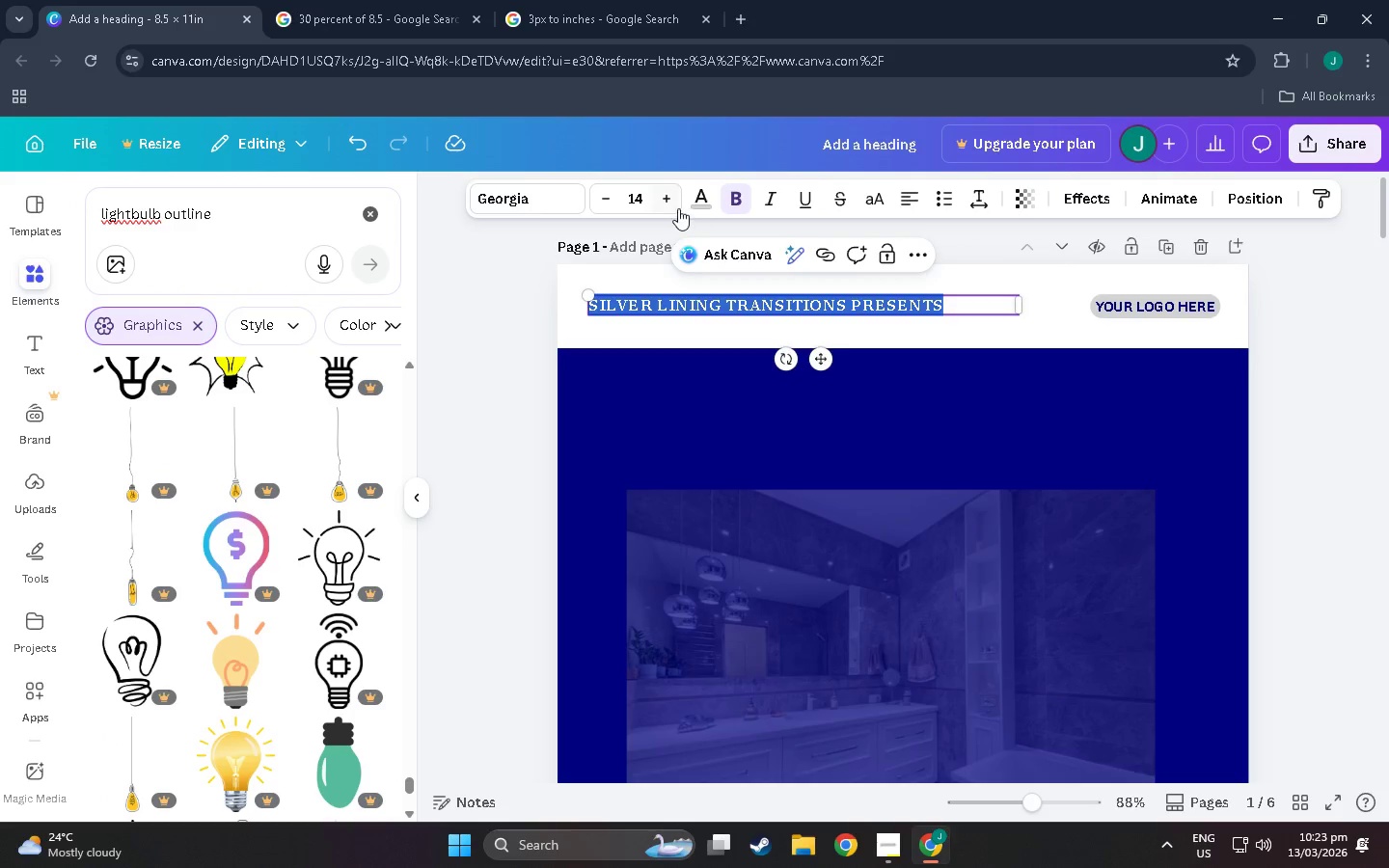 
left_click([694, 183])
 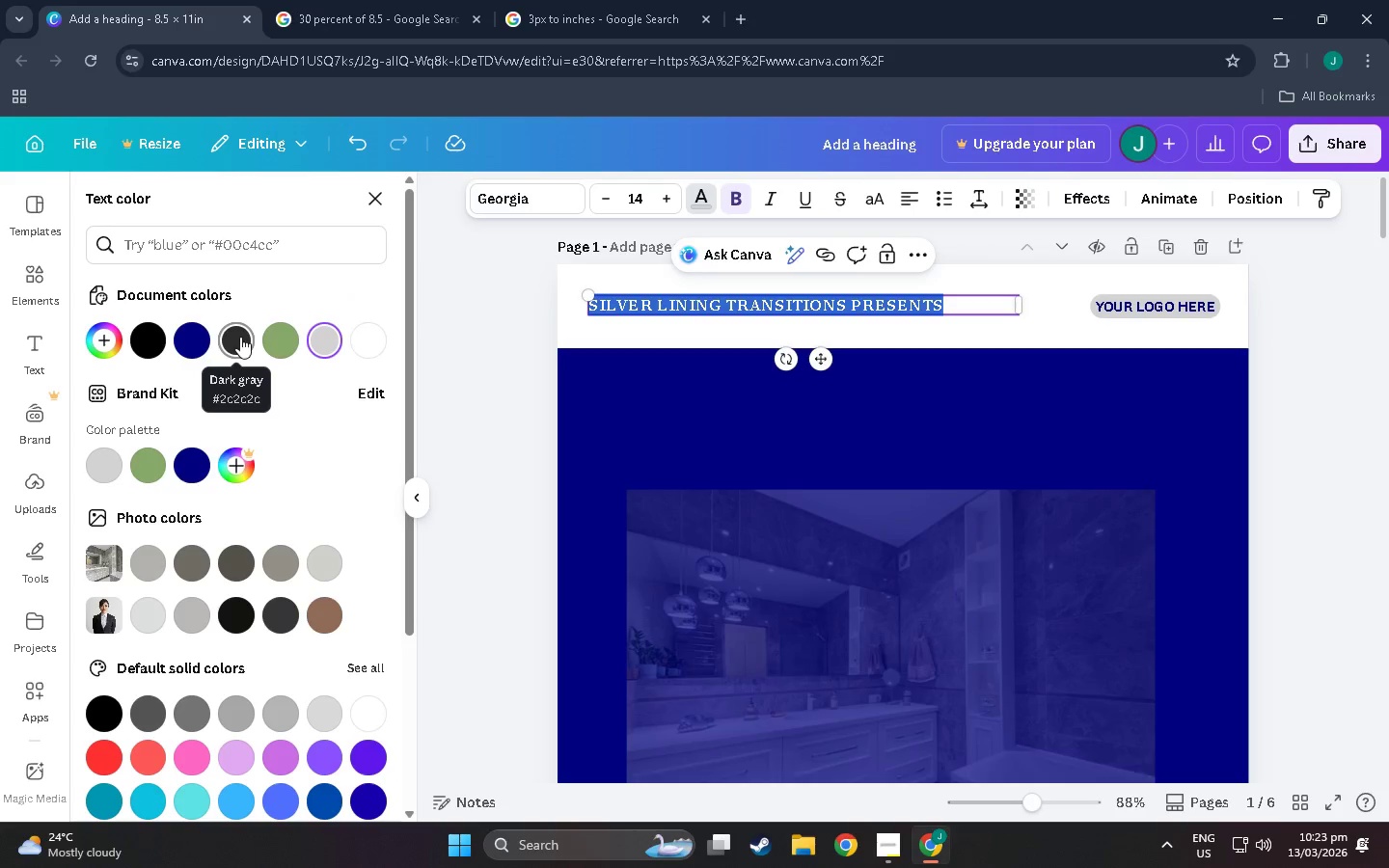 
left_click([240, 337])
 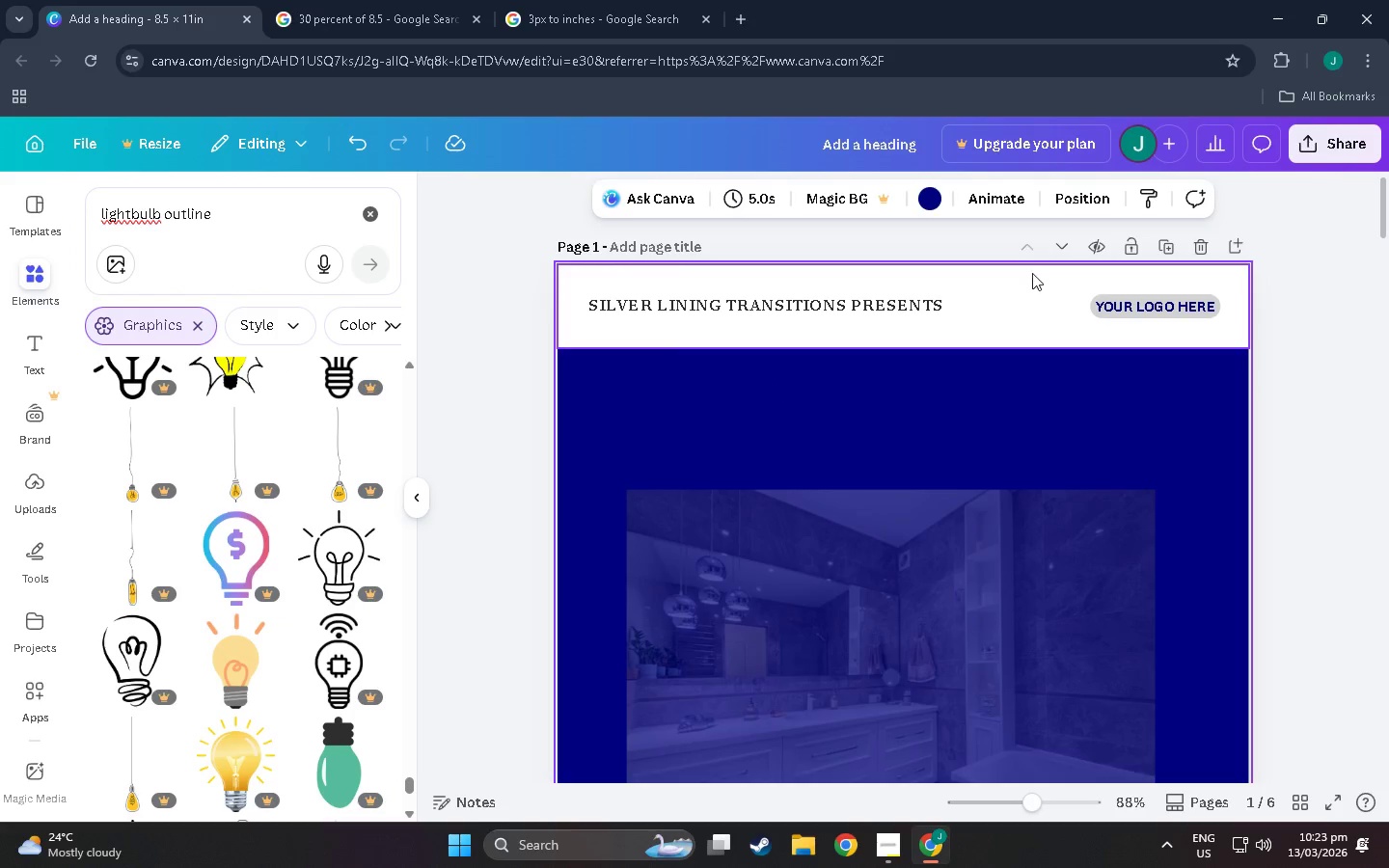 
scroll: coordinate [714, 527], scroll_direction: down, amount: 13.0
 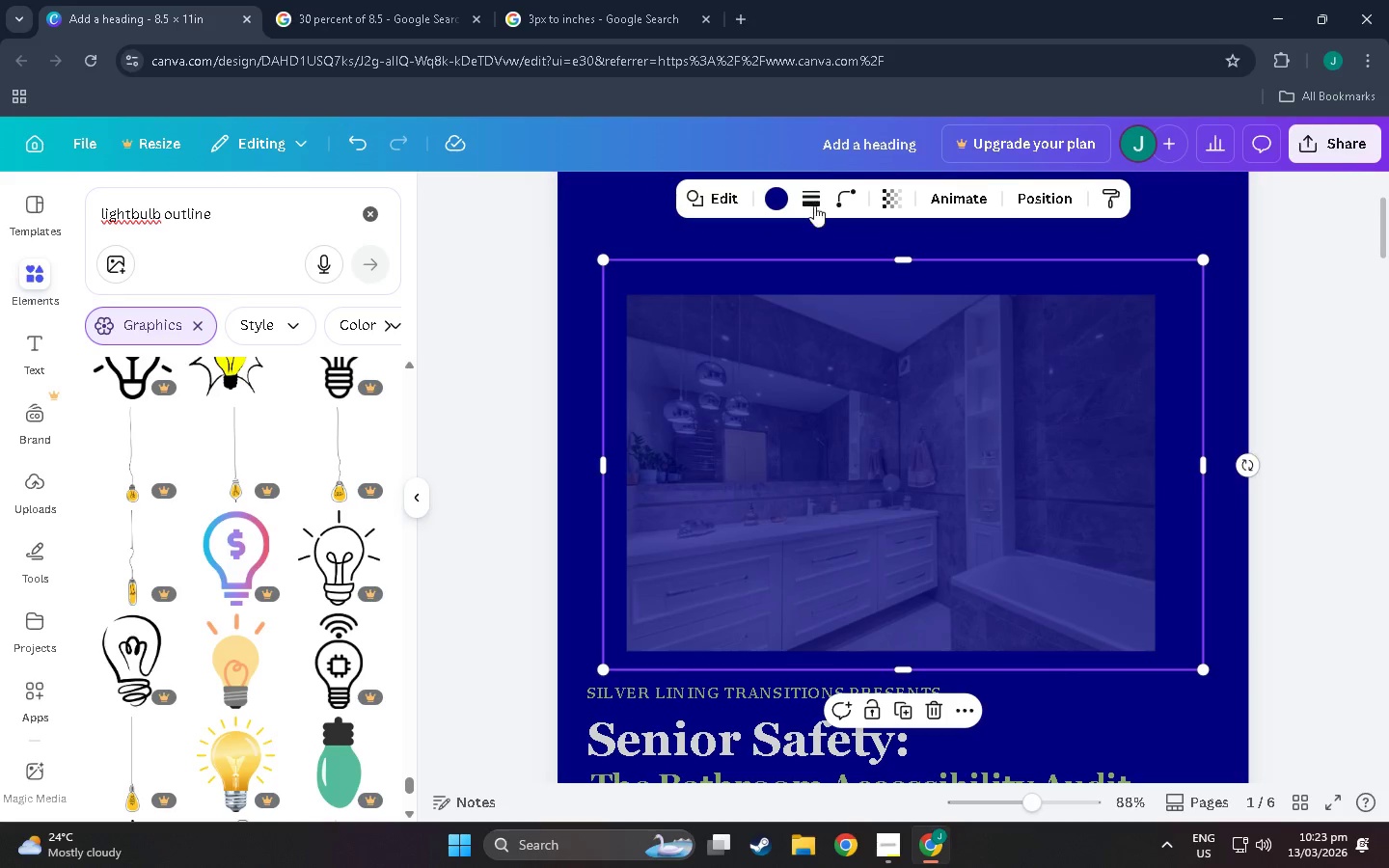 
left_click_drag(start_coordinate=[762, 435], to_coordinate=[784, 422])
 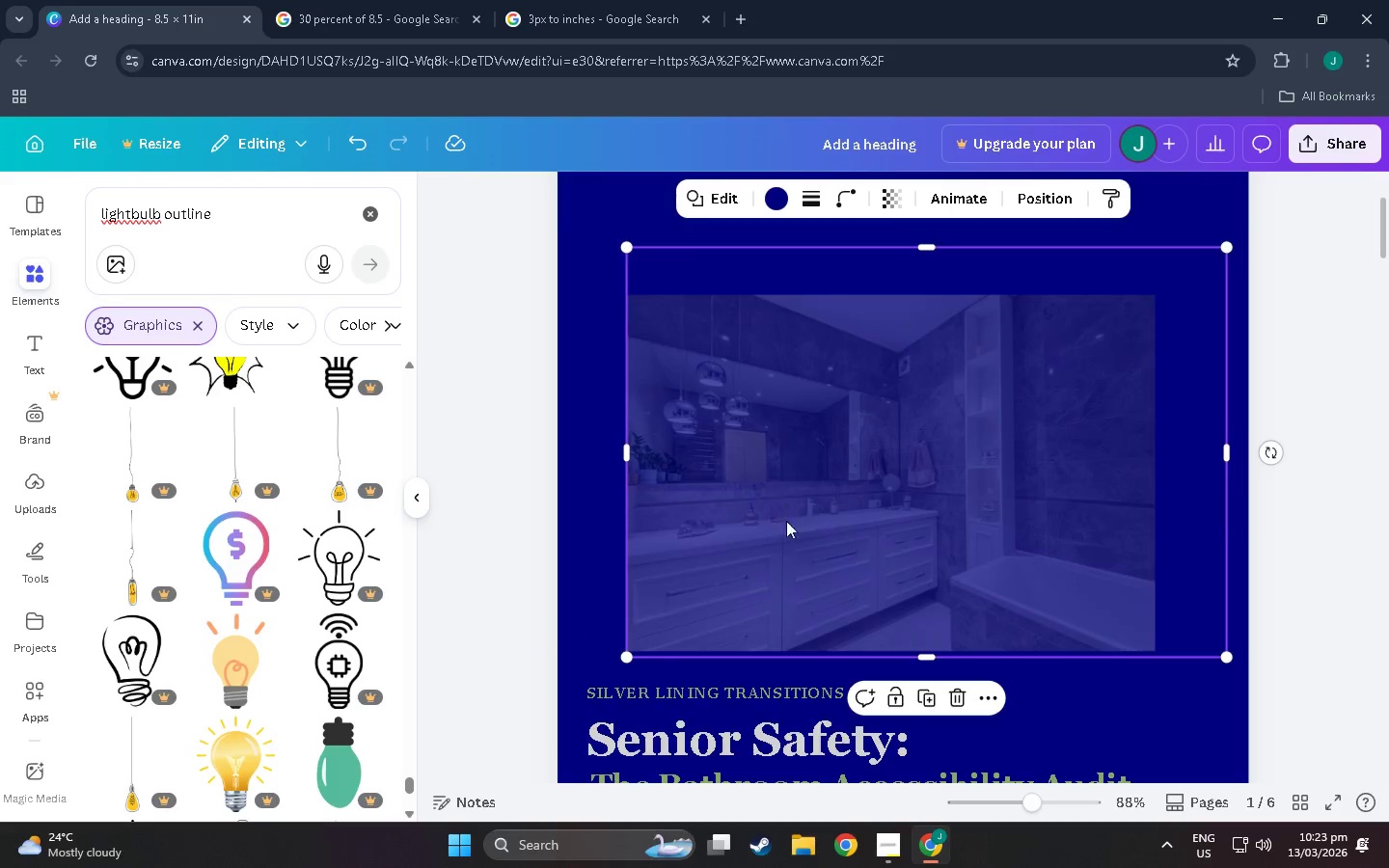 
scroll: coordinate [786, 528], scroll_direction: up, amount: 6.0
 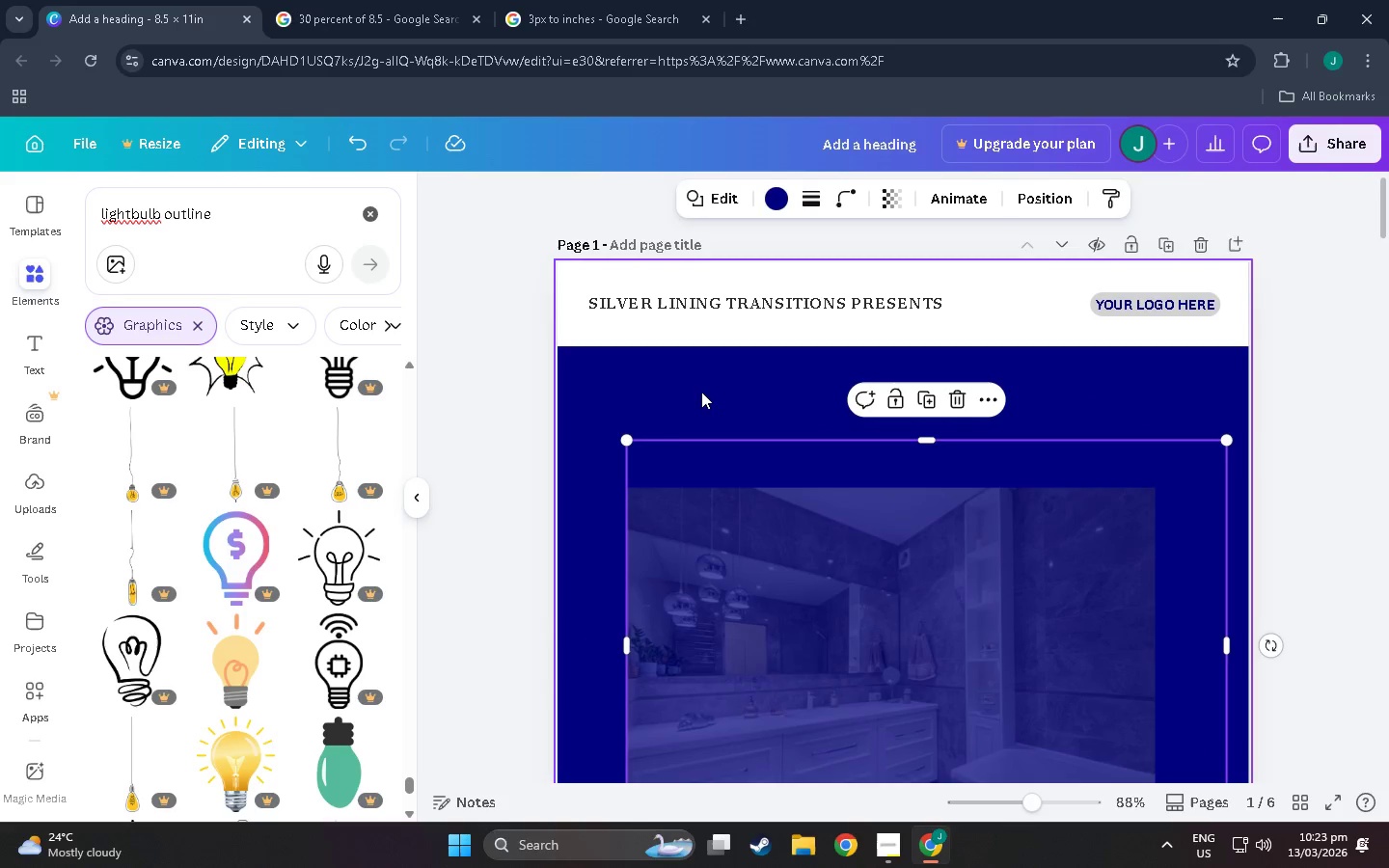 
left_click([697, 389])
 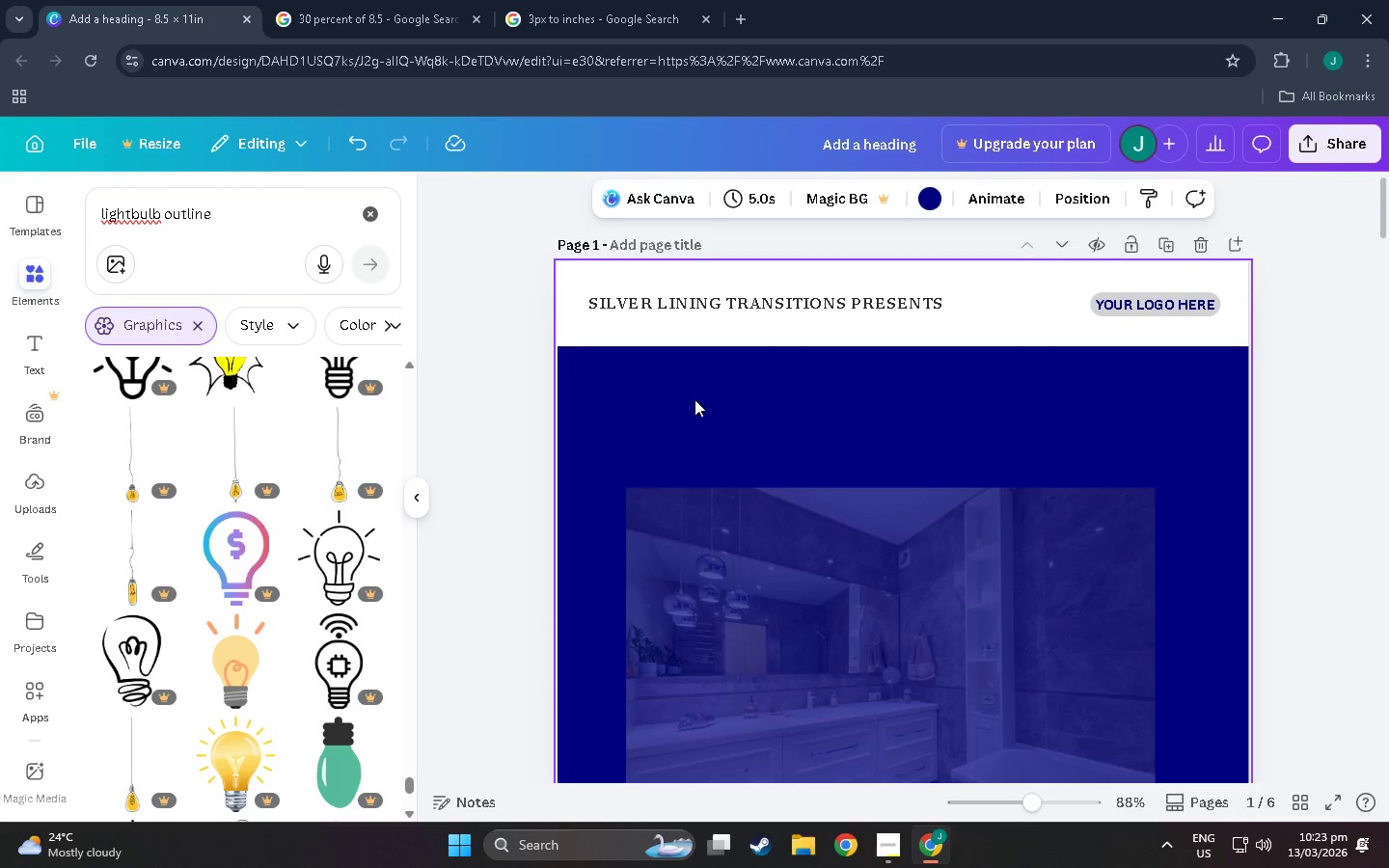 
scroll: coordinate [655, 442], scroll_direction: up, amount: 3.0
 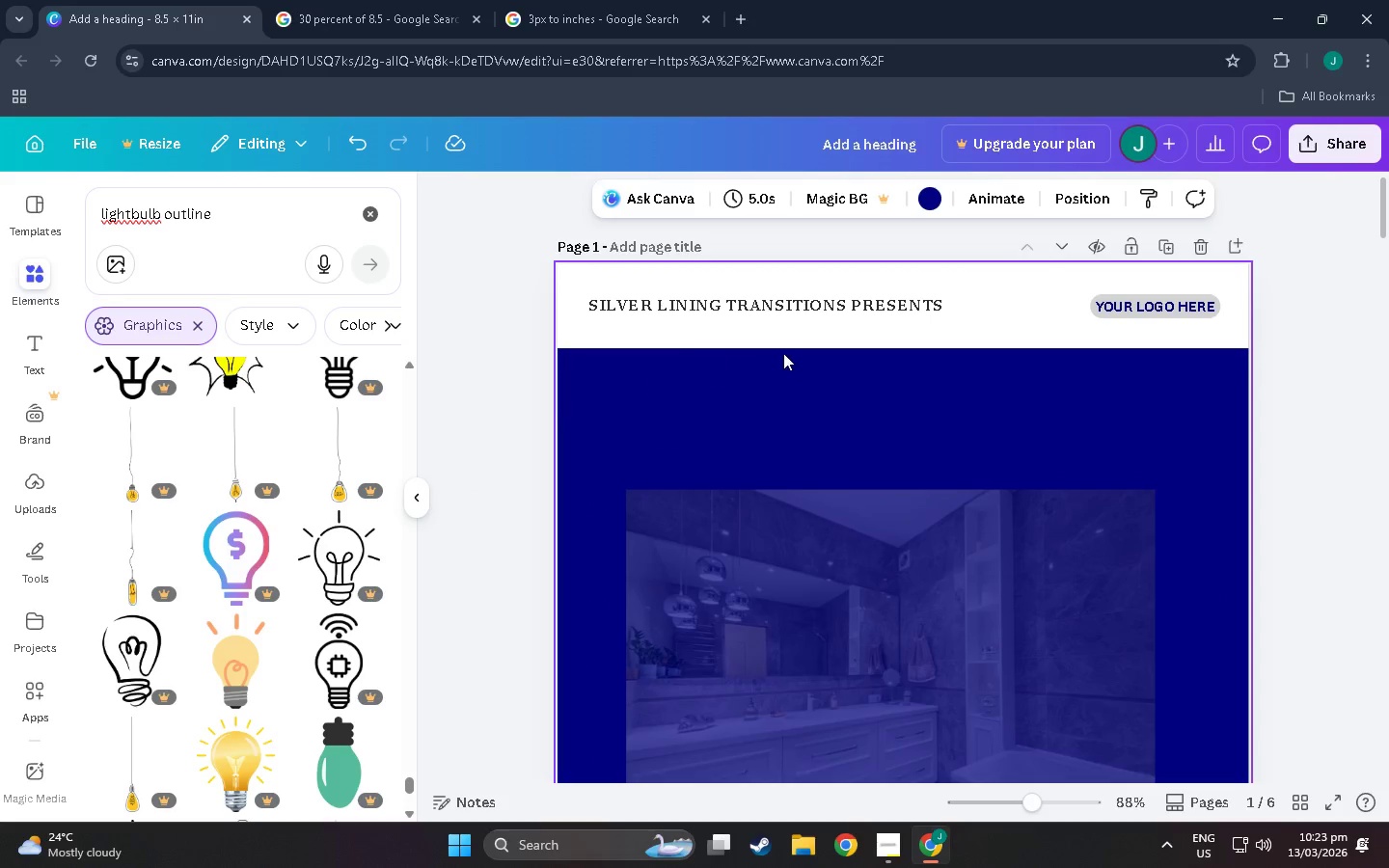 
left_click([914, 460])
 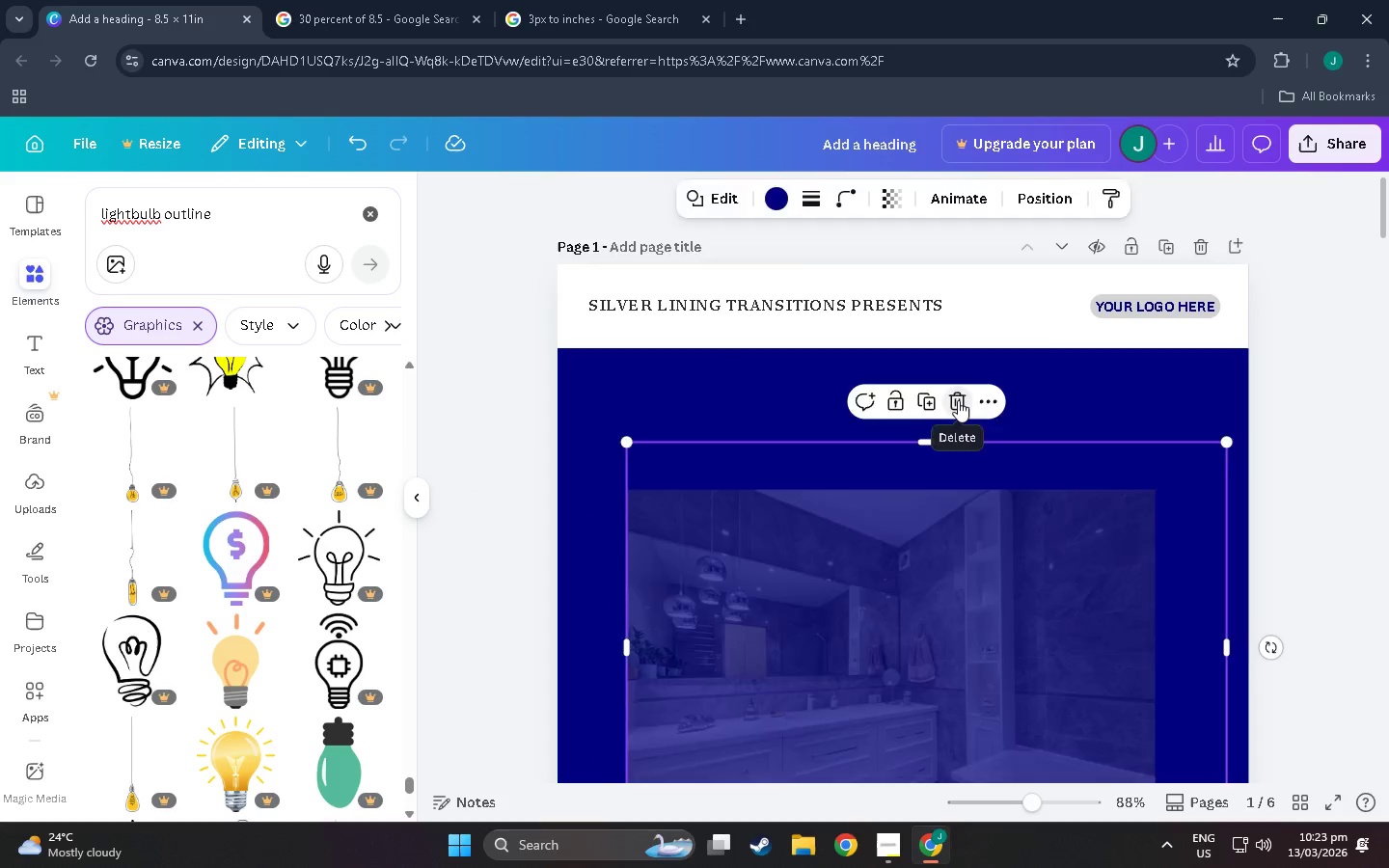 
double_click([1077, 385])
 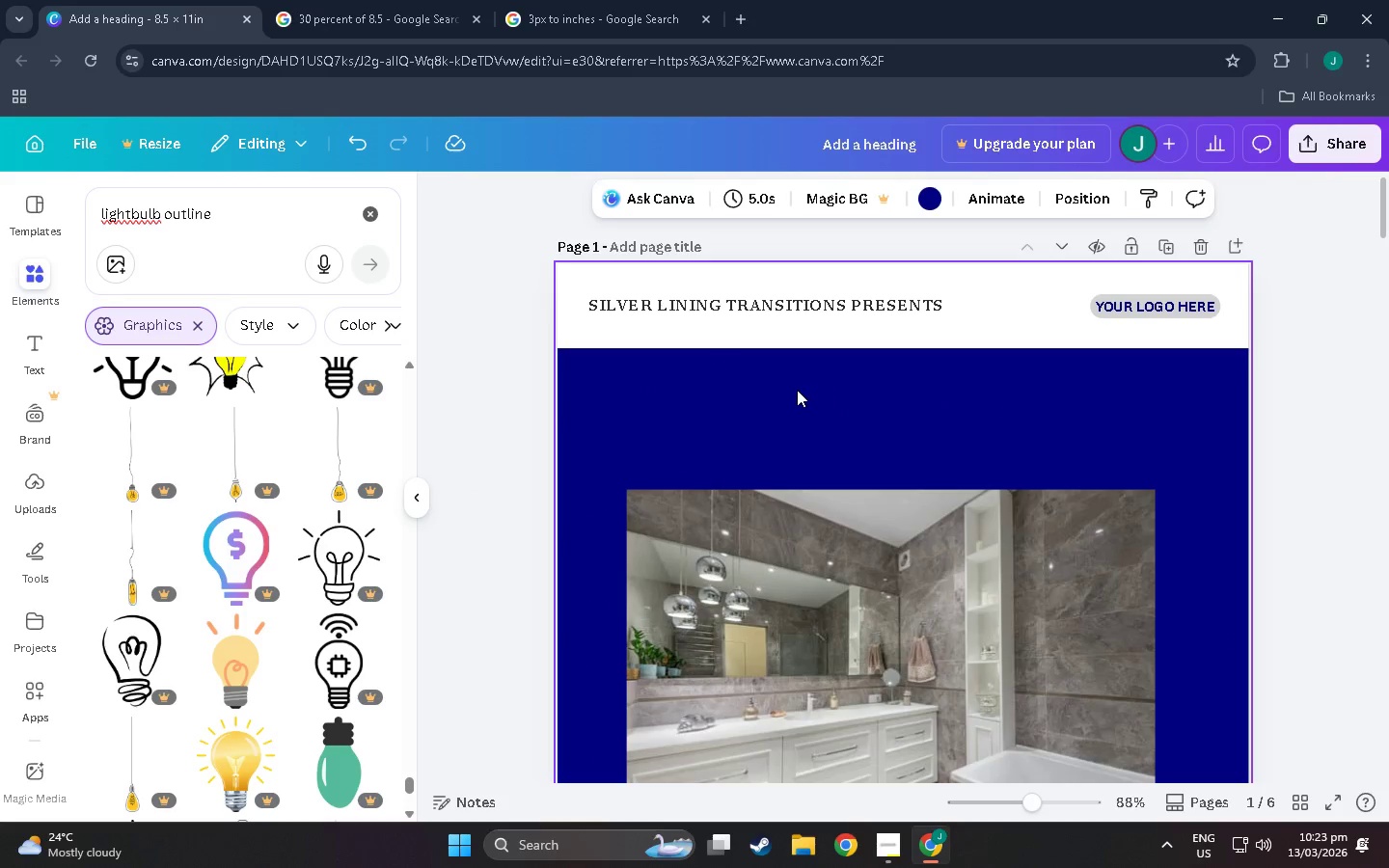 
double_click([797, 390])
 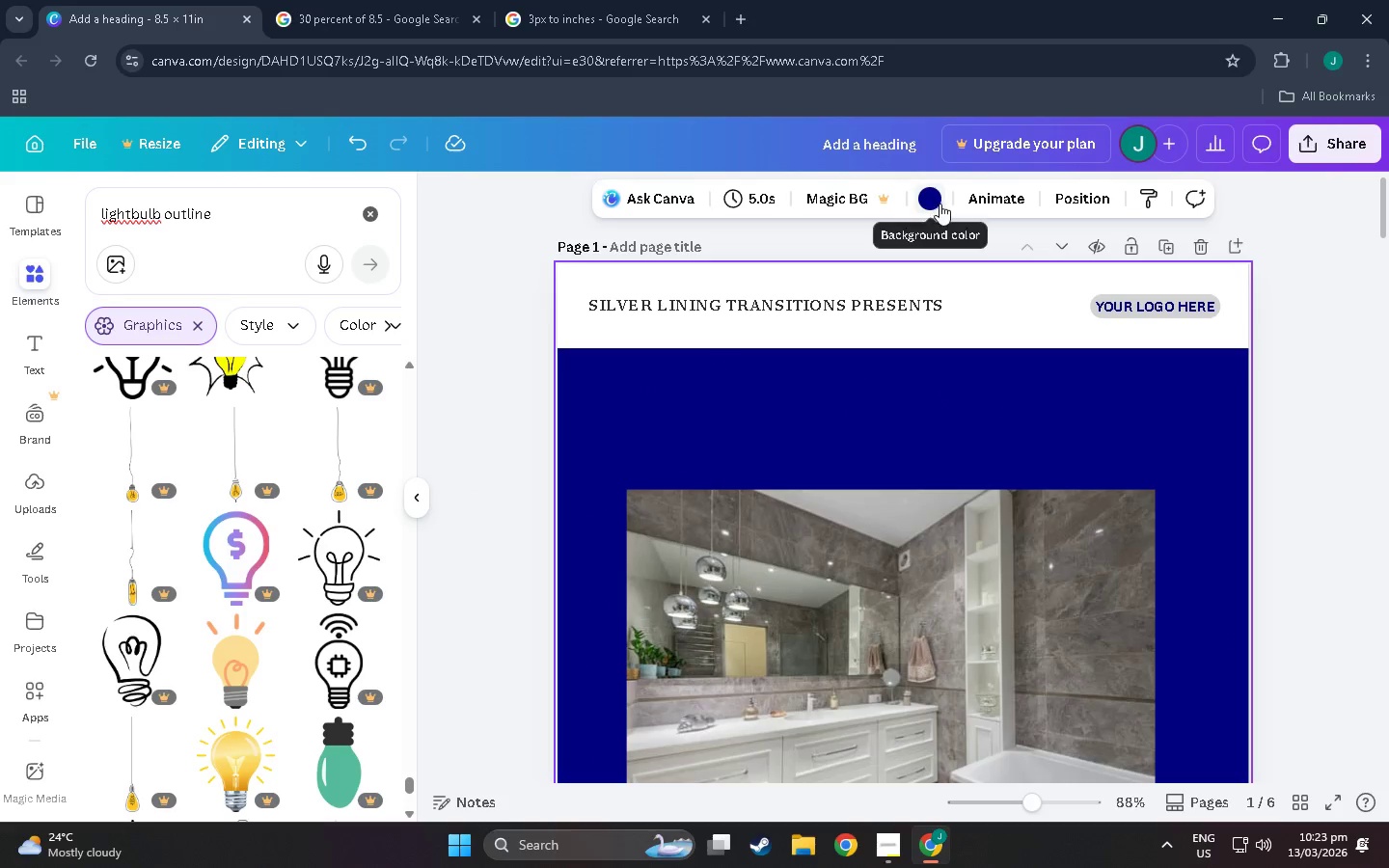 
left_click_drag(start_coordinate=[1070, 379], to_coordinate=[1173, 392])
 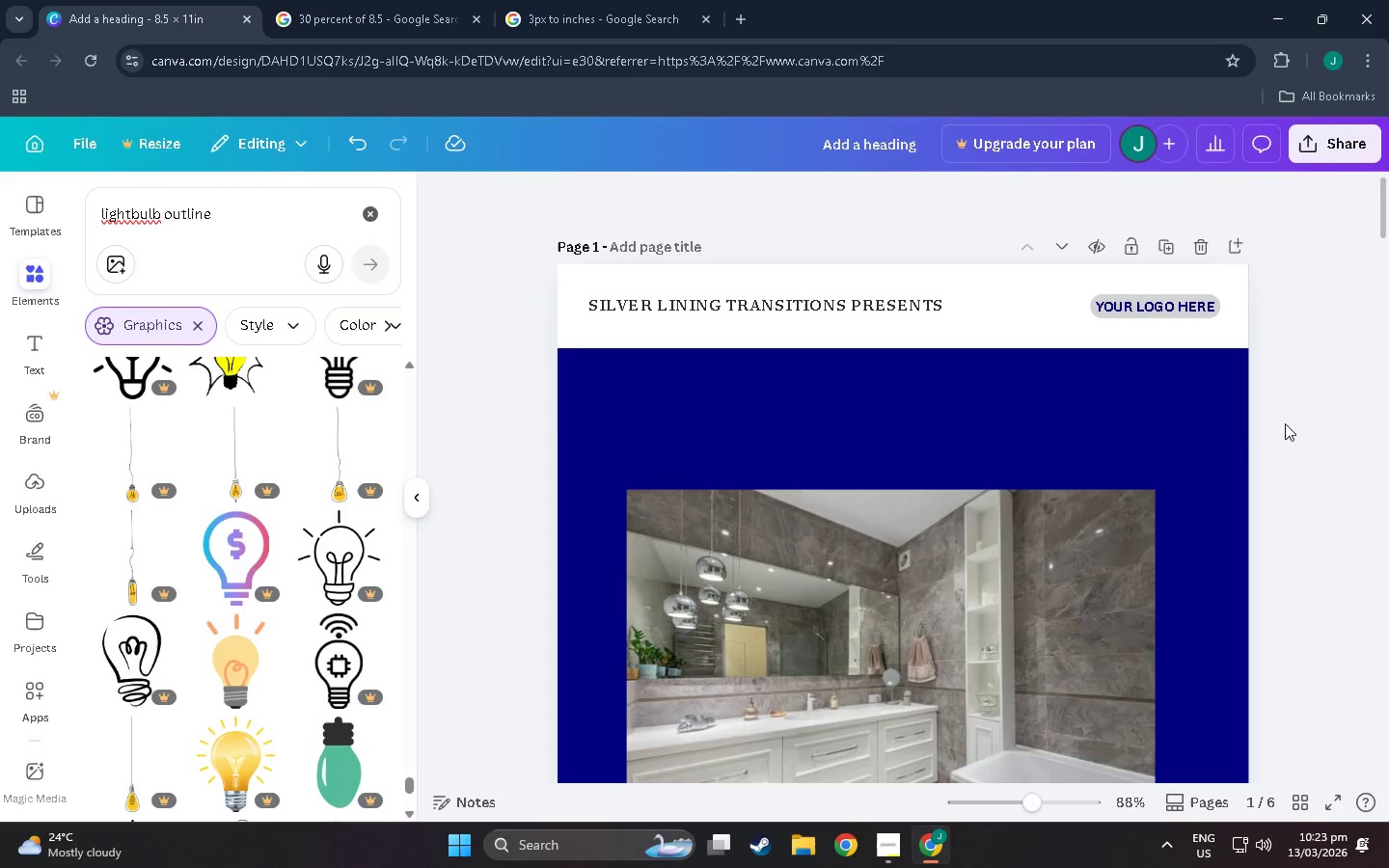 
double_click([1220, 422])
 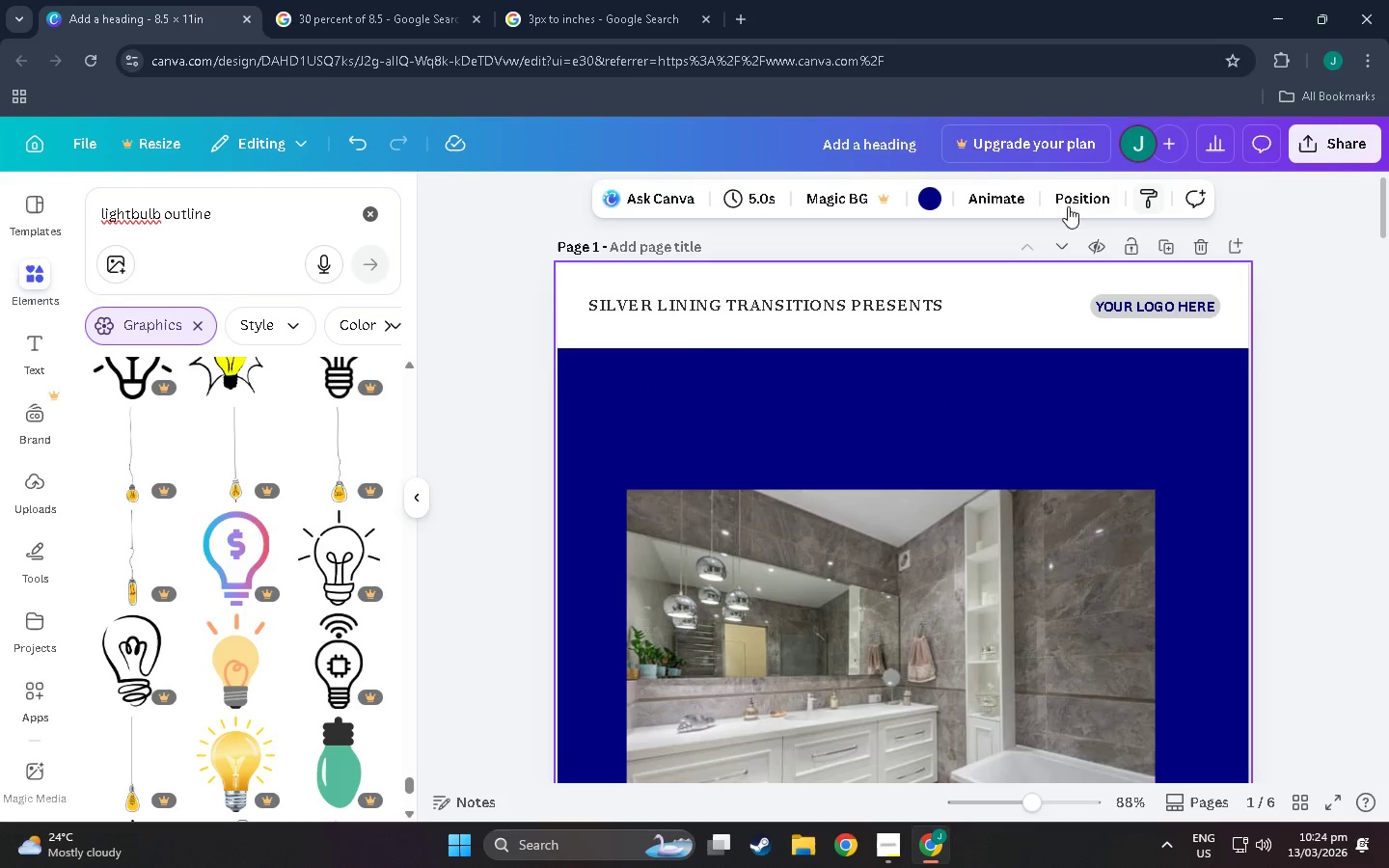 
left_click([1071, 204])
 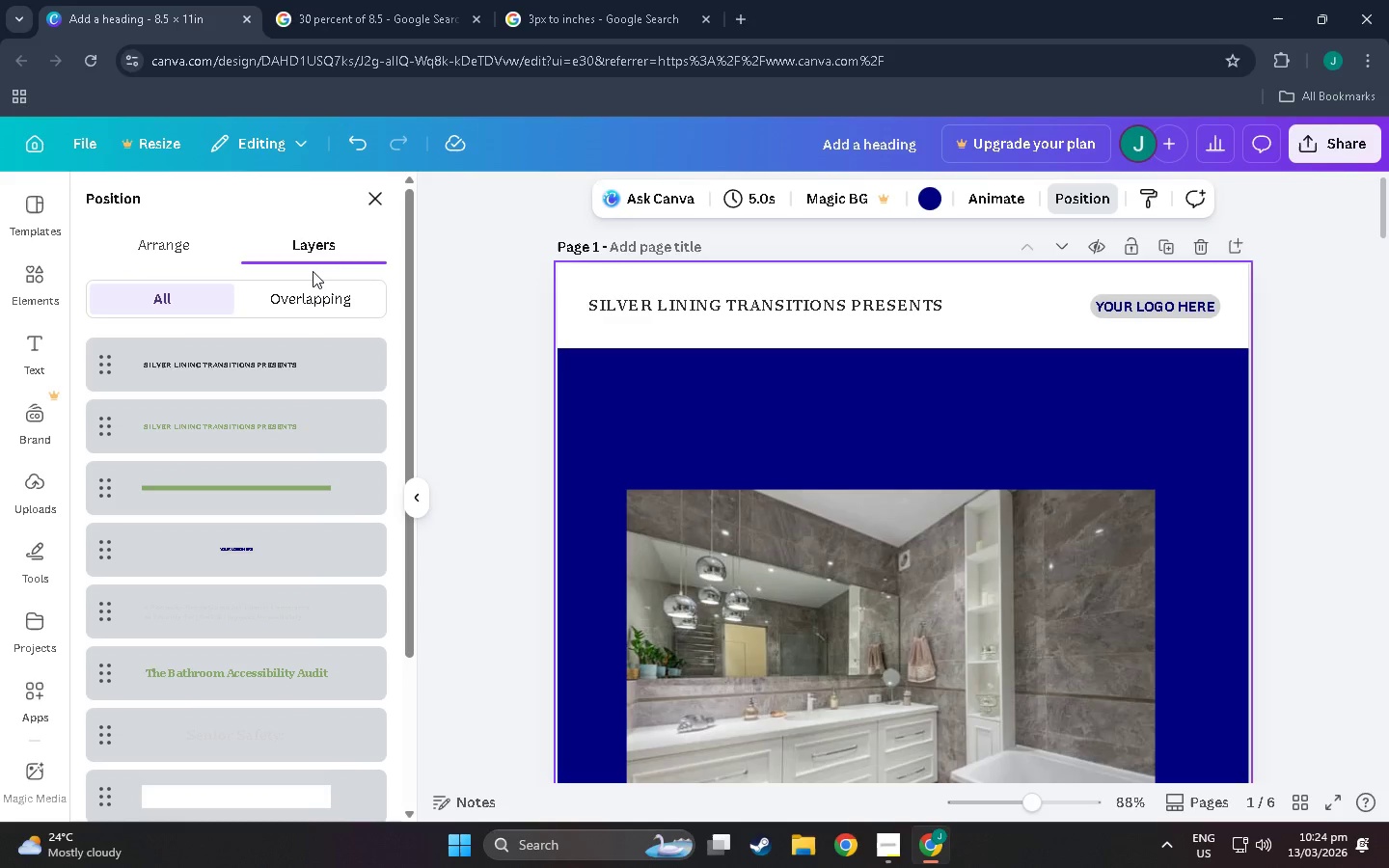 
scroll: coordinate [318, 545], scroll_direction: down, amount: 9.0
 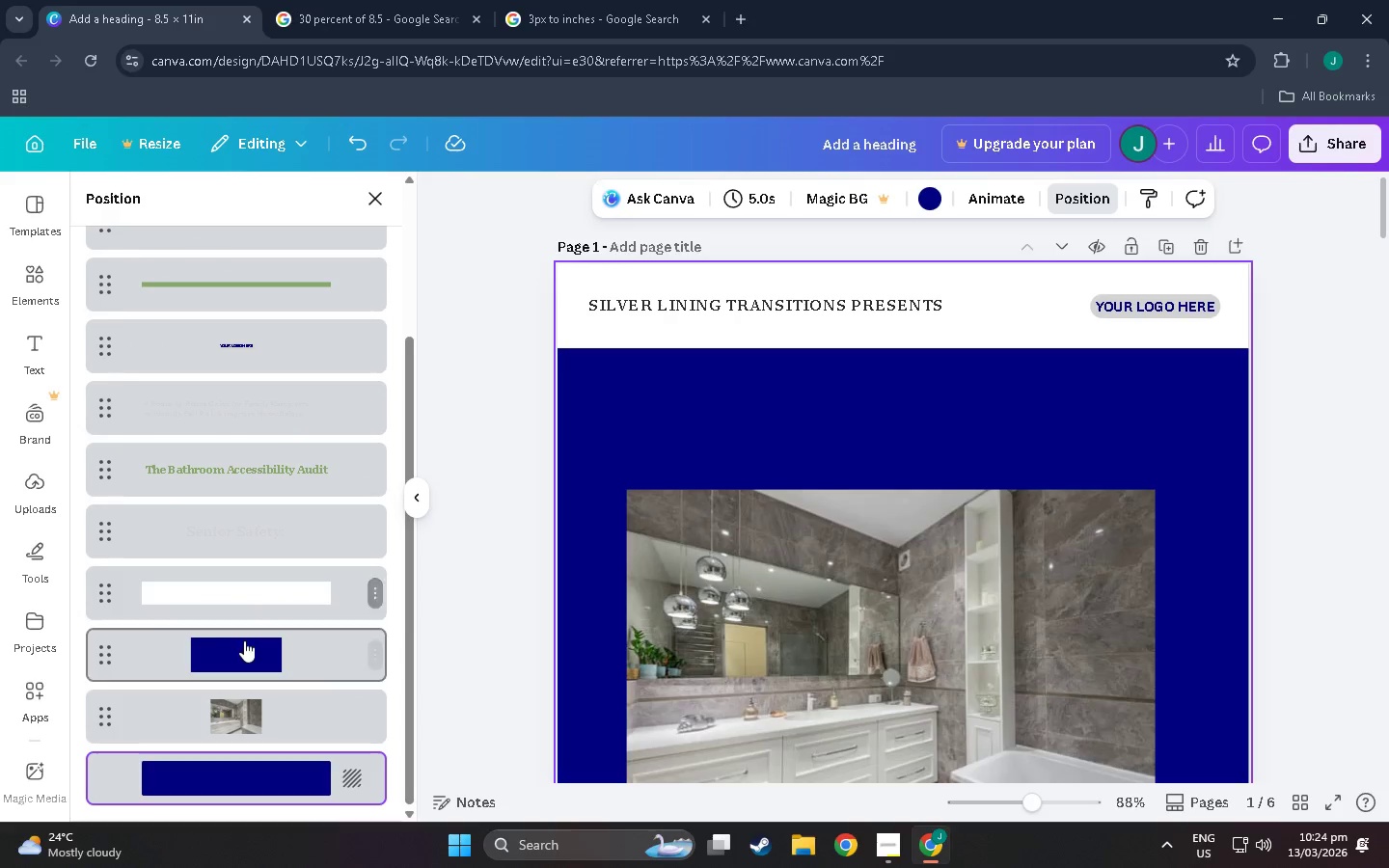 
left_click([247, 647])
 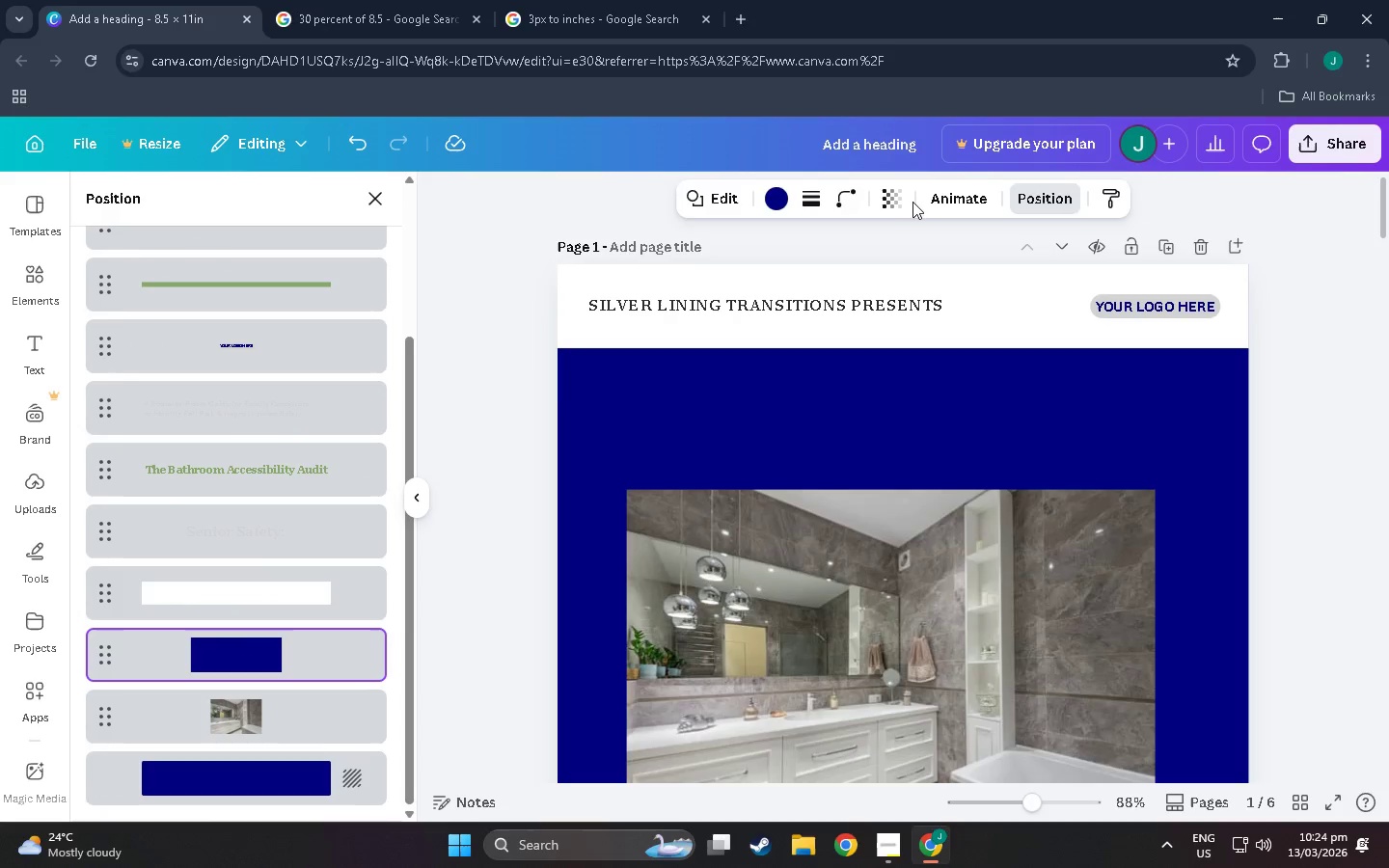 
left_click([899, 199])
 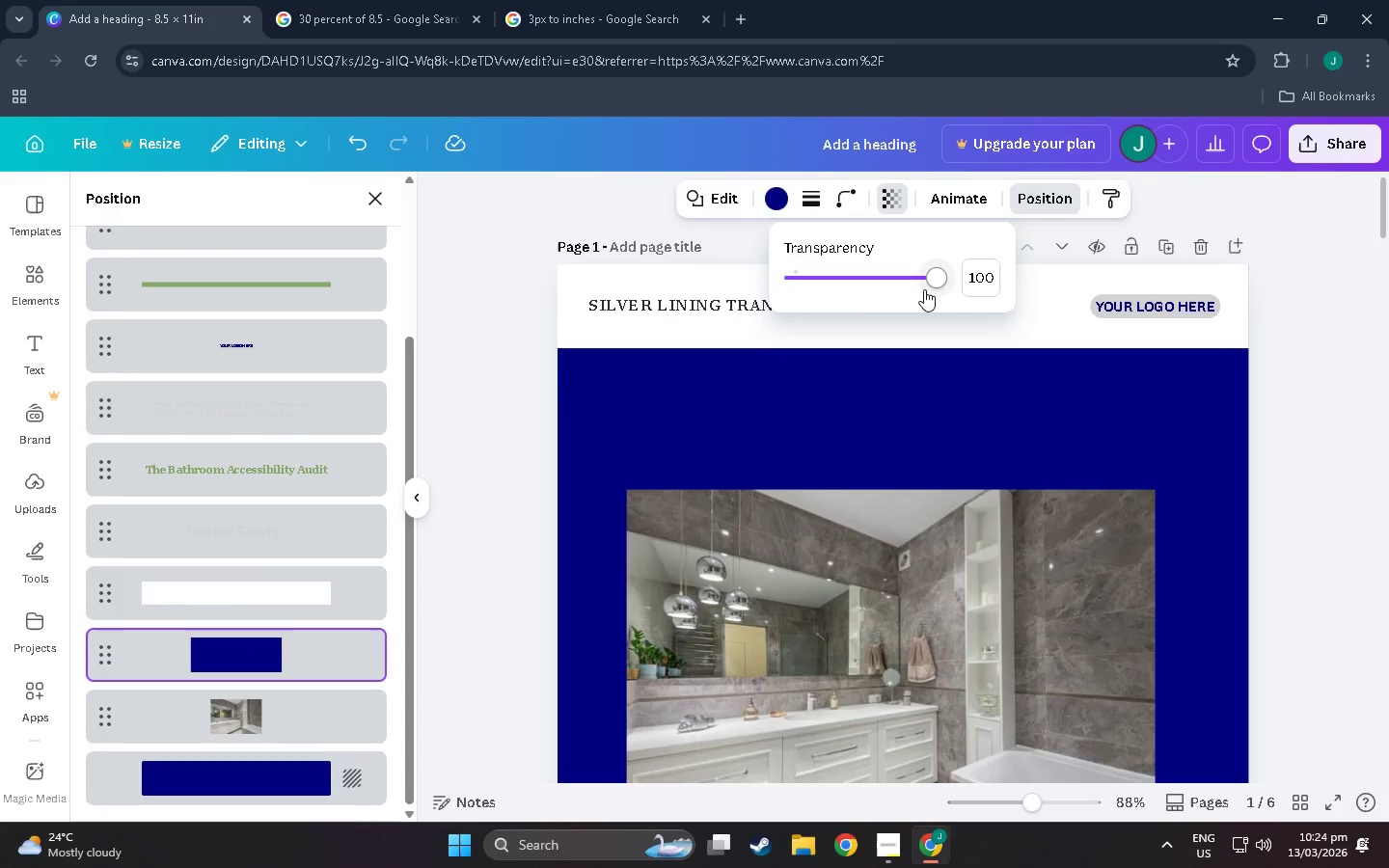 
left_click_drag(start_coordinate=[920, 277], to_coordinate=[978, 298])
 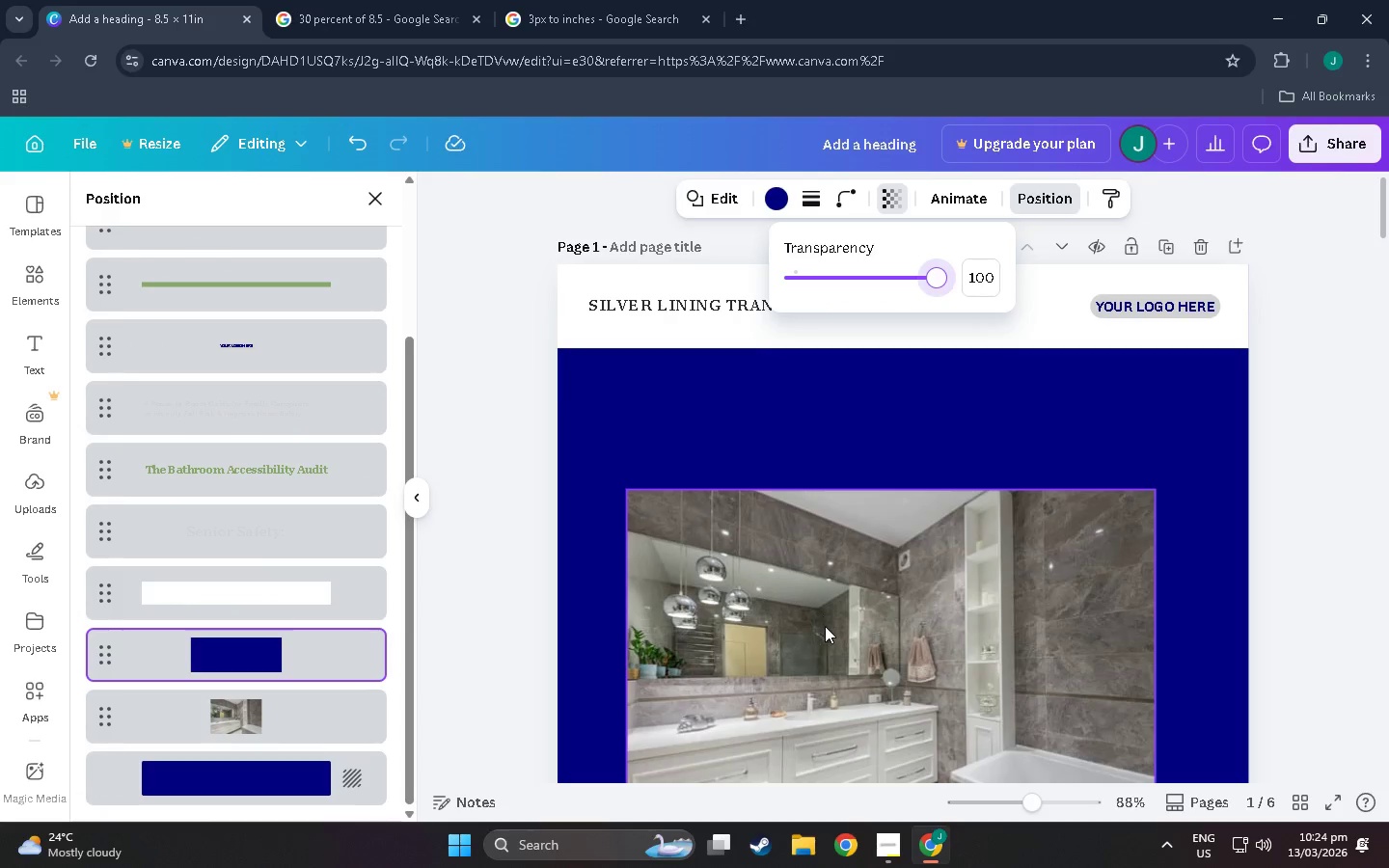 
left_click([825, 626])
 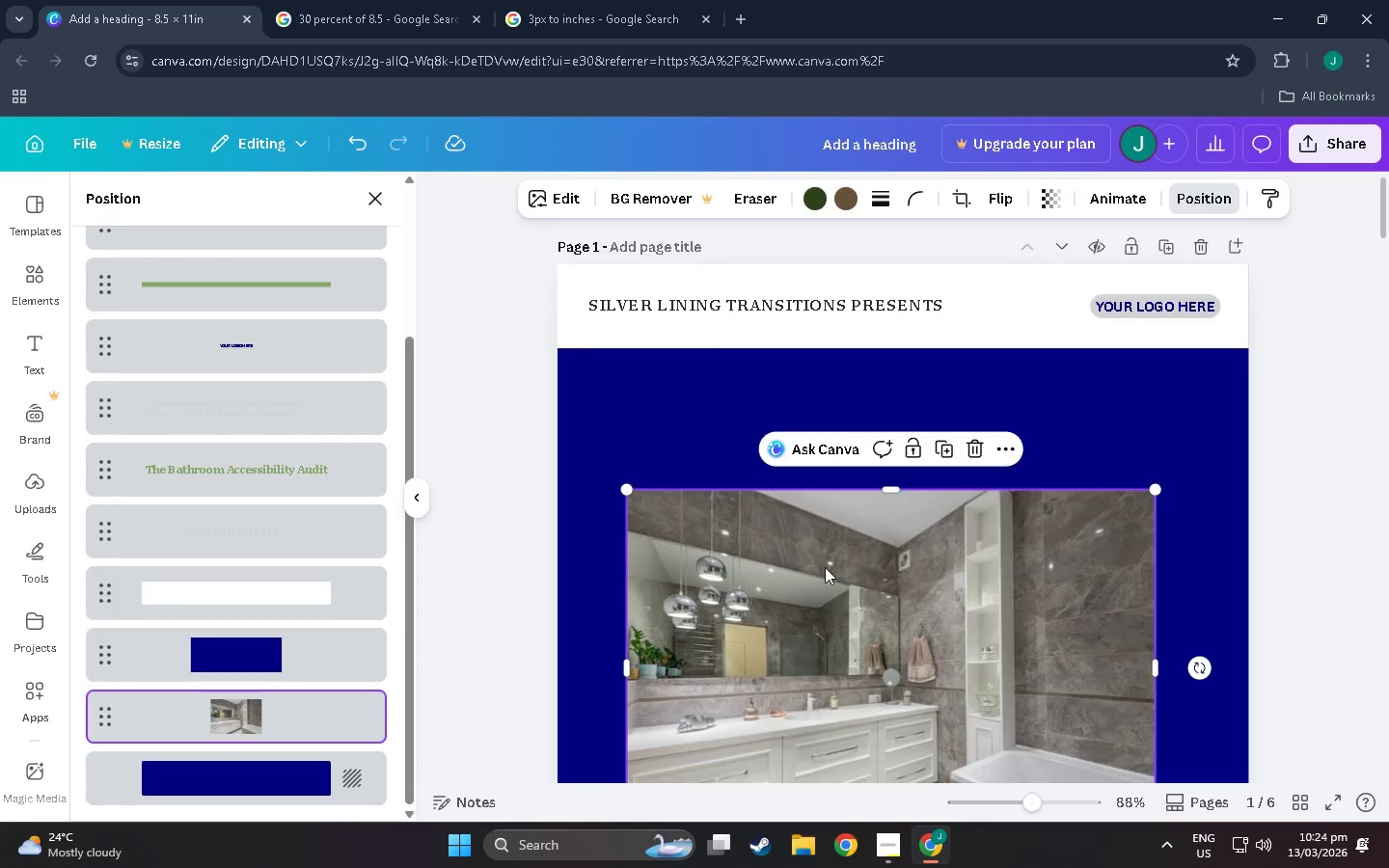 
left_click([234, 666])
 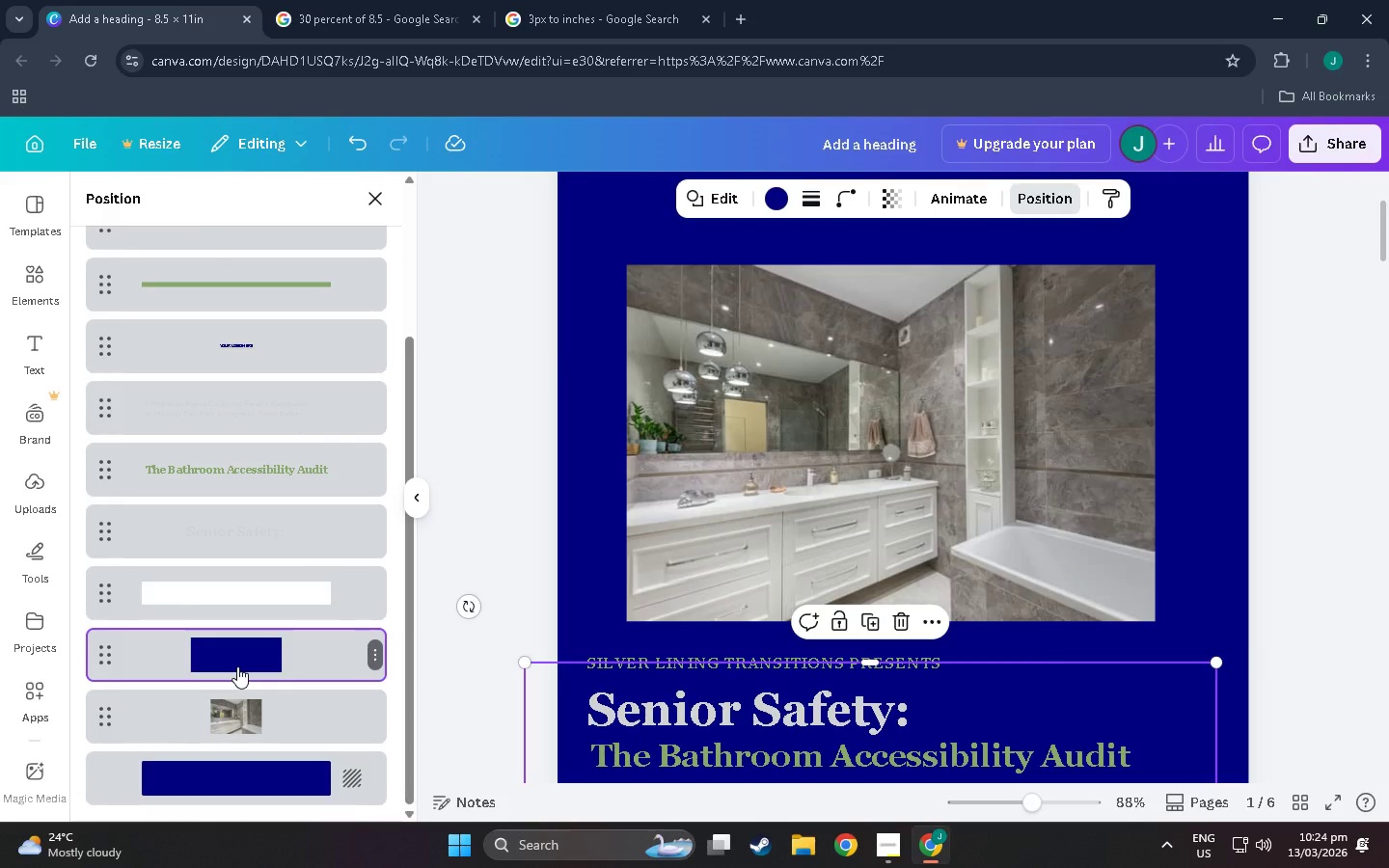 
scroll: coordinate [145, 719], scroll_direction: down, amount: 10.0
 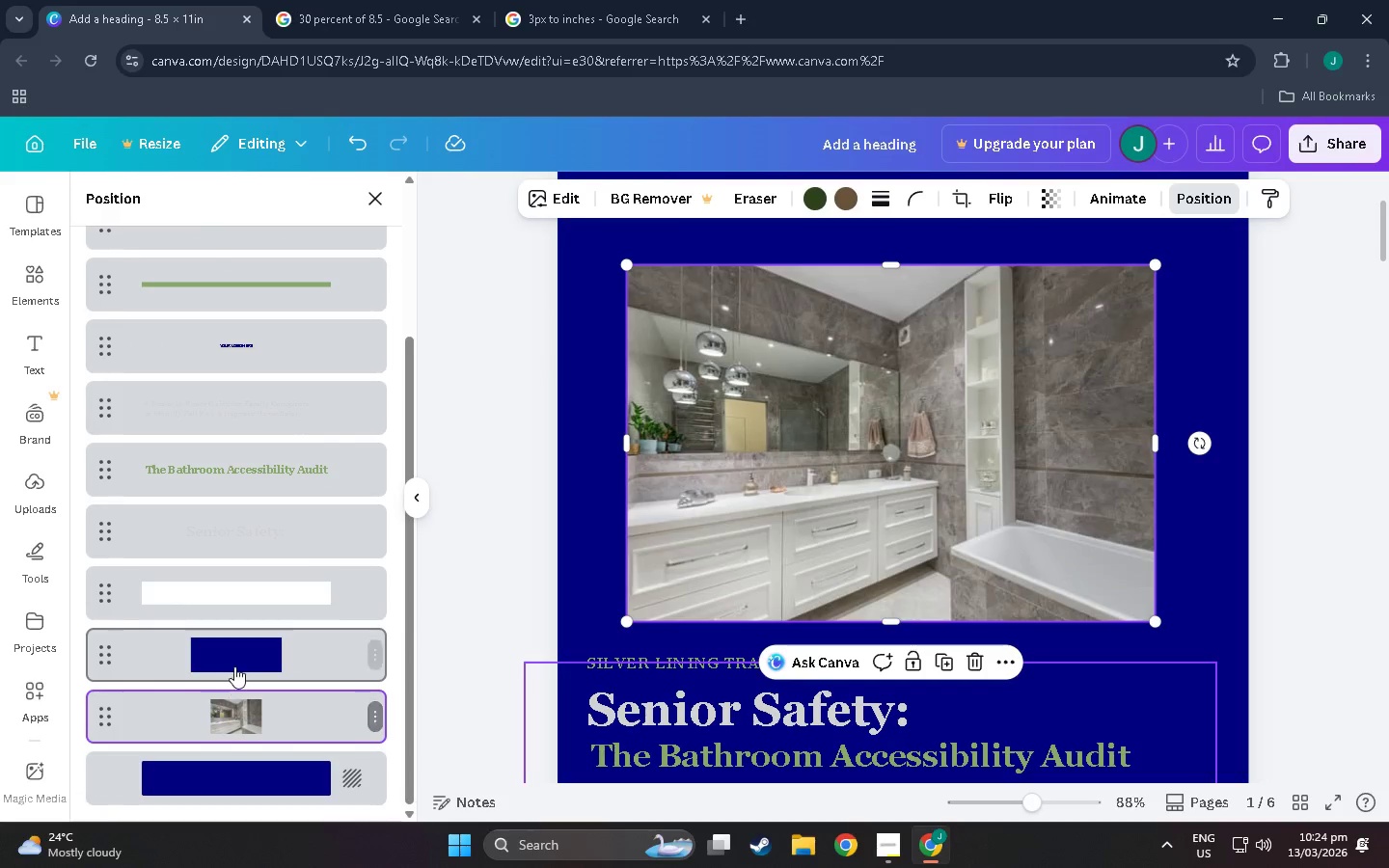 
left_click([270, 773])
 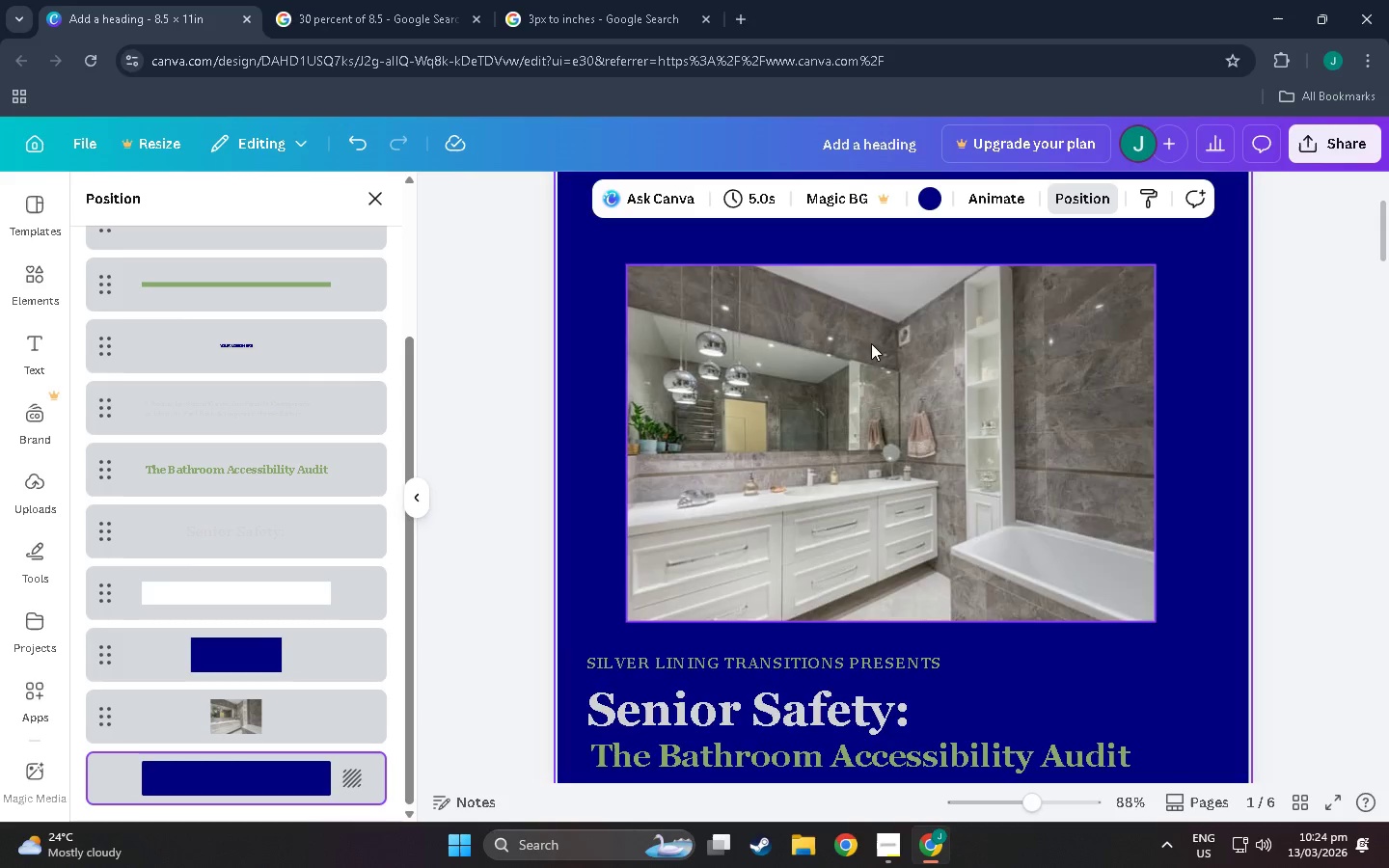 
scroll: coordinate [237, 666], scroll_direction: down, amount: 4.0
 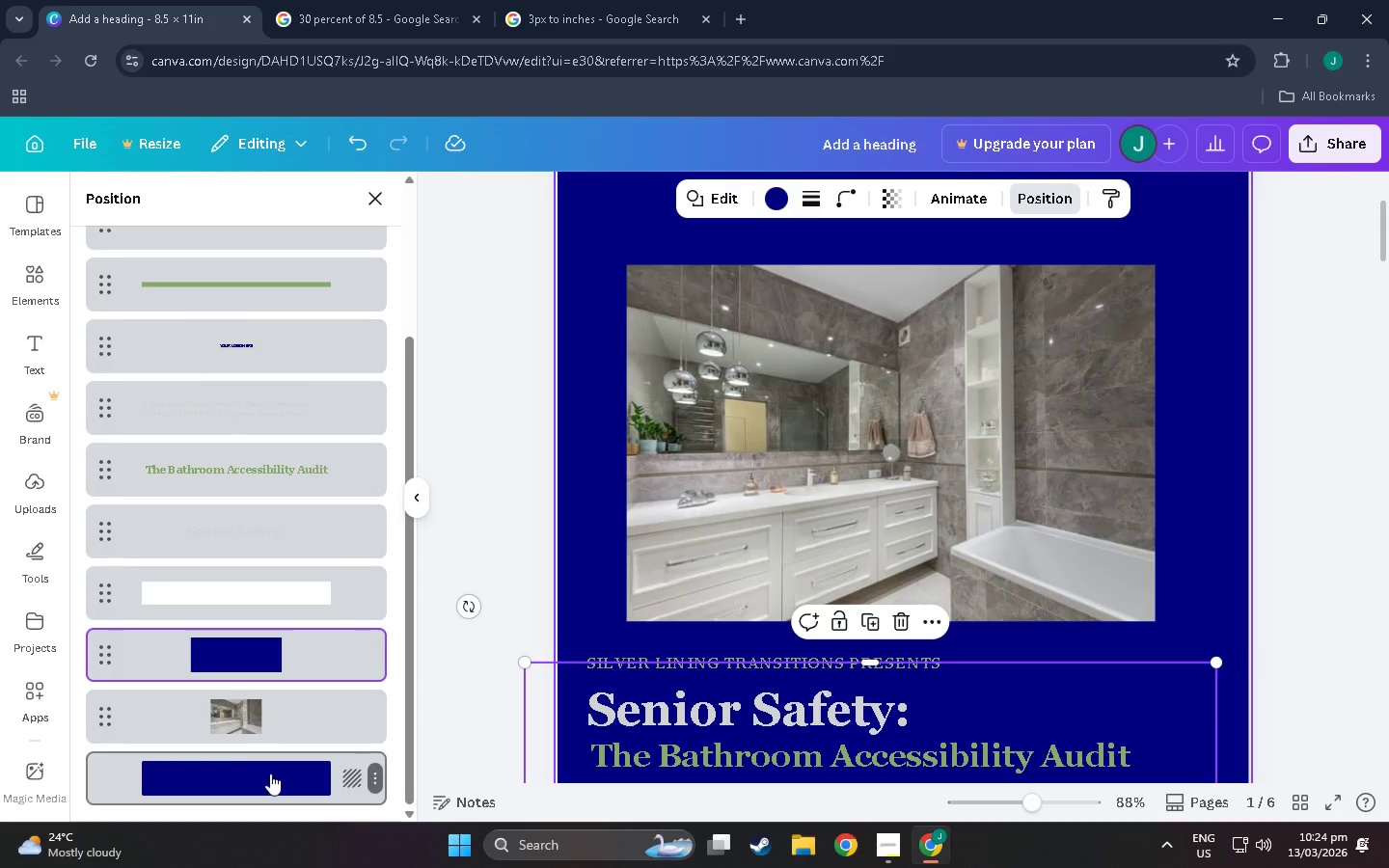 
left_click([924, 200])
 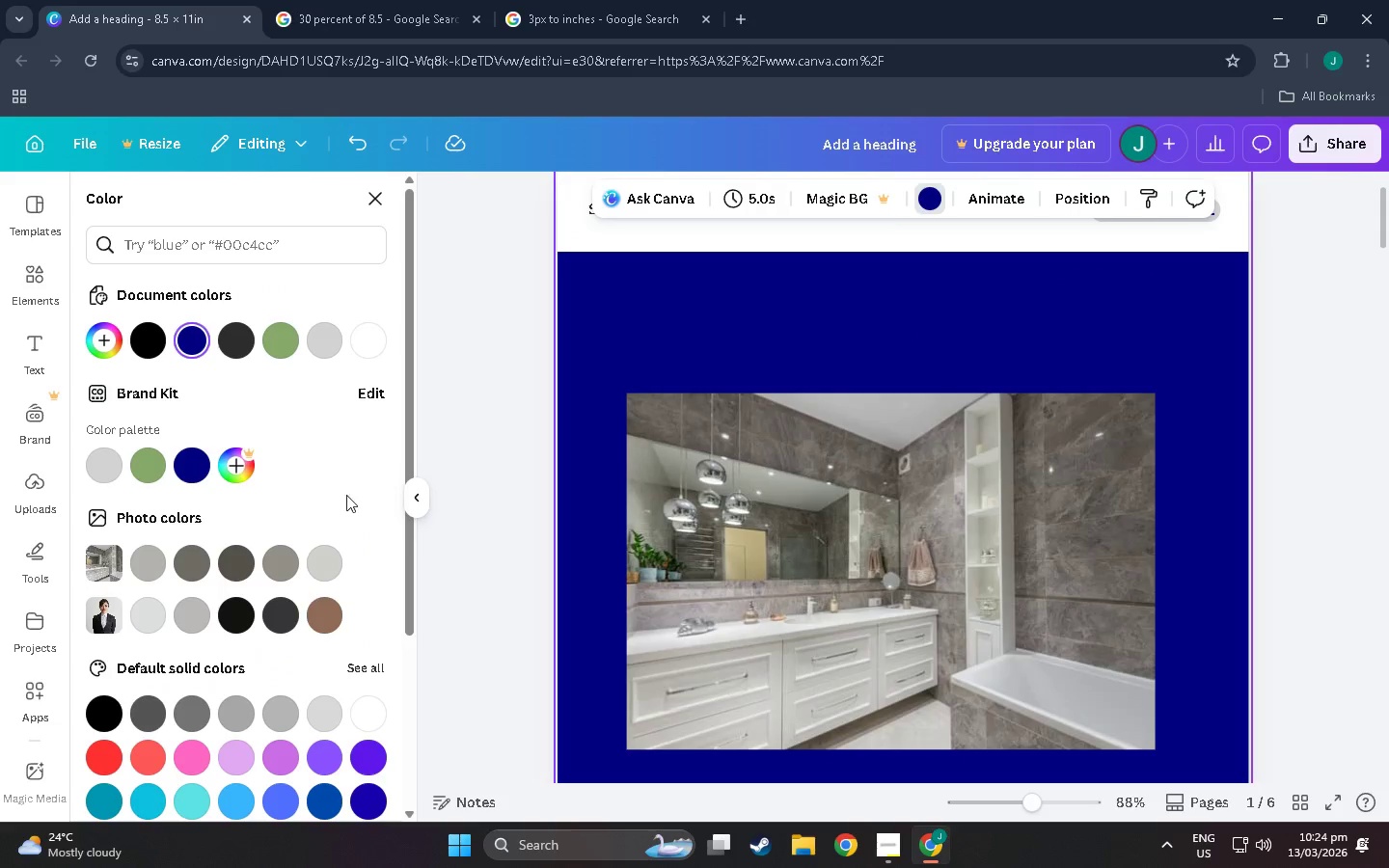 
scroll: coordinate [786, 262], scroll_direction: up, amount: 8.0
 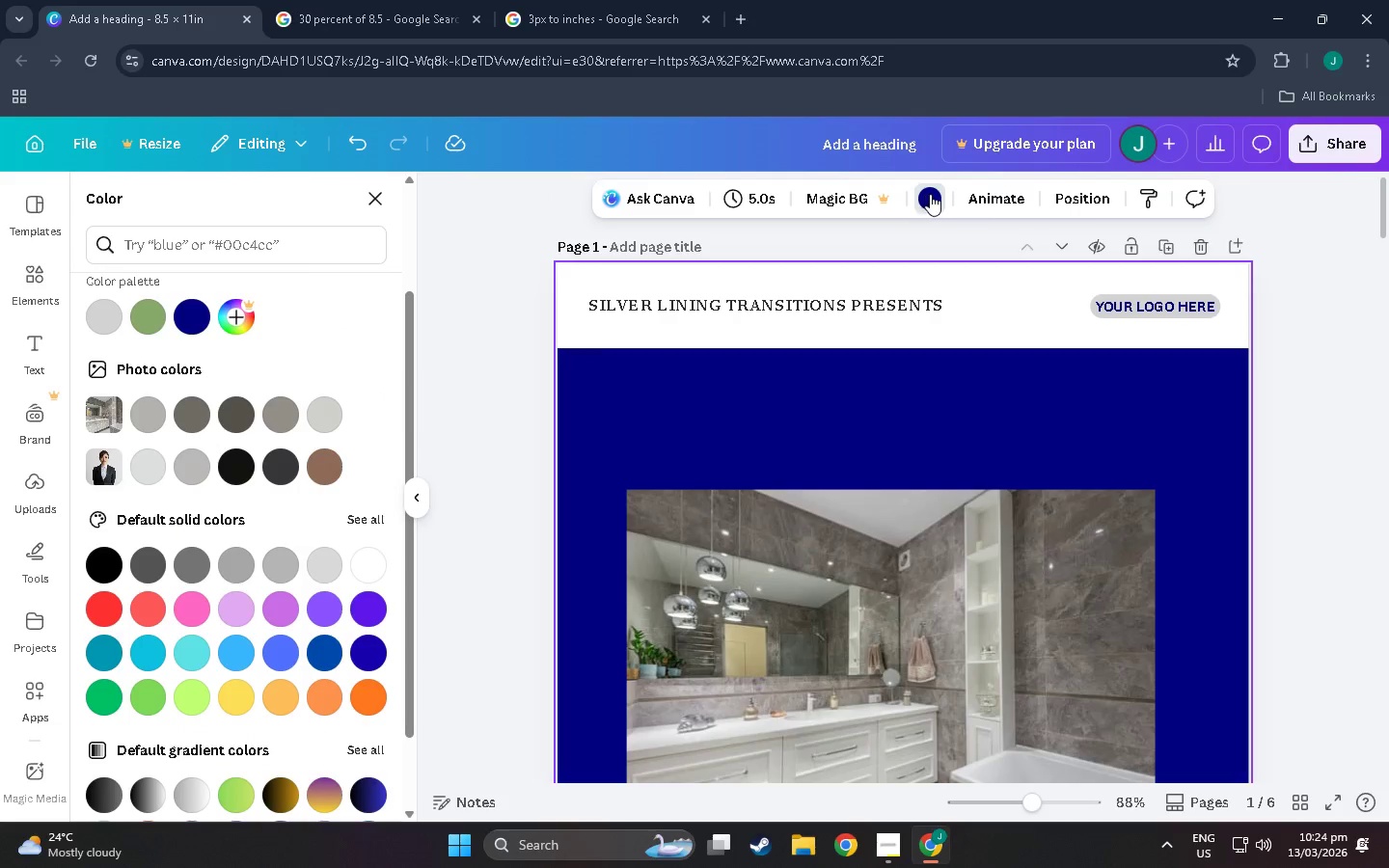 
left_click([930, 194])
 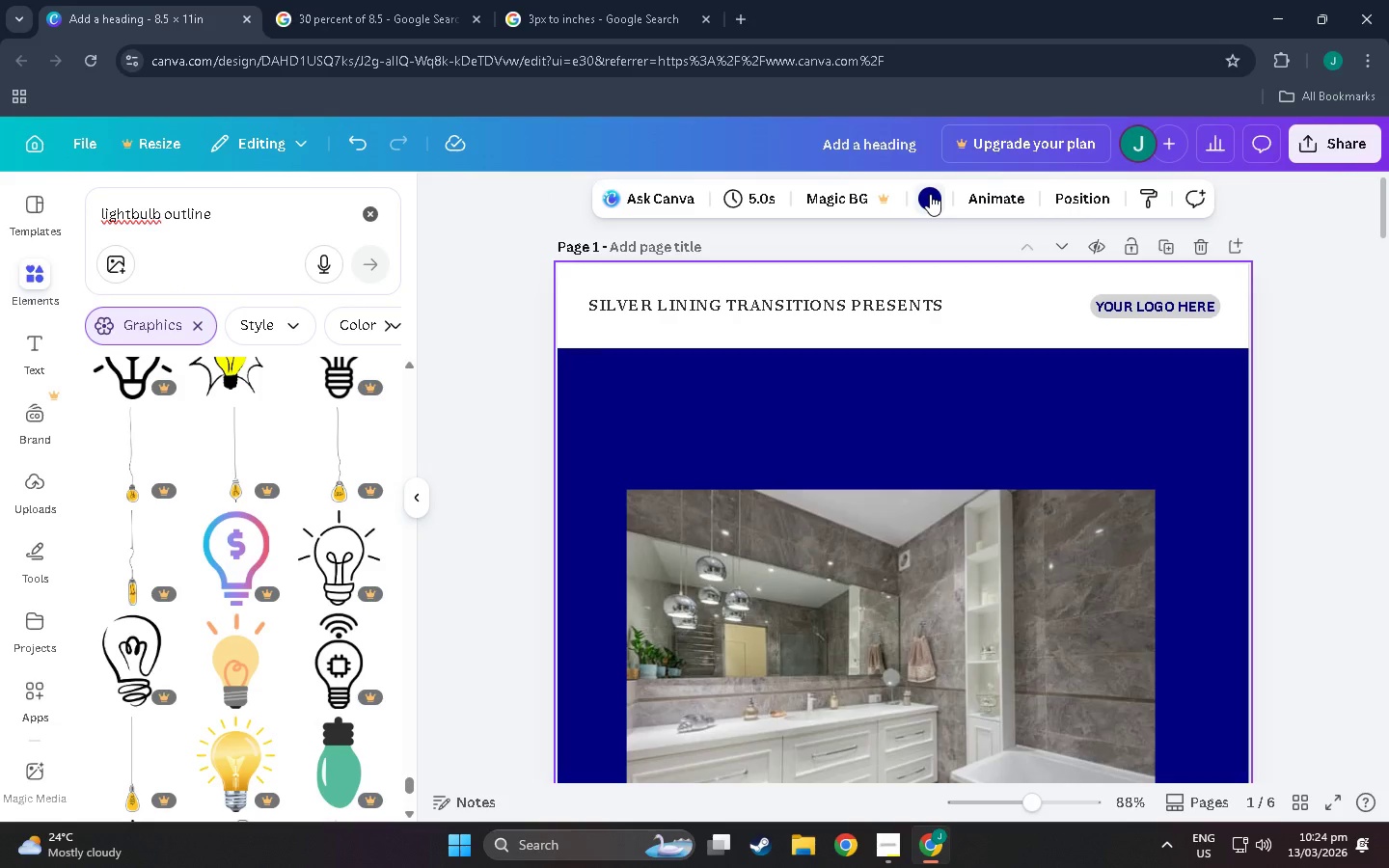 
left_click([930, 194])
 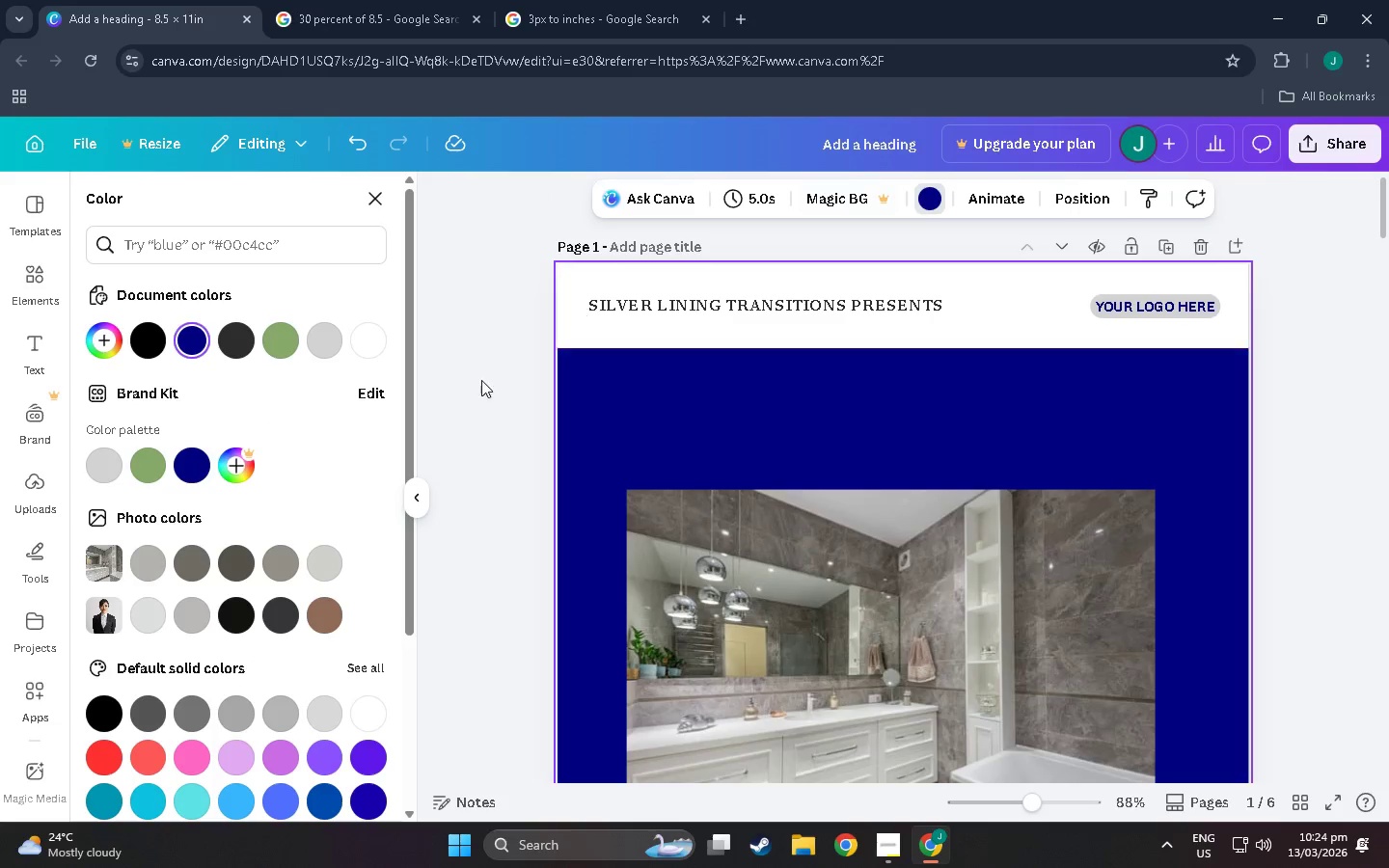 
scroll: coordinate [541, 328], scroll_direction: up, amount: 5.0
 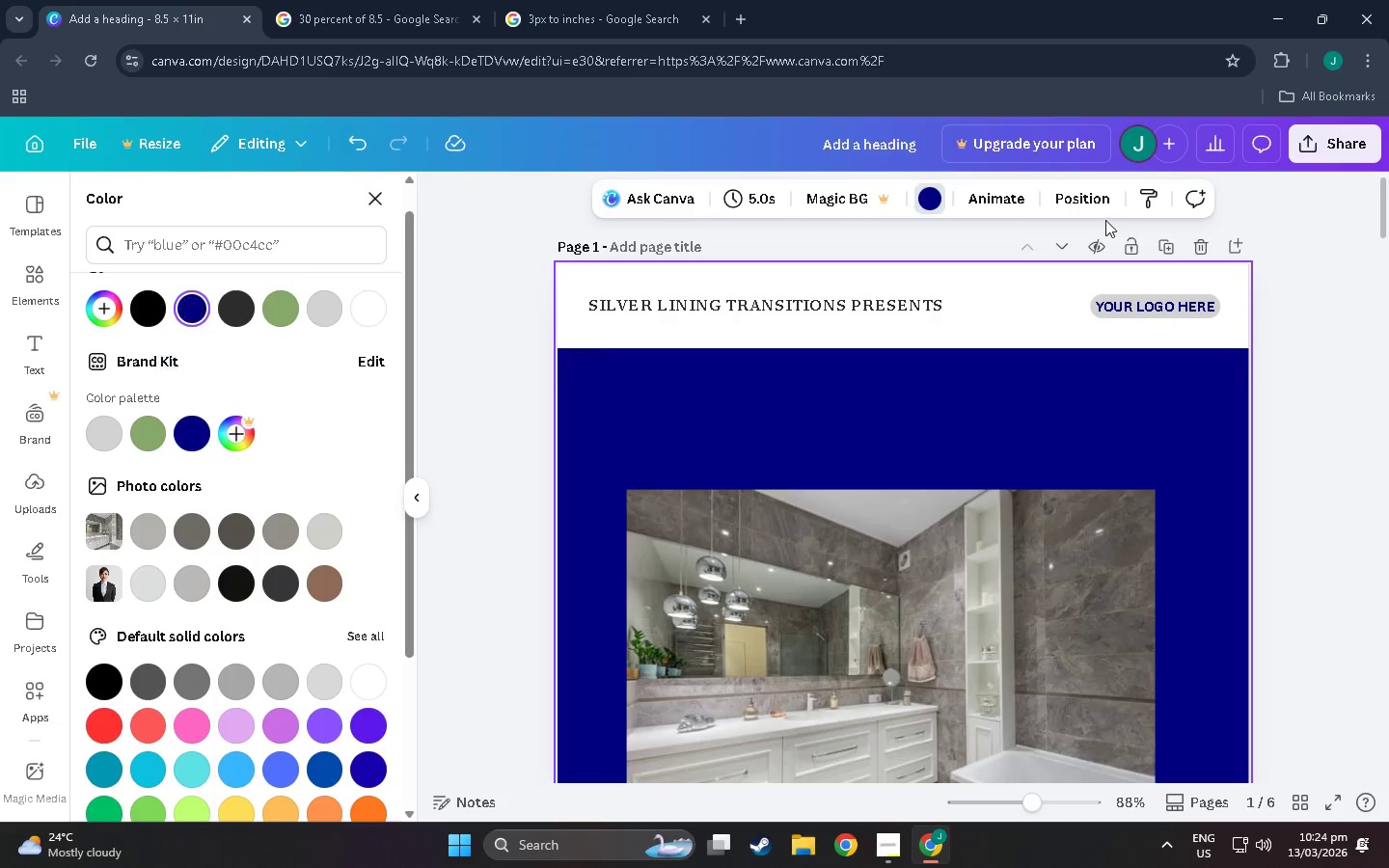 
left_click([920, 198])
 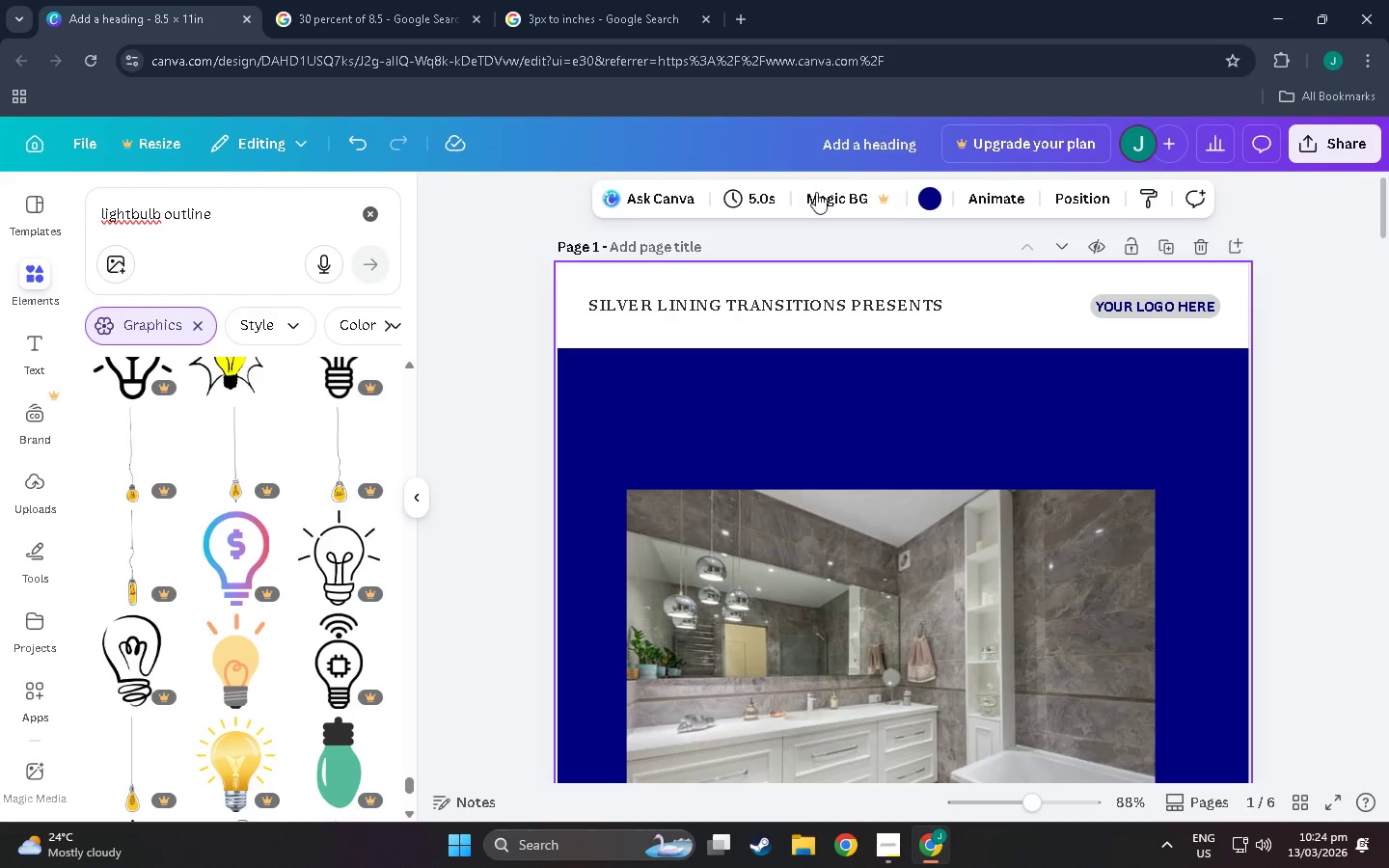 
left_click([930, 192])
 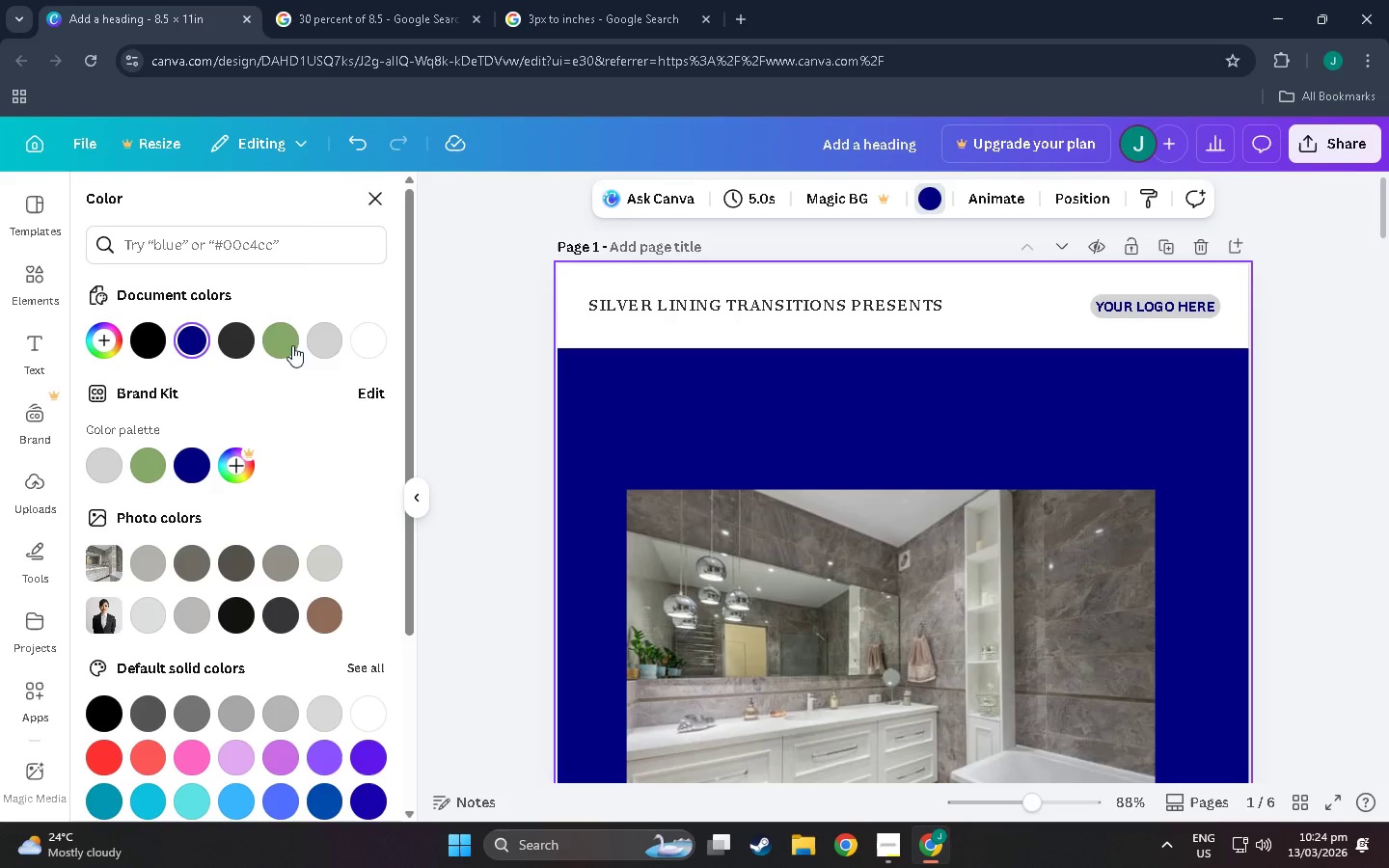 
left_click([360, 340])
 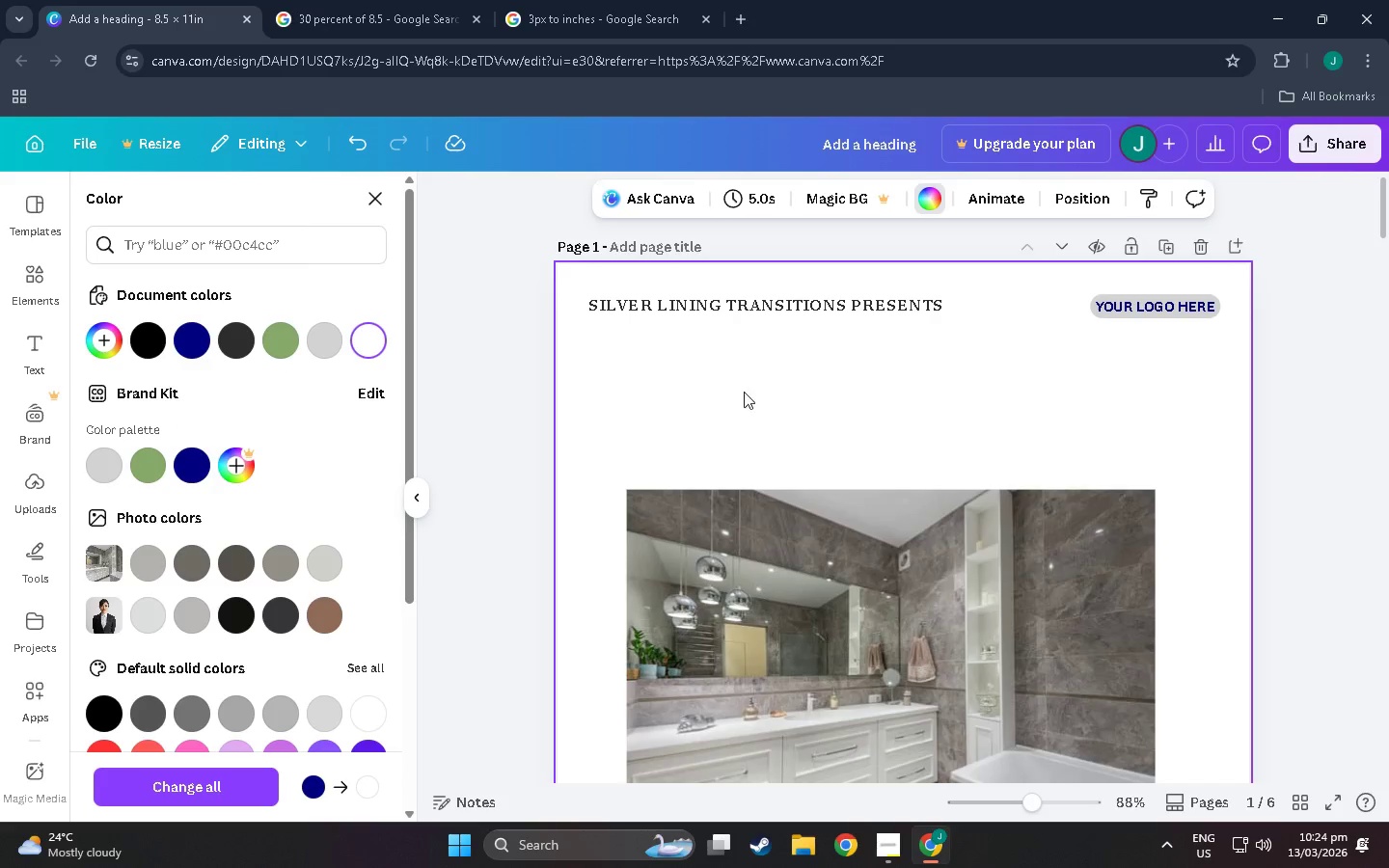 
scroll: coordinate [701, 583], scroll_direction: down, amount: 8.0
 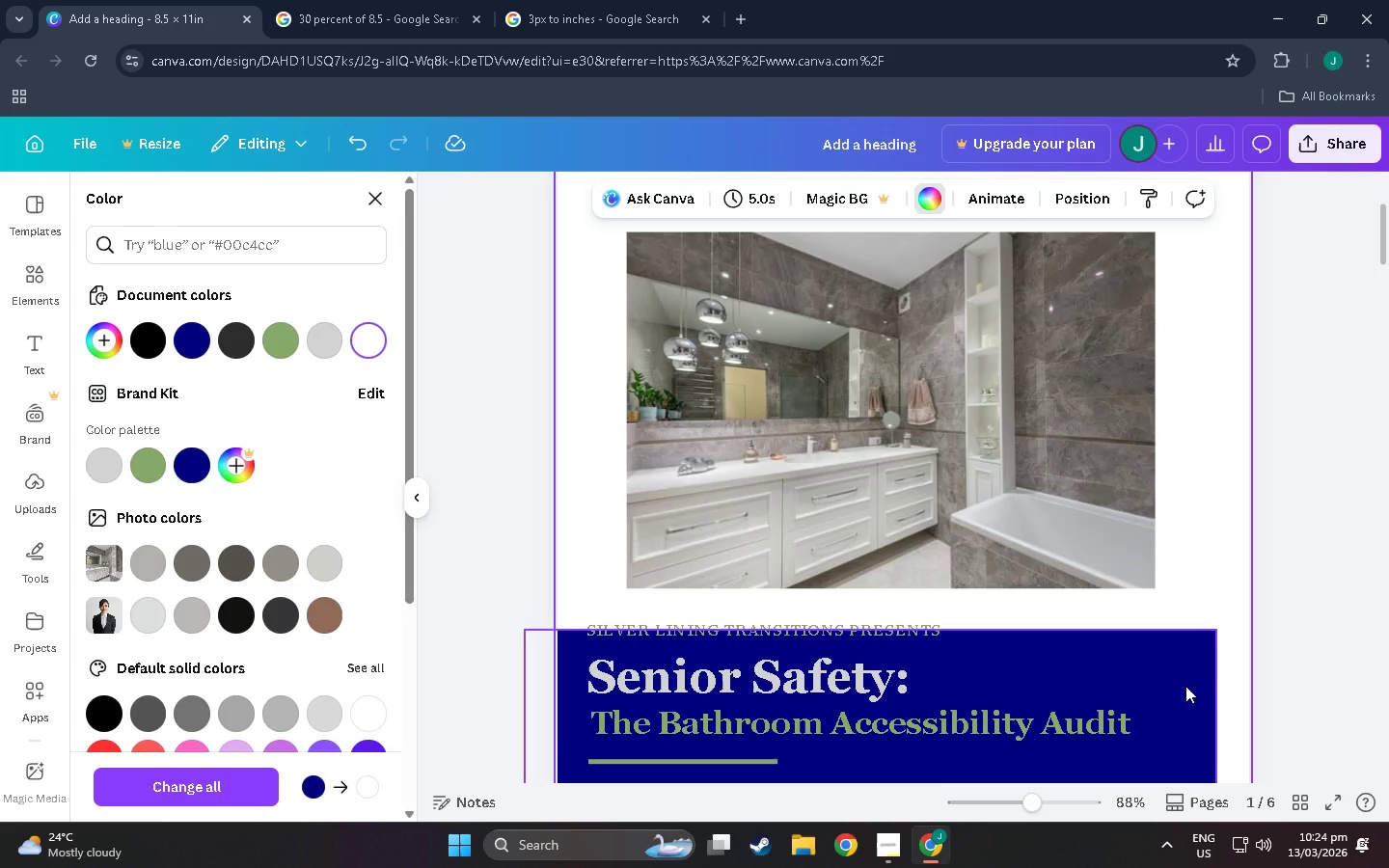 
left_click([1185, 686])
 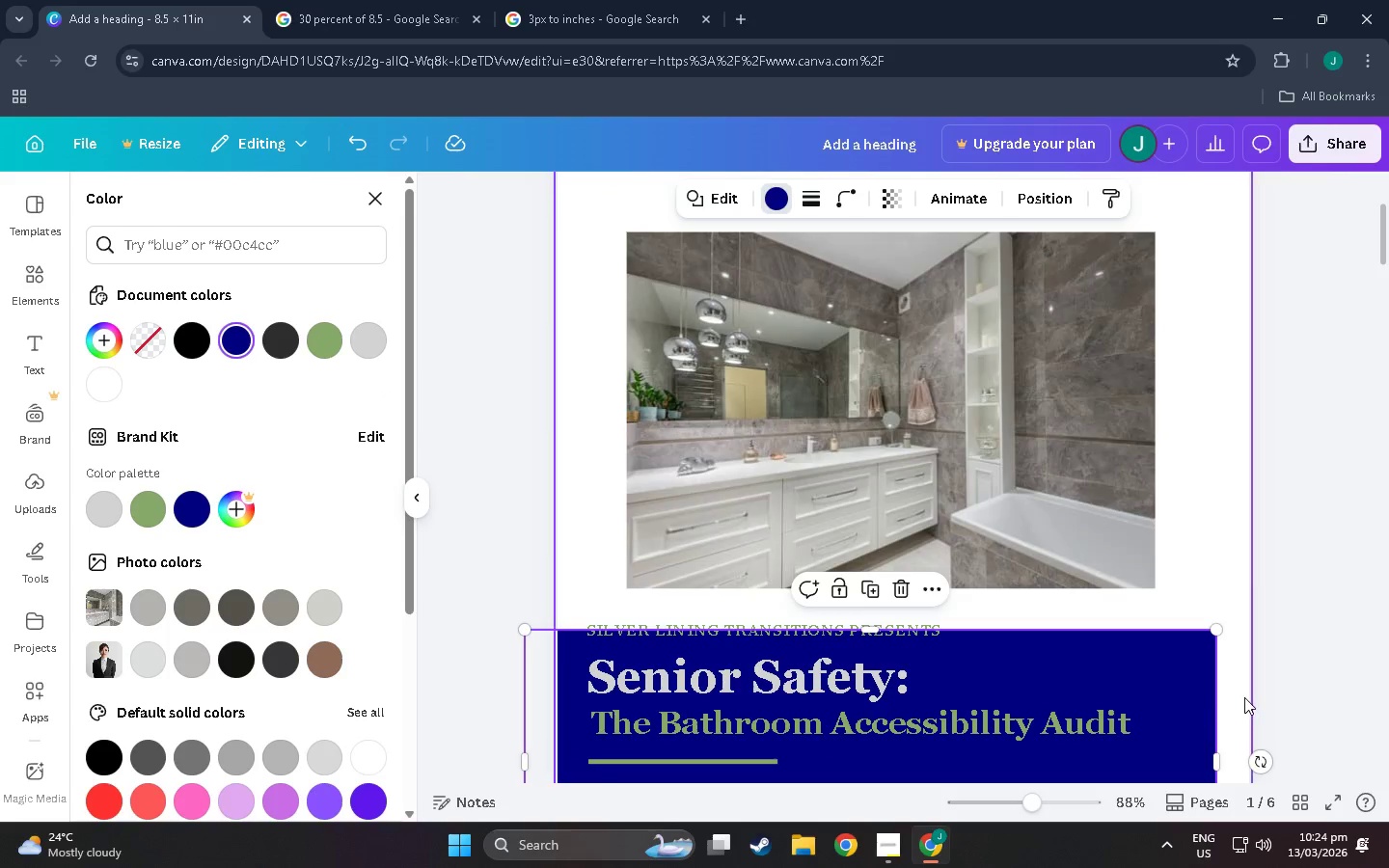 
scroll: coordinate [1244, 697], scroll_direction: down, amount: 4.0
 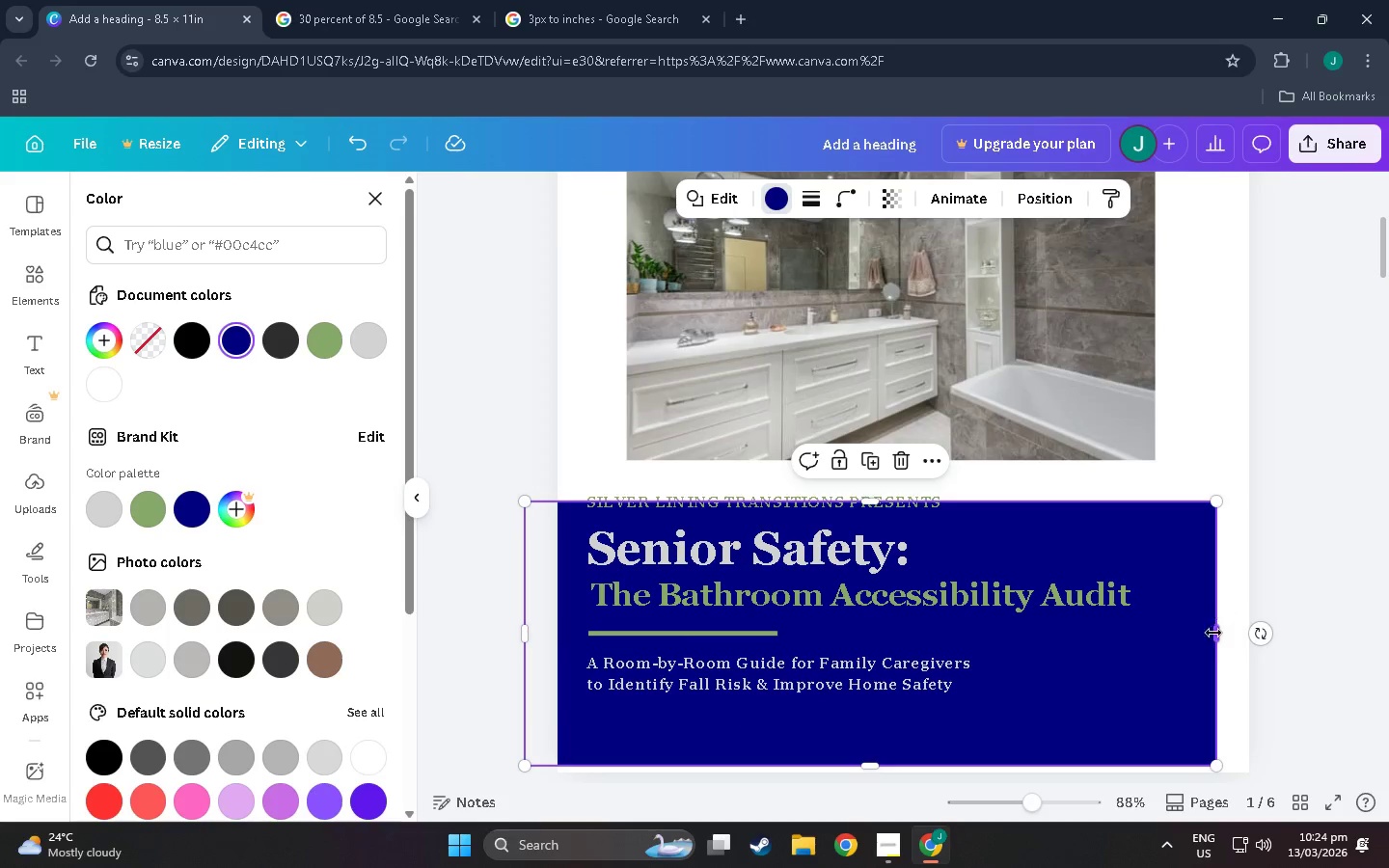 
left_click_drag(start_coordinate=[1183, 663], to_coordinate=[1211, 659])
 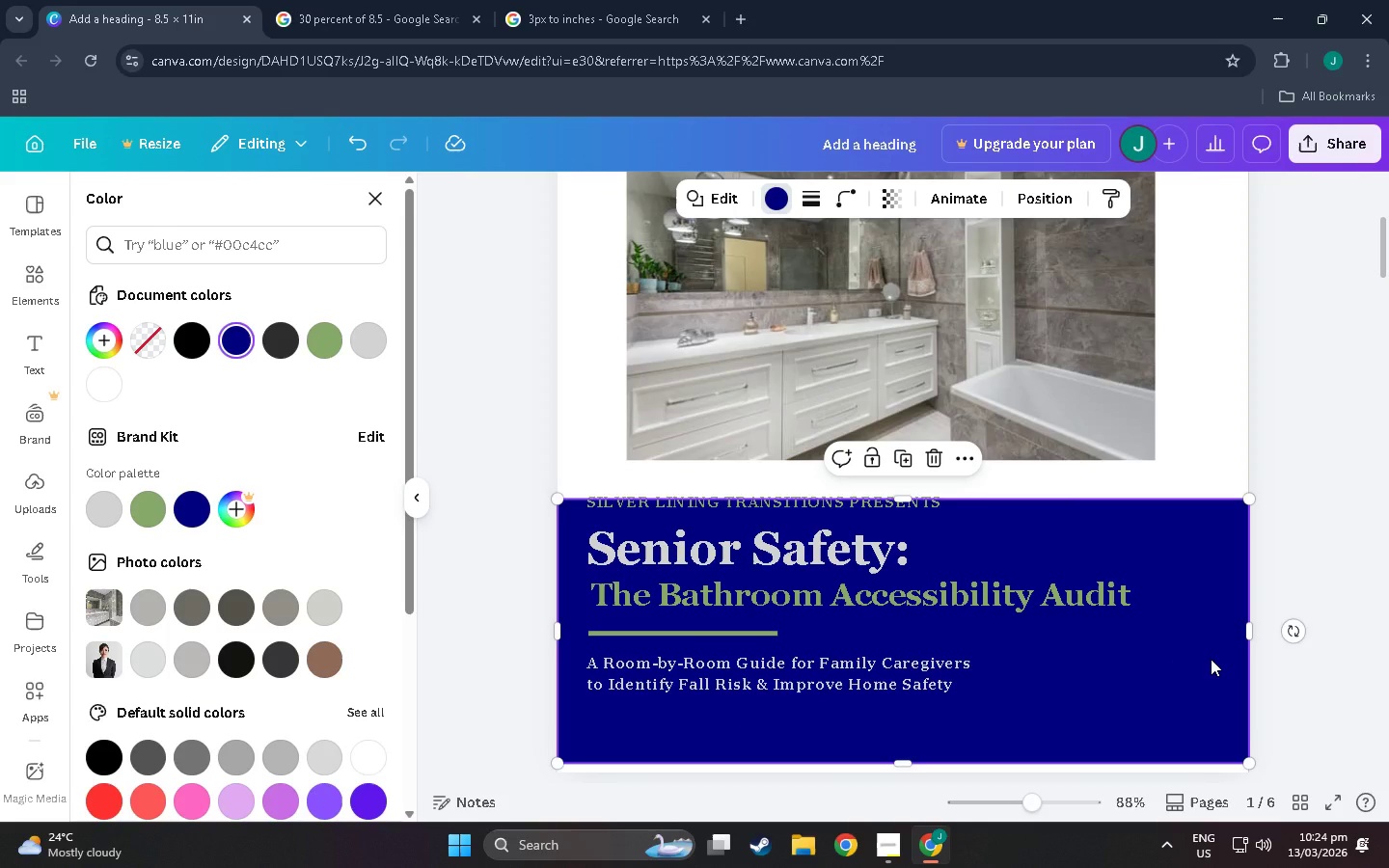 
hold_key(key=ControlLeft, duration=0.33)
left_click([1211, 659])
 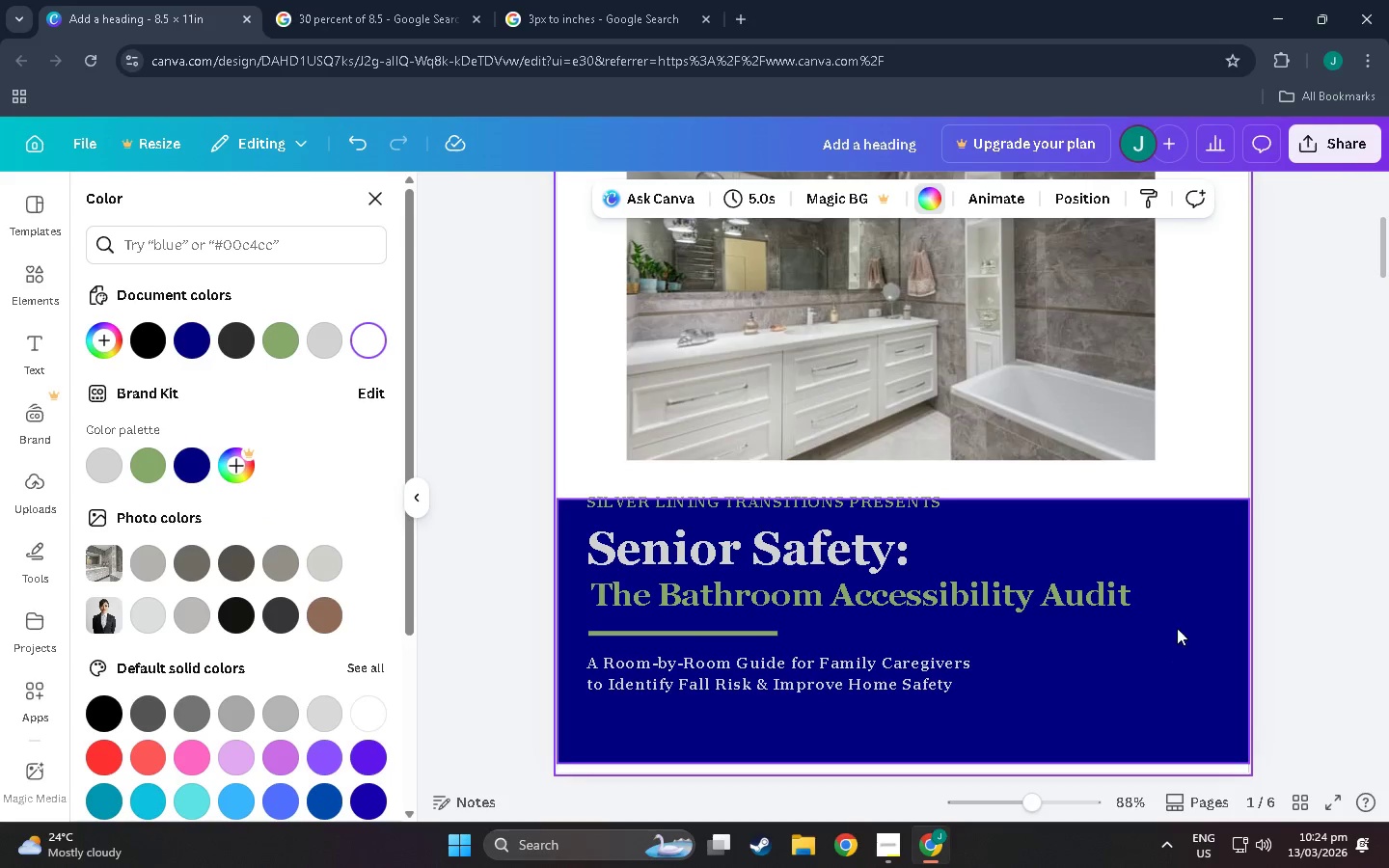 
key(Control+C)
 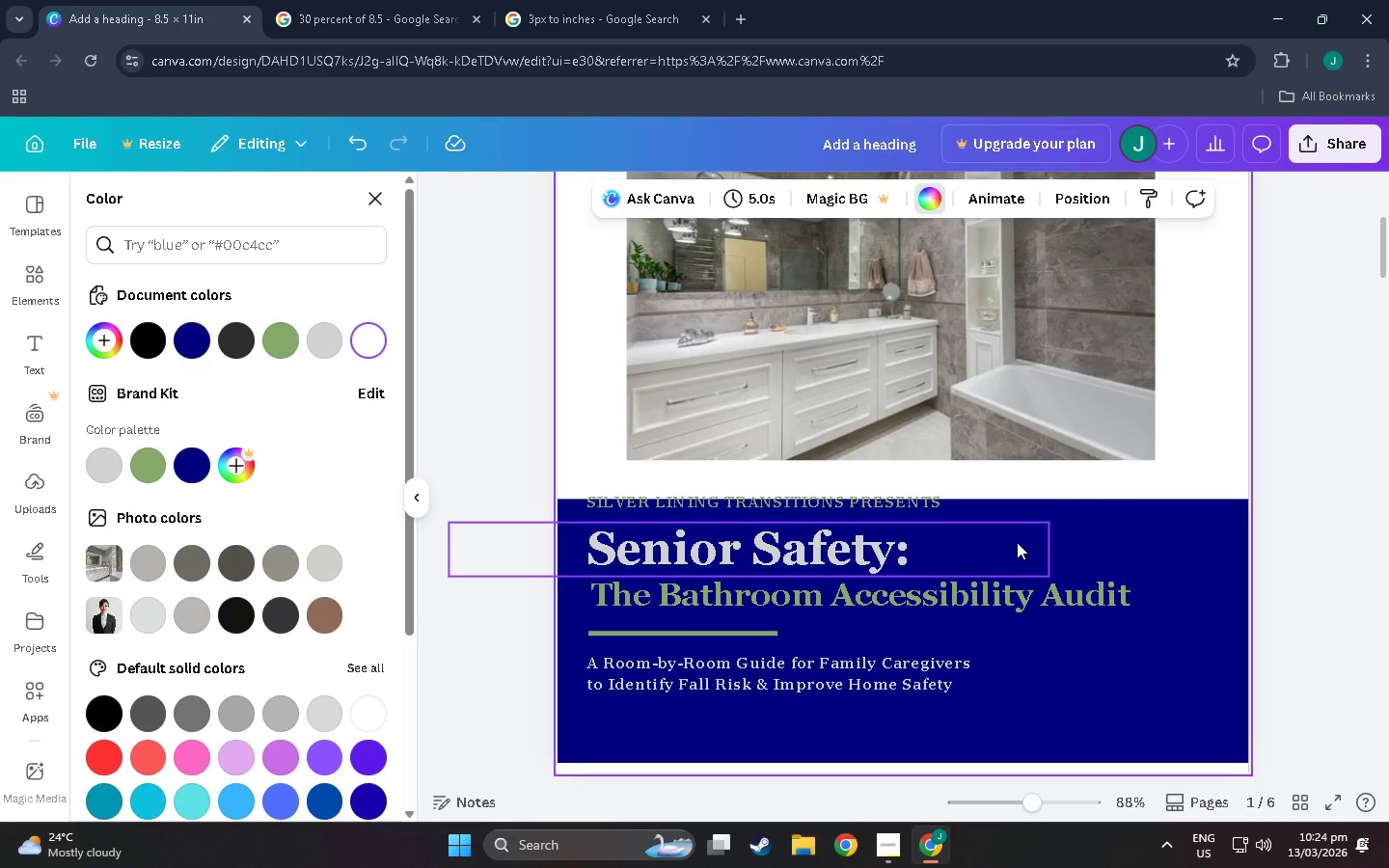 
key(Control+V)
 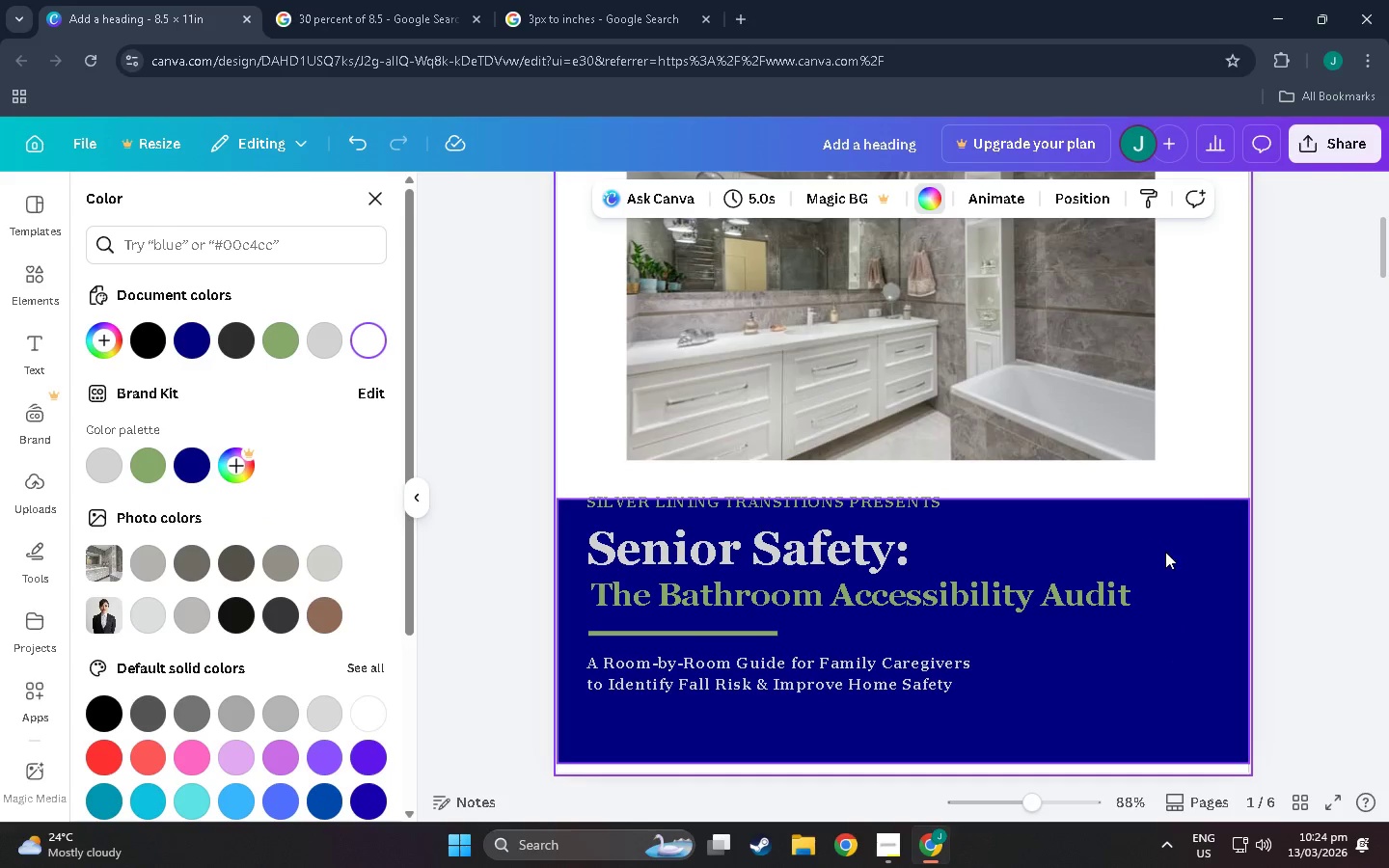 
left_click([1188, 589])
 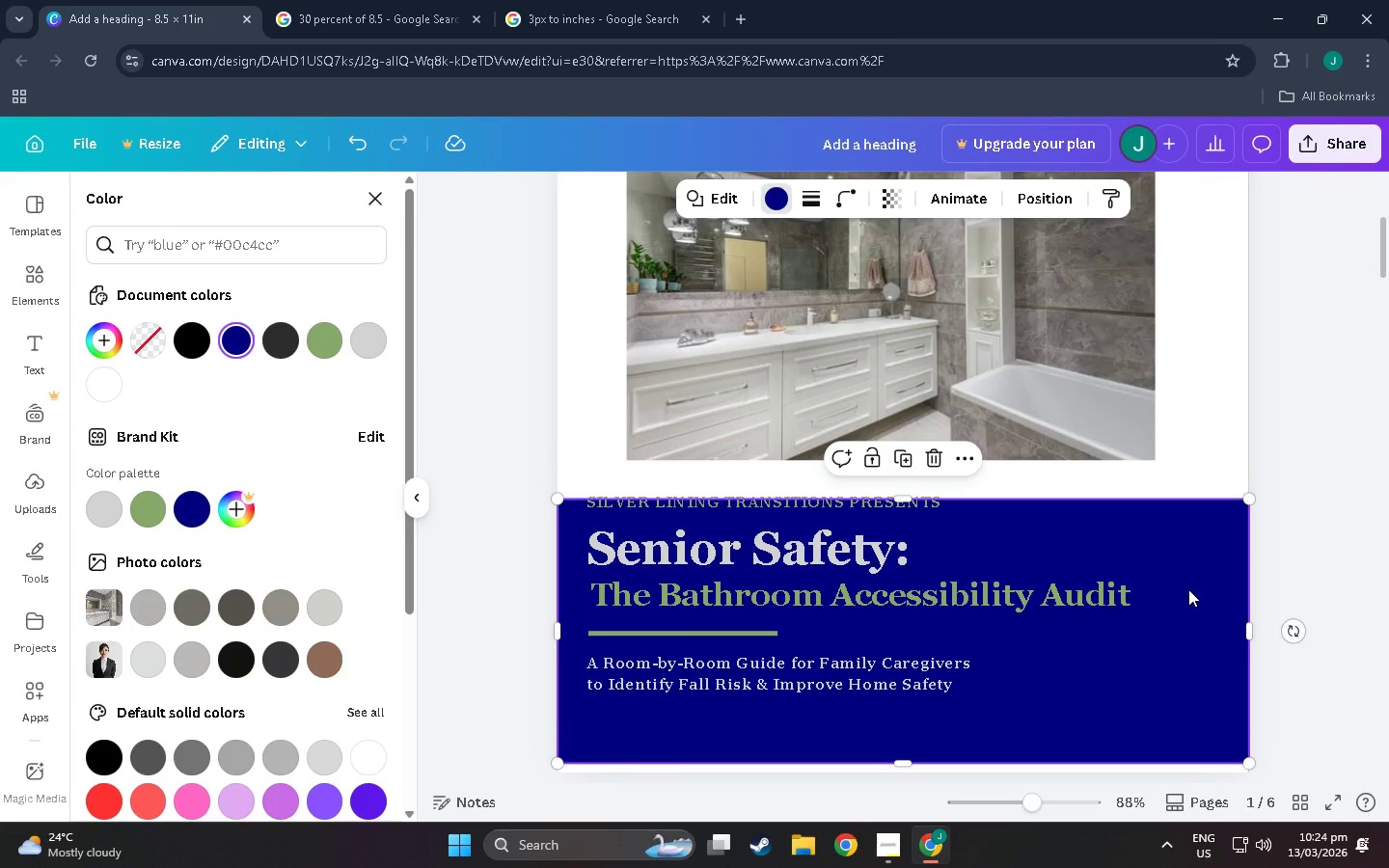 
key(Control+C)
 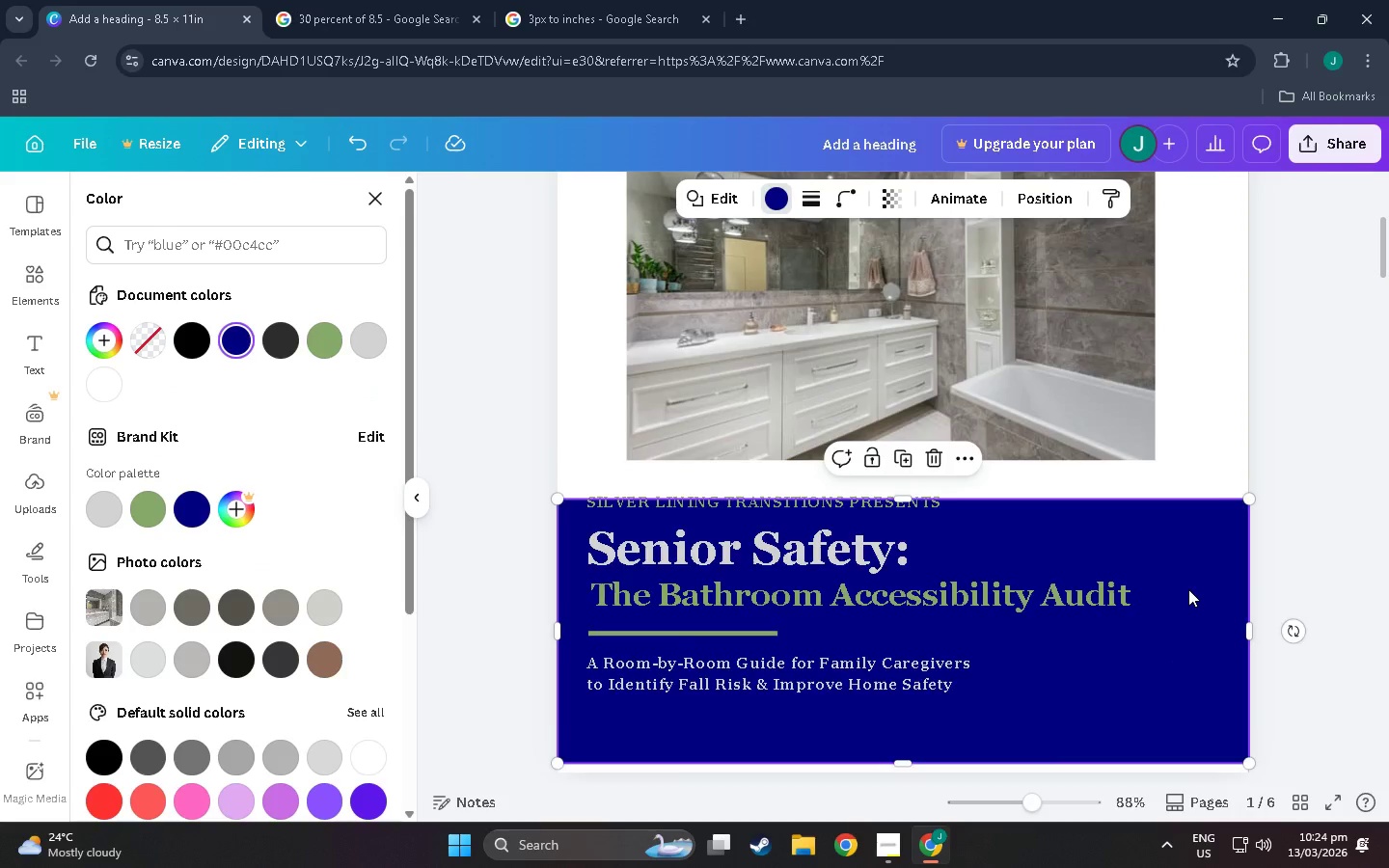 
key(Control+V)
 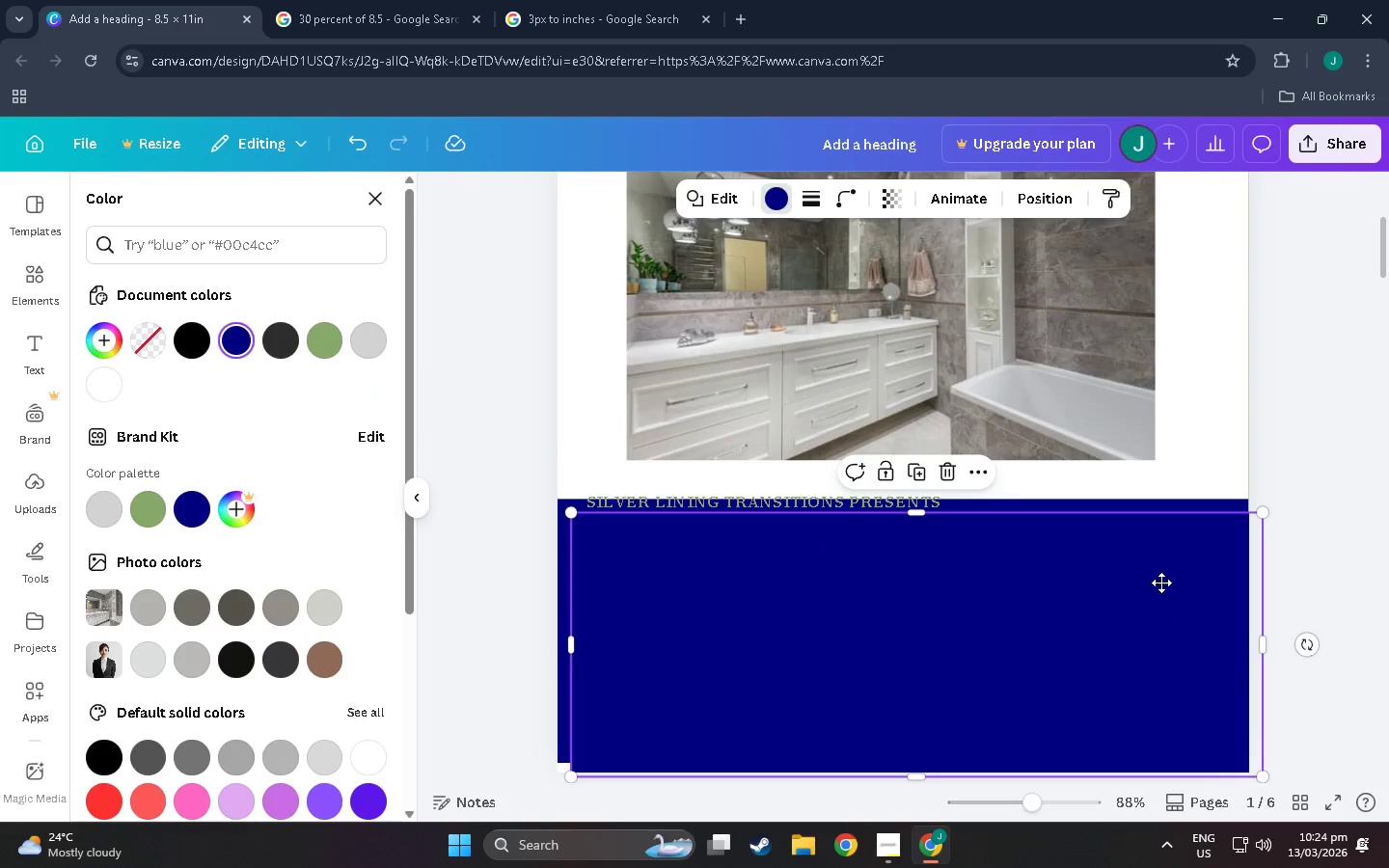 
left_click_drag(start_coordinate=[1158, 613], to_coordinate=[1133, 334])
 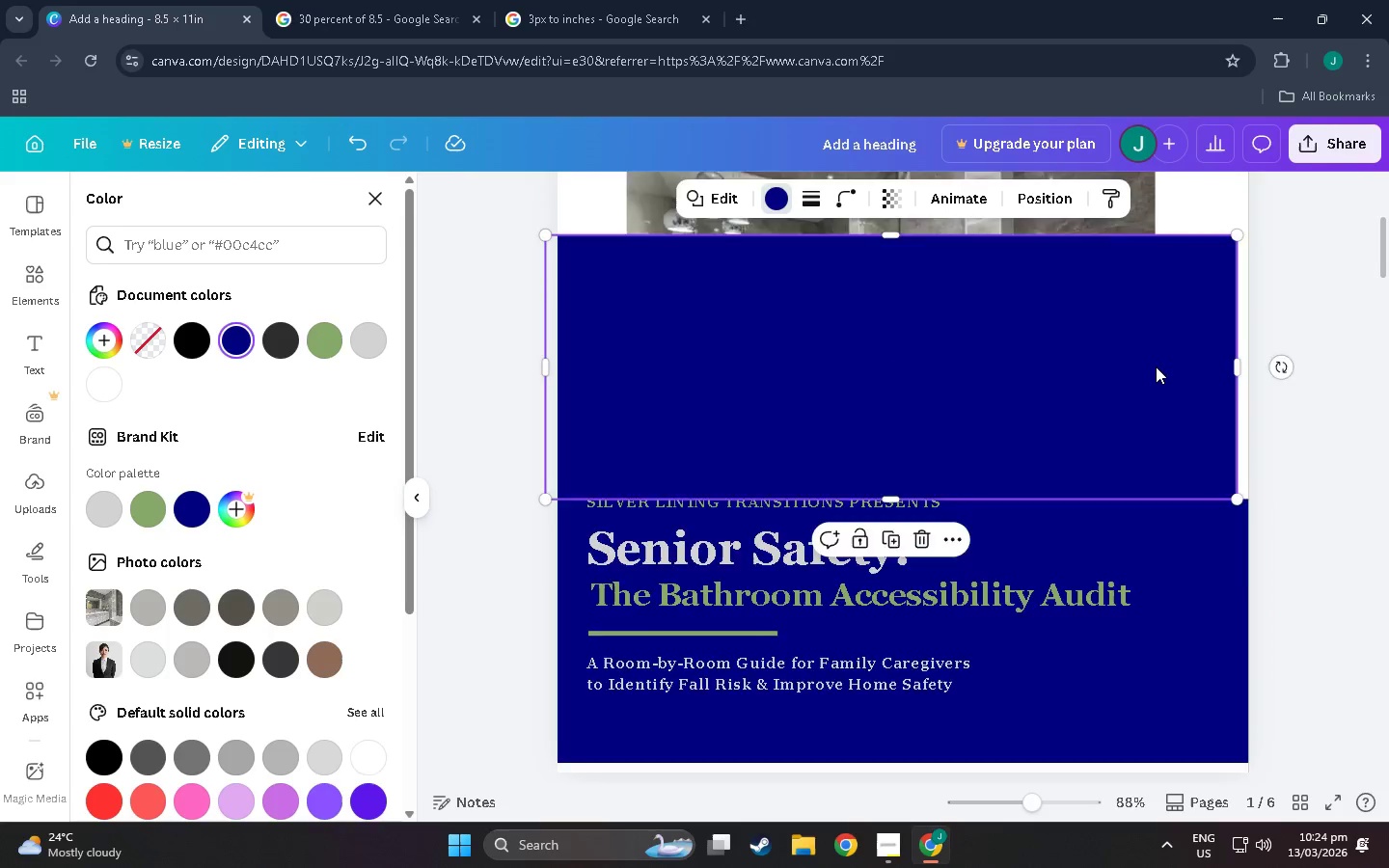 
scroll: coordinate [1156, 367], scroll_direction: up, amount: 3.0
 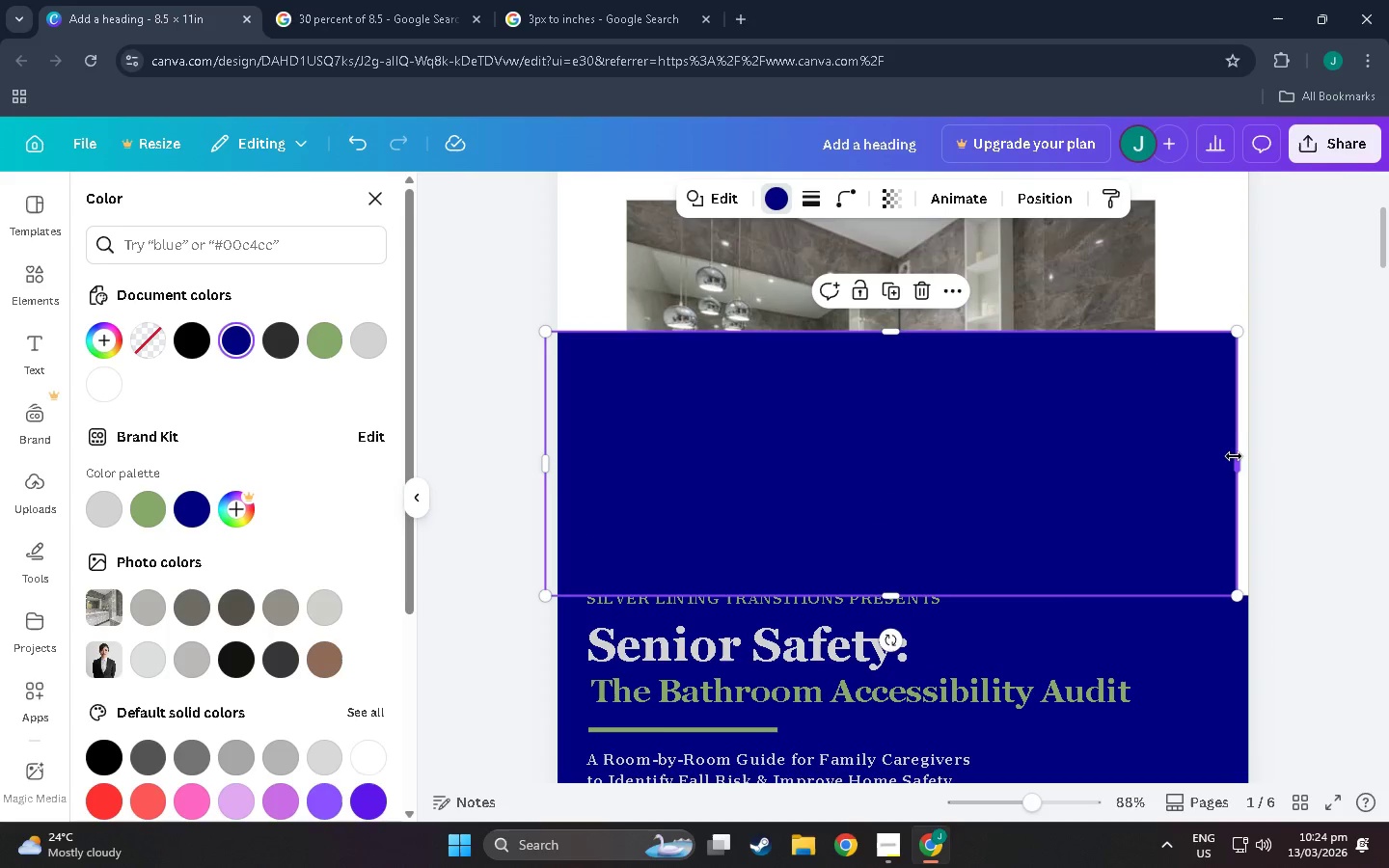 
left_click_drag(start_coordinate=[1237, 459], to_coordinate=[1253, 462])
 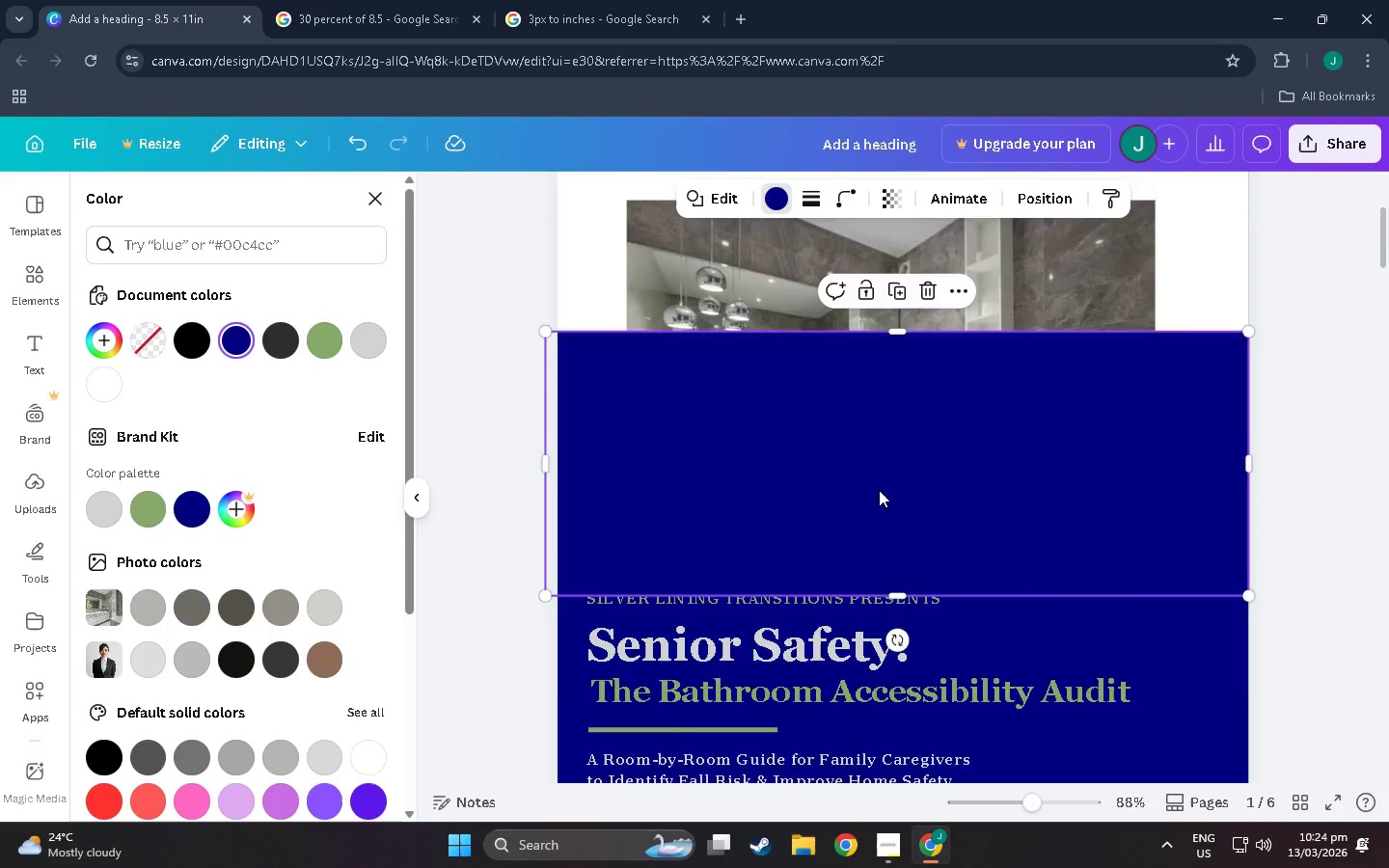 
scroll: coordinate [876, 491], scroll_direction: up, amount: 3.0
 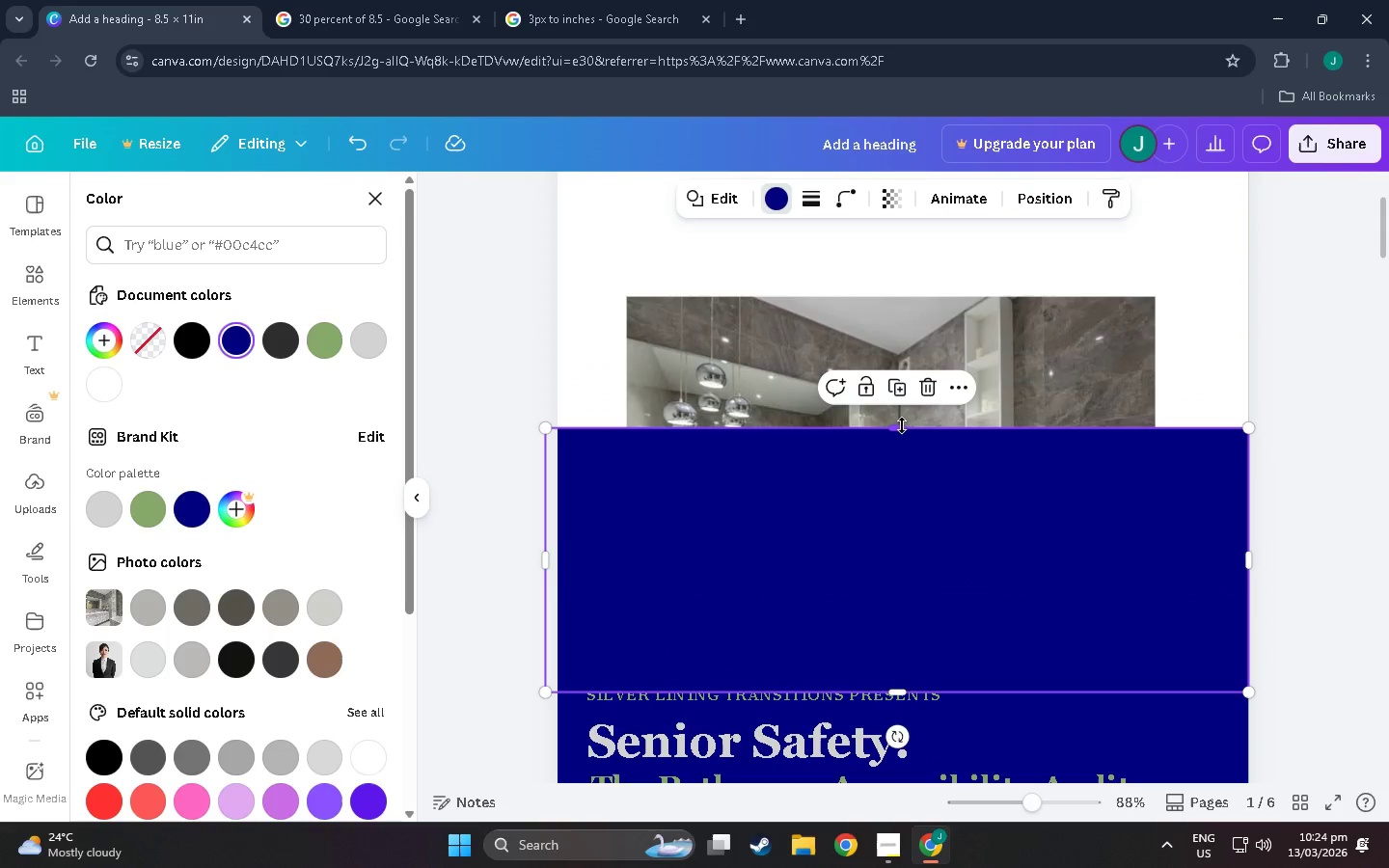 
left_click_drag(start_coordinate=[902, 426], to_coordinate=[915, 301])
 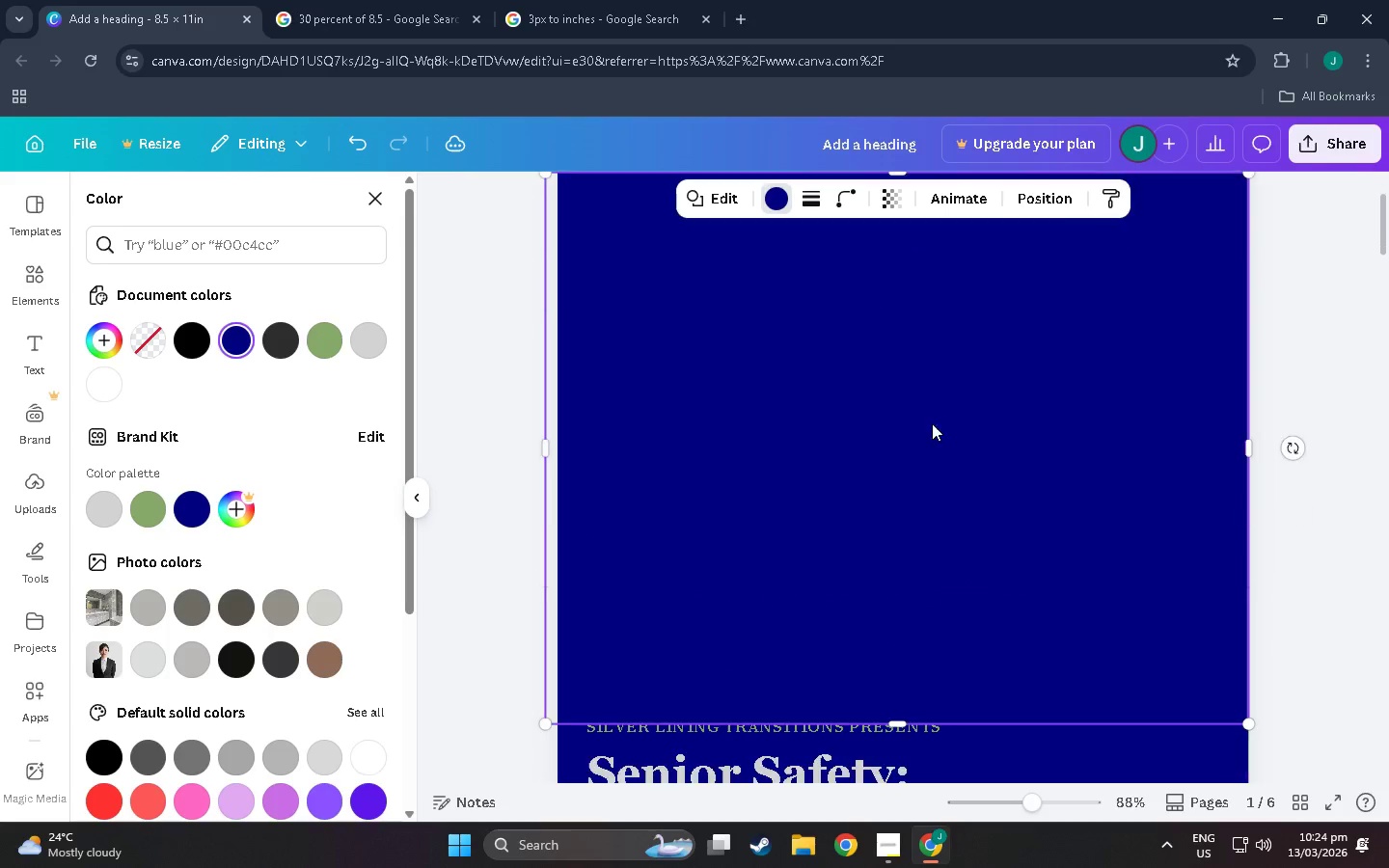 
scroll: coordinate [917, 300], scroll_direction: up, amount: 5.0
 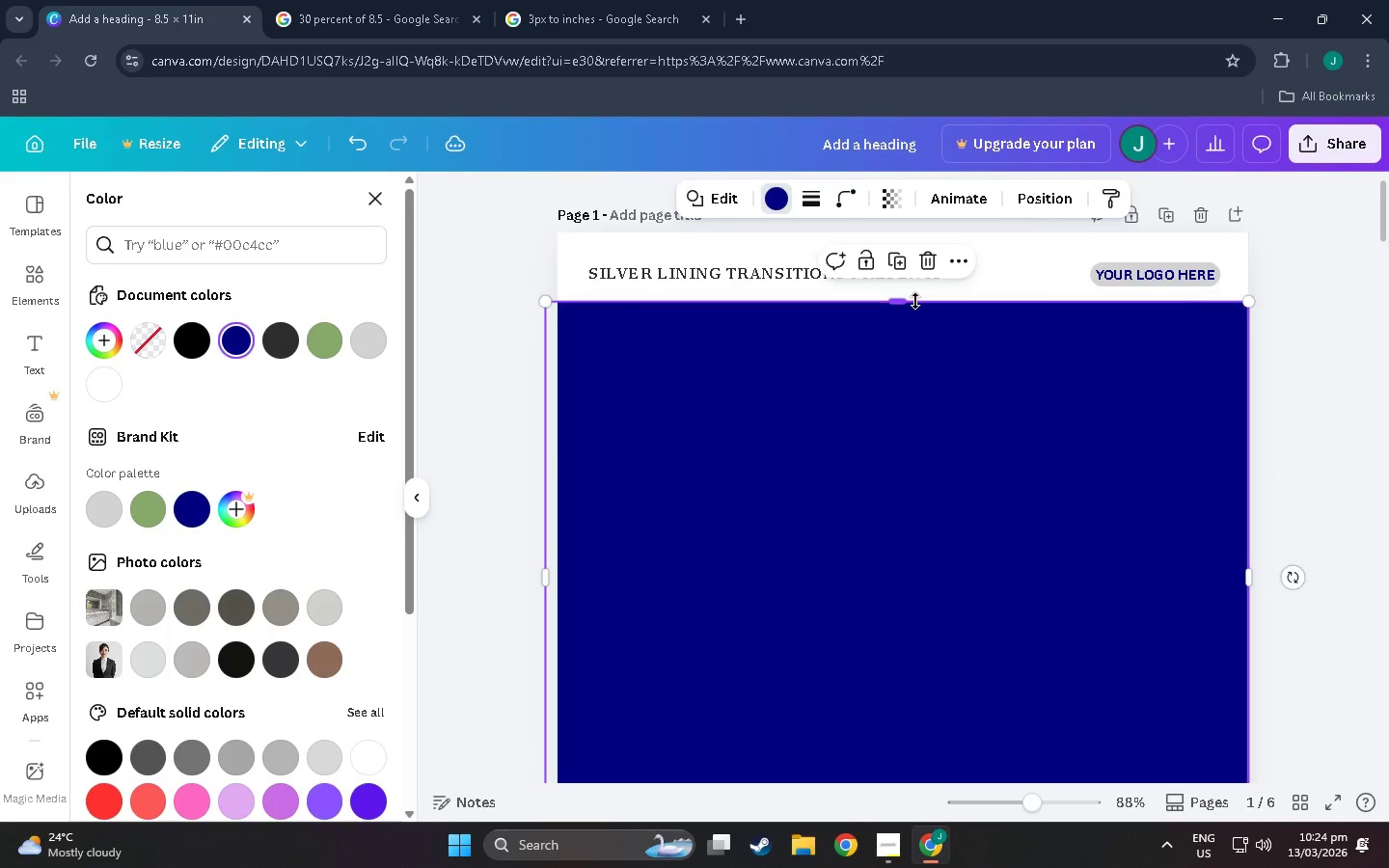 
scroll: coordinate [932, 439], scroll_direction: down, amount: 8.0
 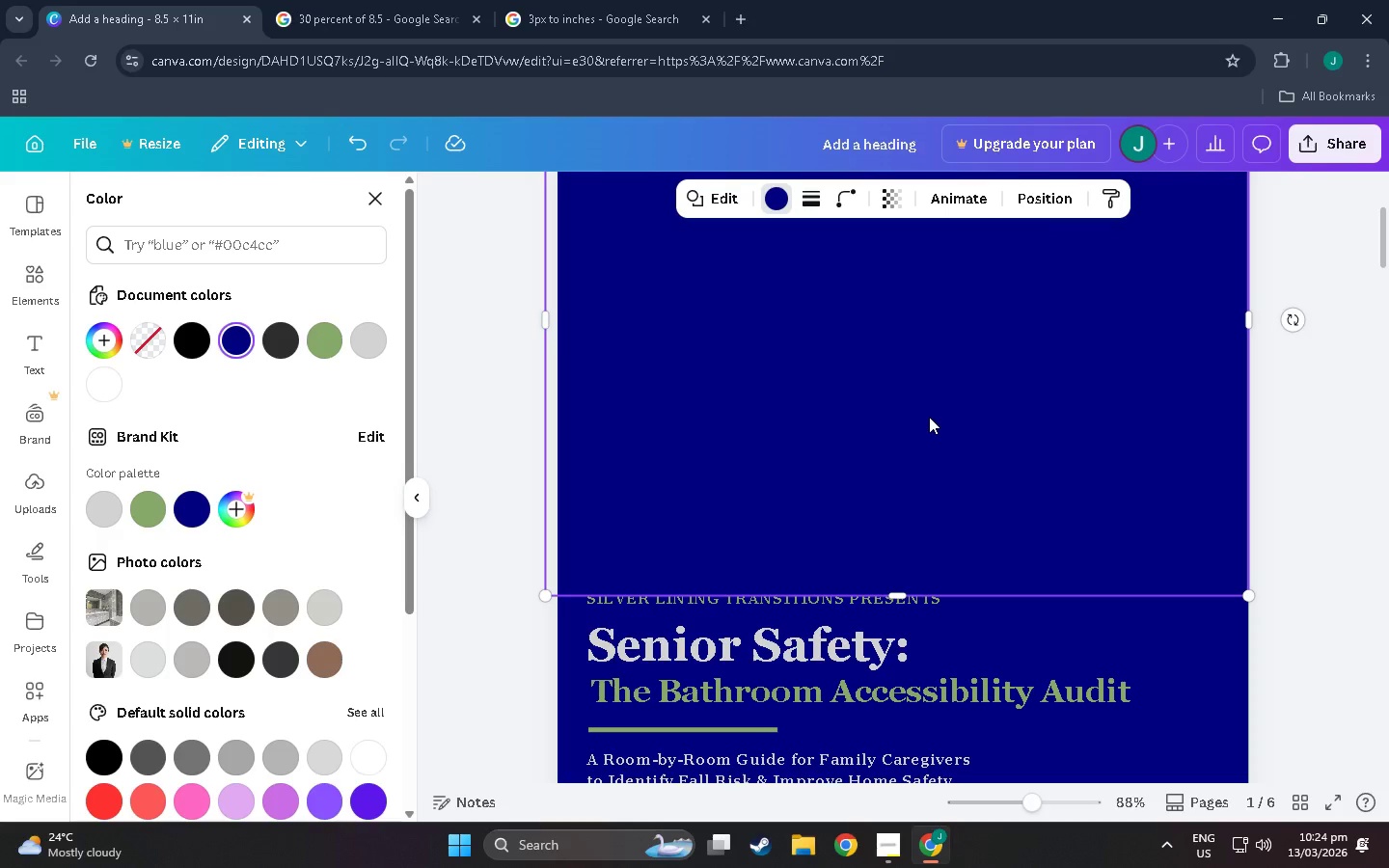 
scroll: coordinate [929, 530], scroll_direction: up, amount: 9.0
 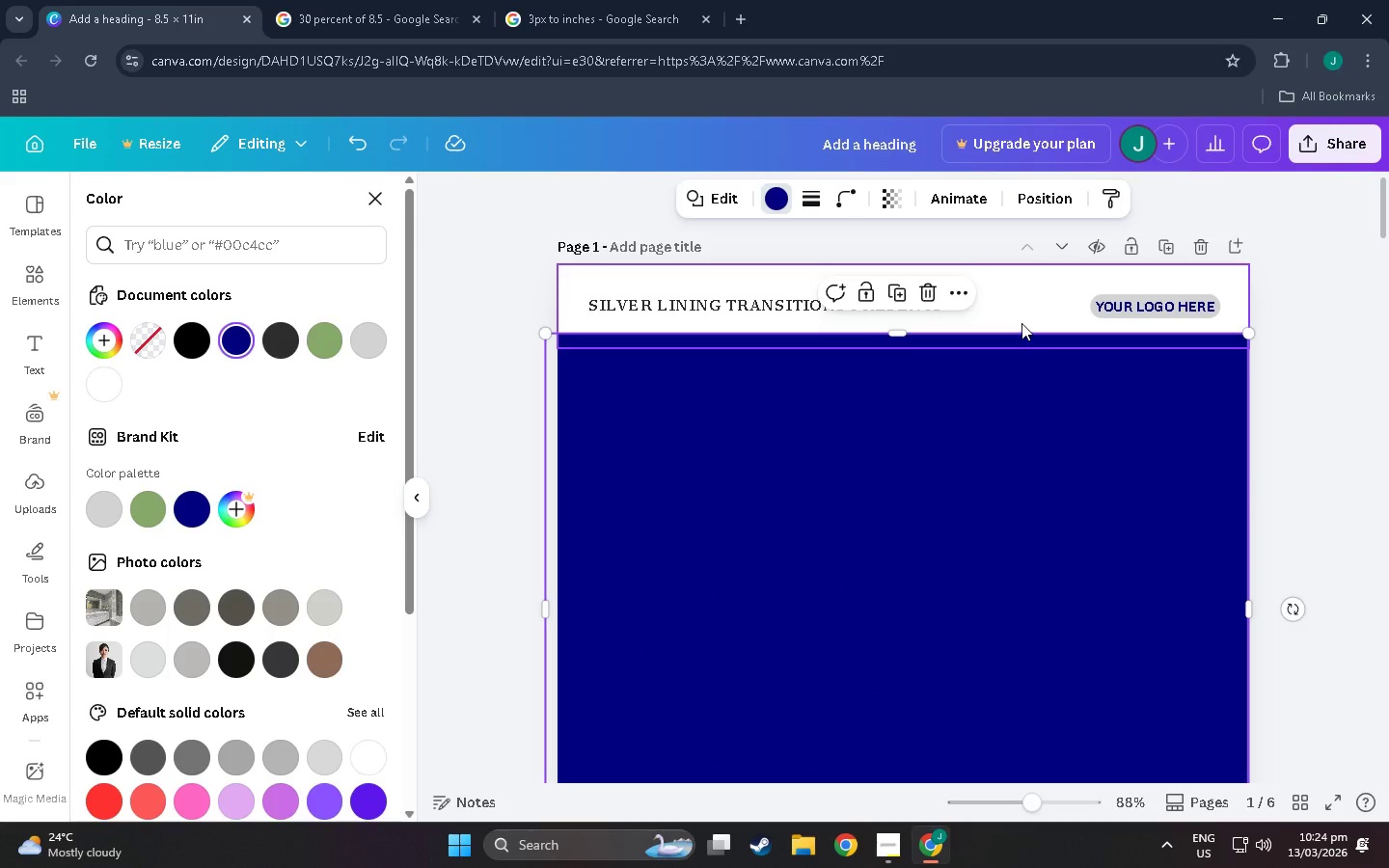 
left_click([991, 417])
 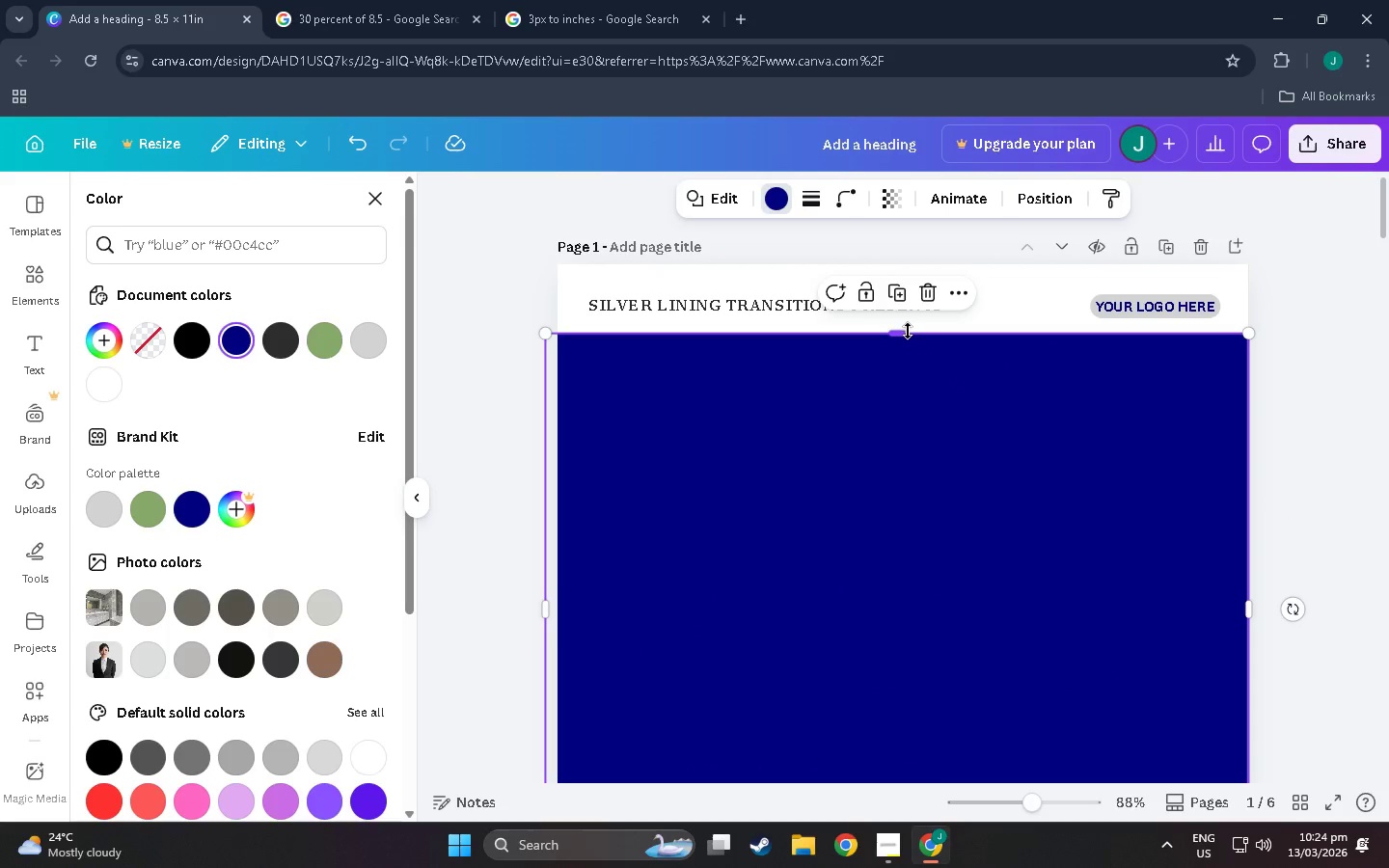 
left_click_drag(start_coordinate=[908, 331], to_coordinate=[905, 340])
 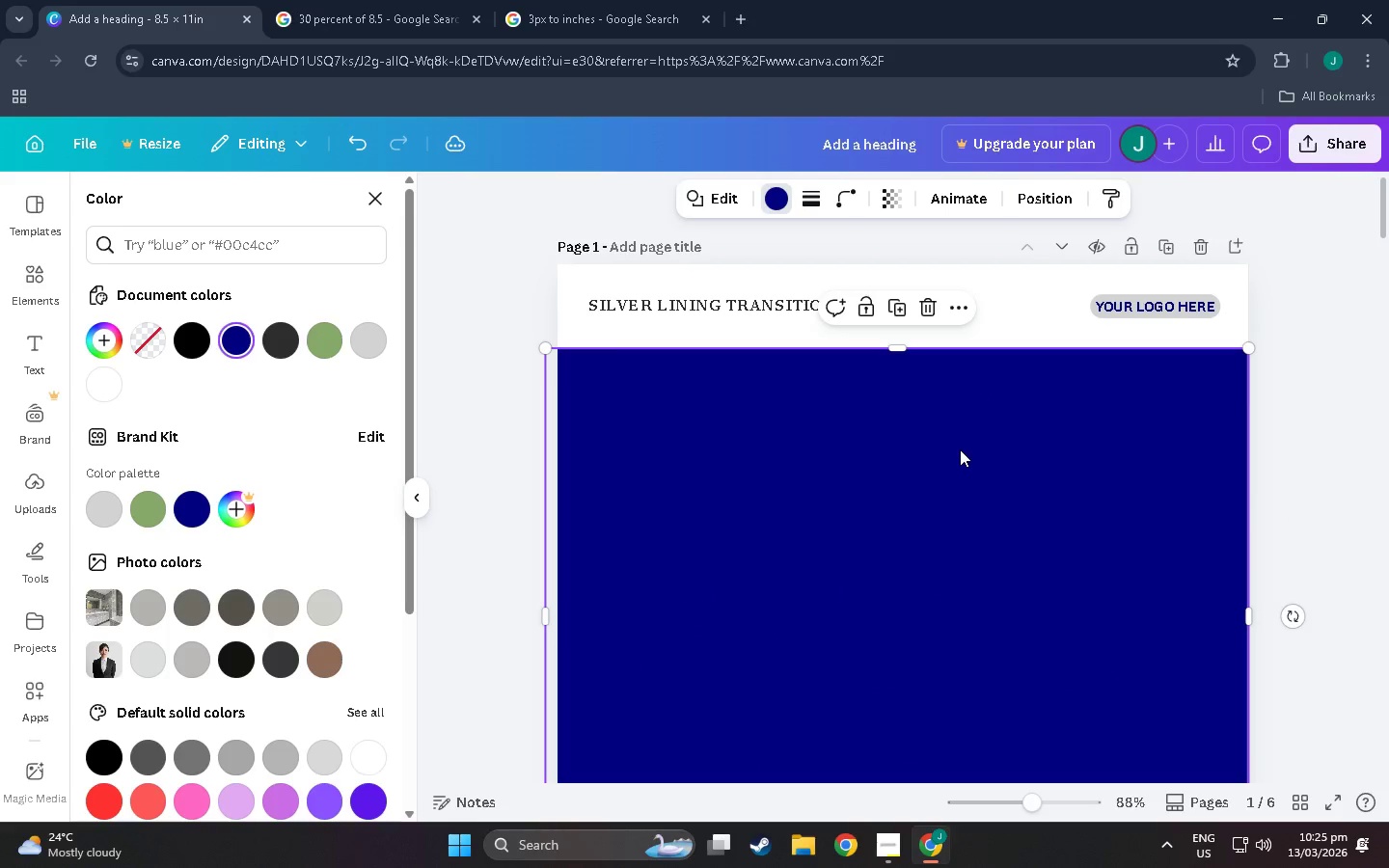 
left_click([960, 449])
 